 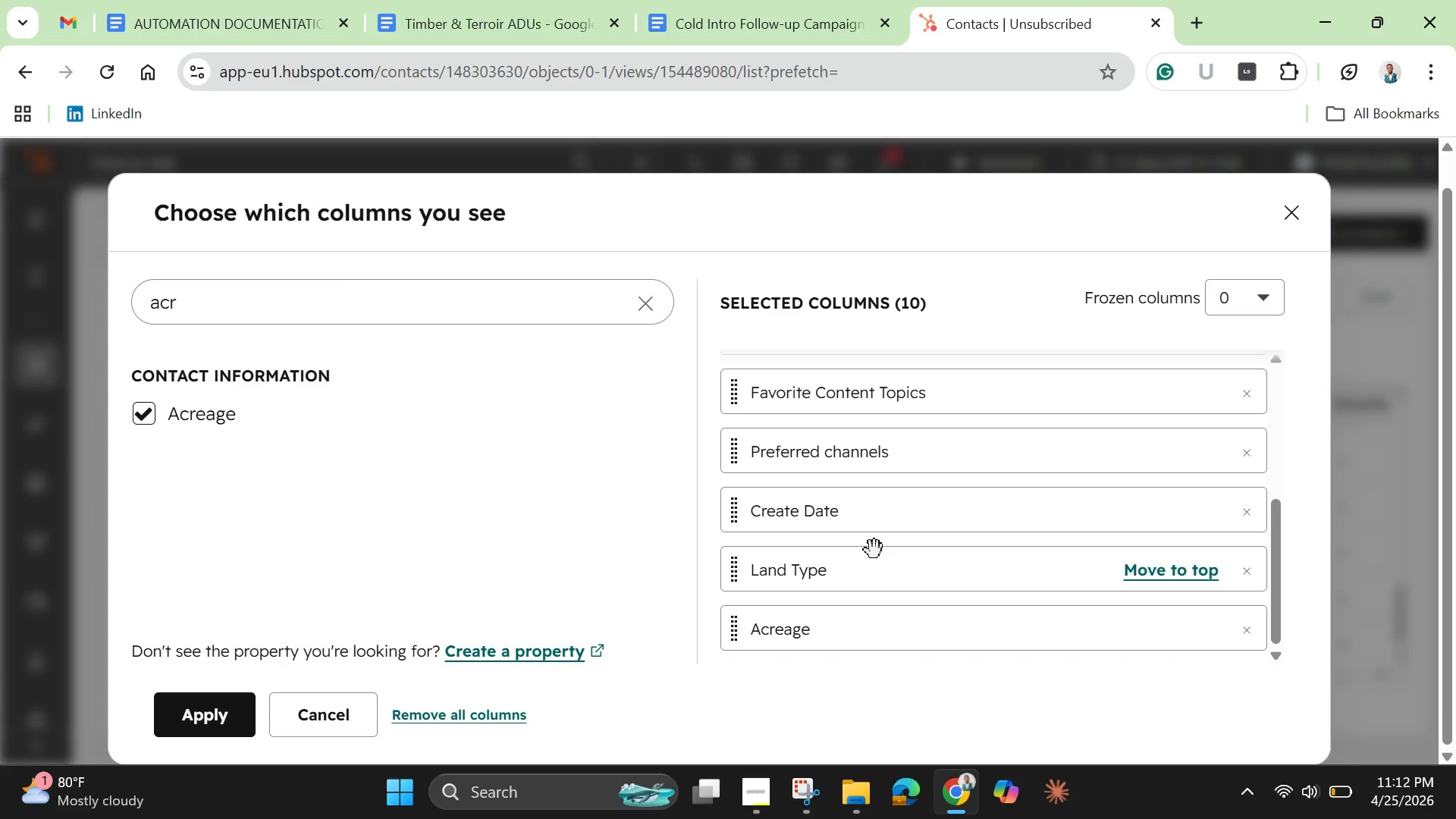 
left_click_drag(start_coordinate=[864, 573], to_coordinate=[853, 484])
 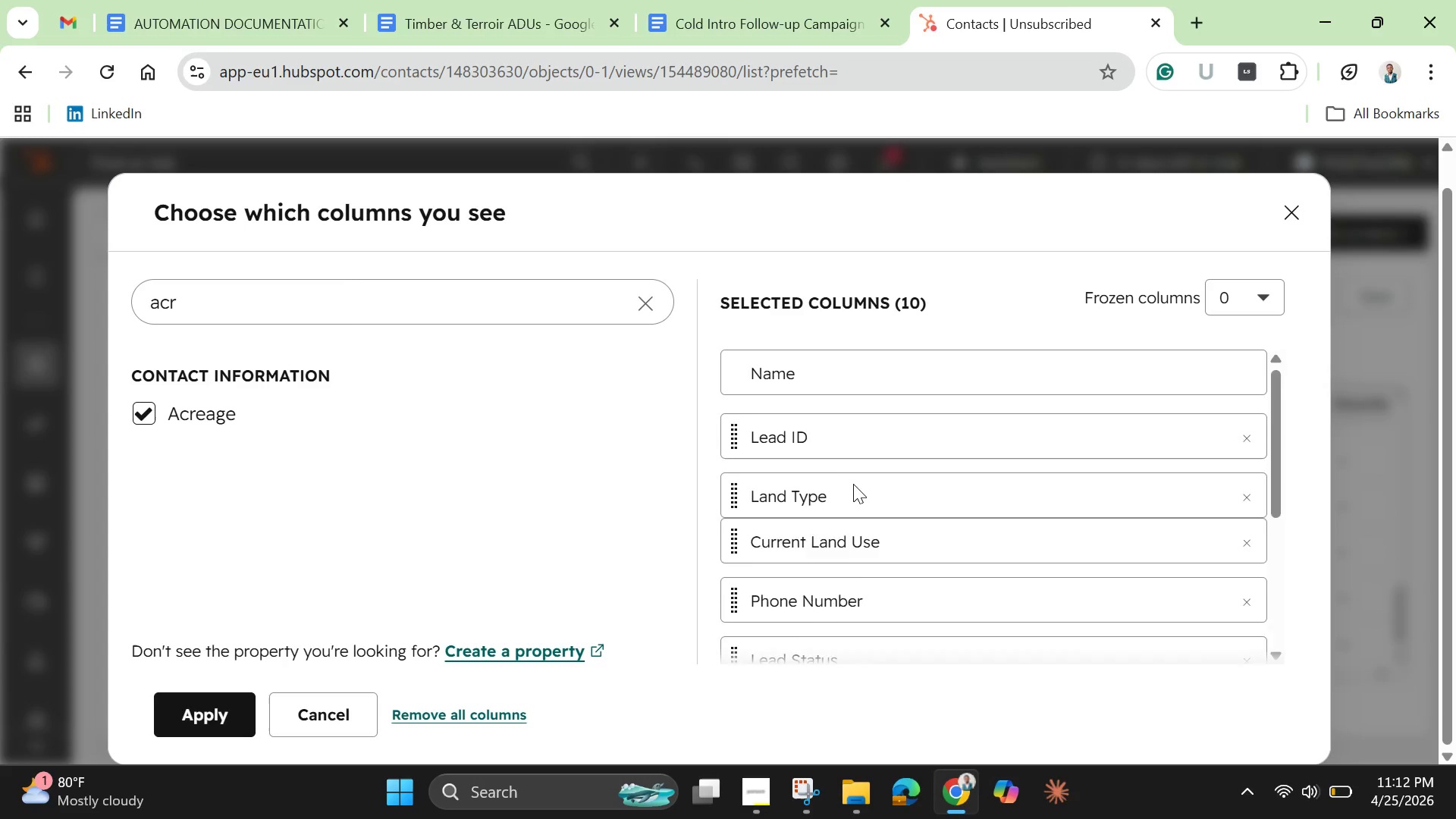 
scroll: coordinate [850, 611], scroll_direction: down, amount: 4.0
 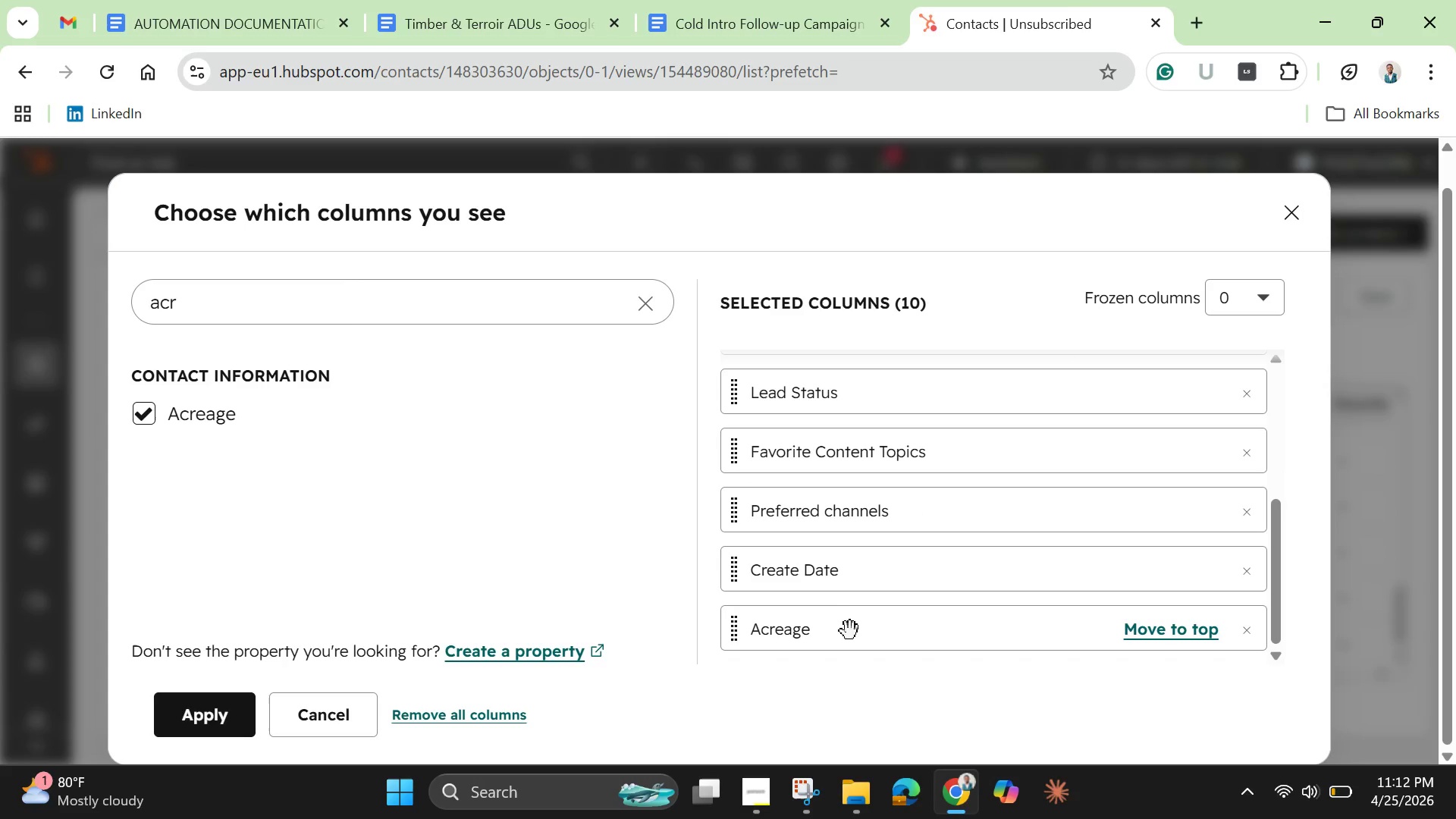 
left_click_drag(start_coordinate=[850, 631], to_coordinate=[856, 540])
 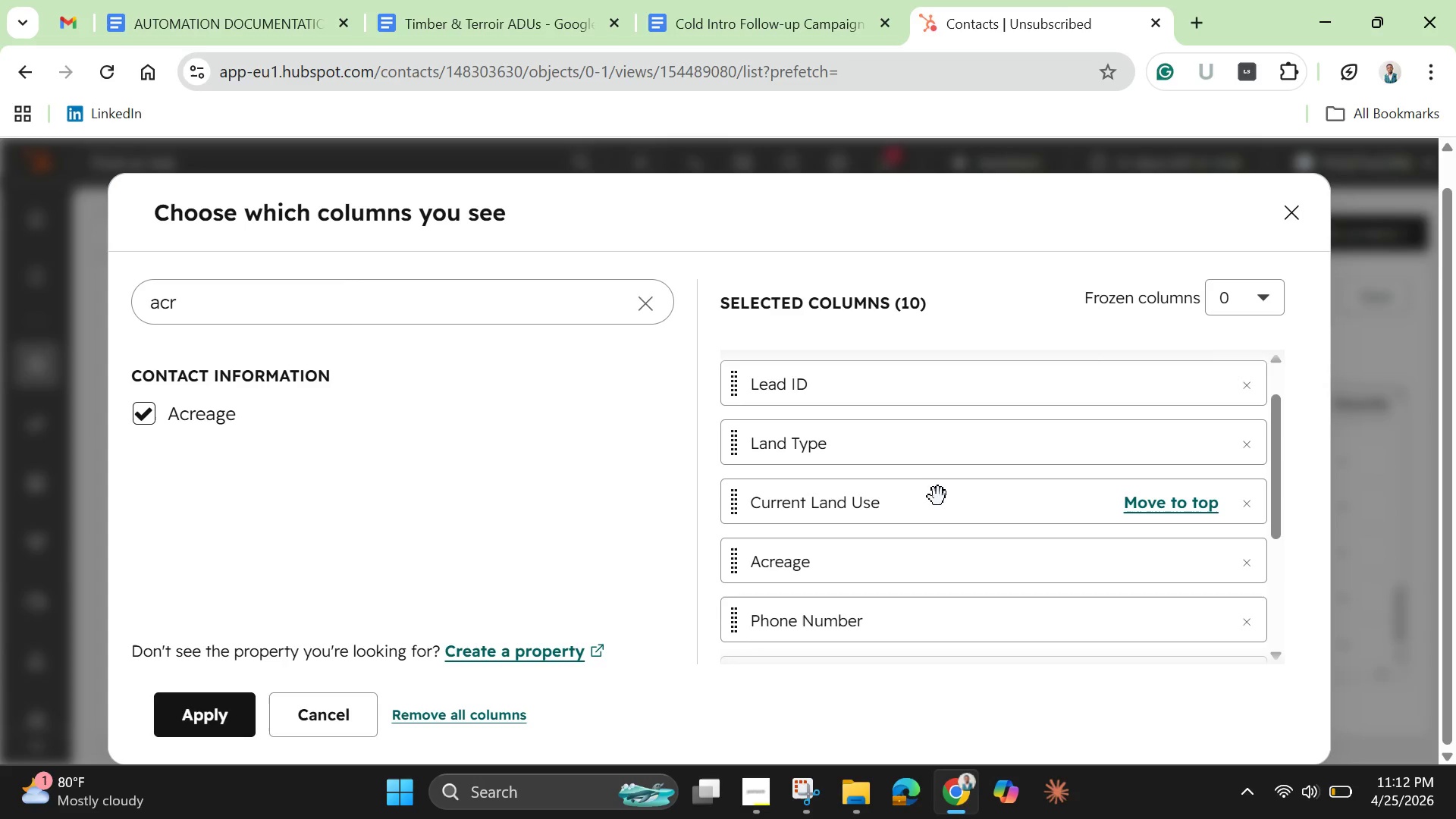 
scroll: coordinate [616, 548], scroll_direction: down, amount: 5.0
 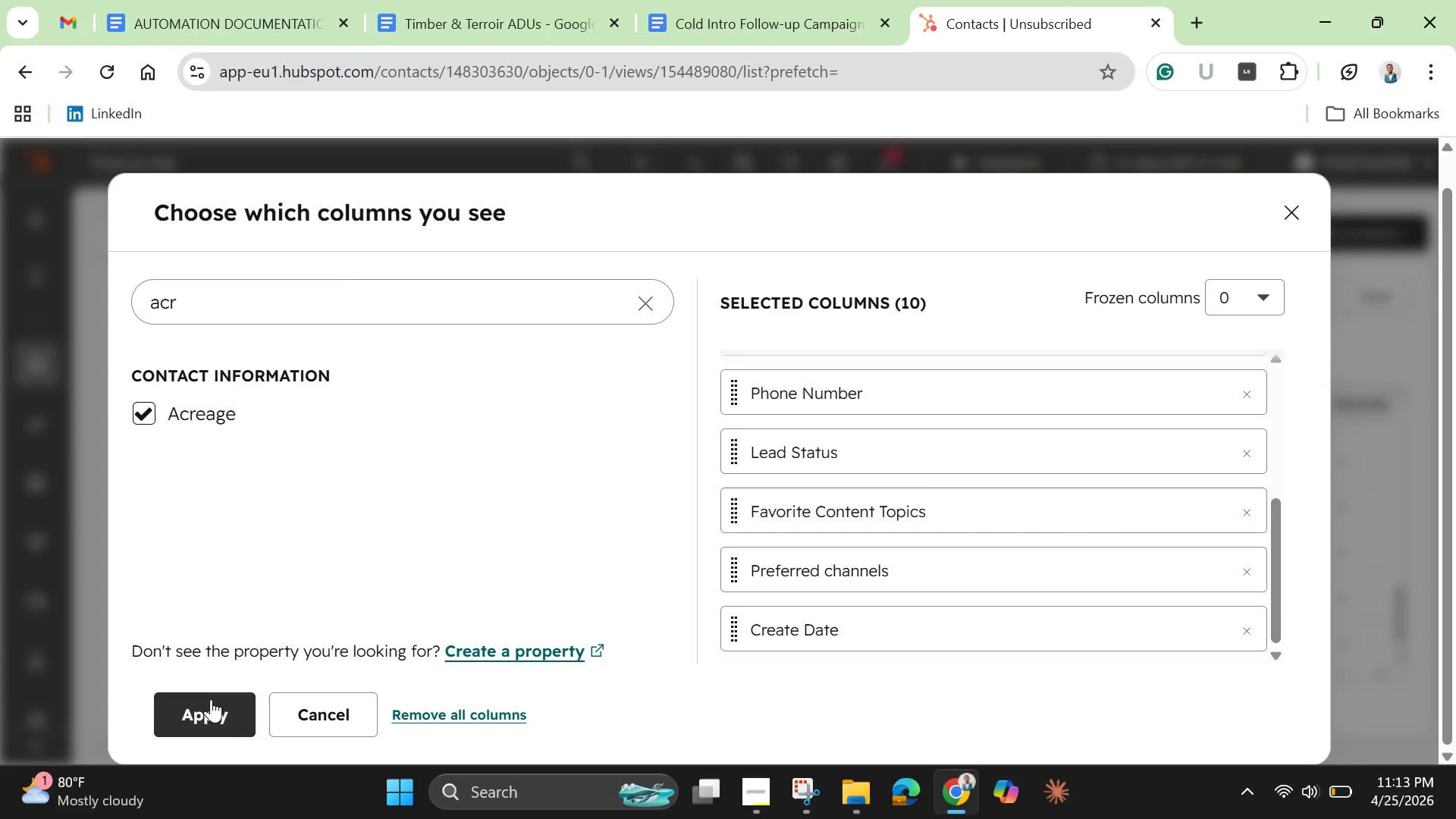 
left_click([205, 703])
 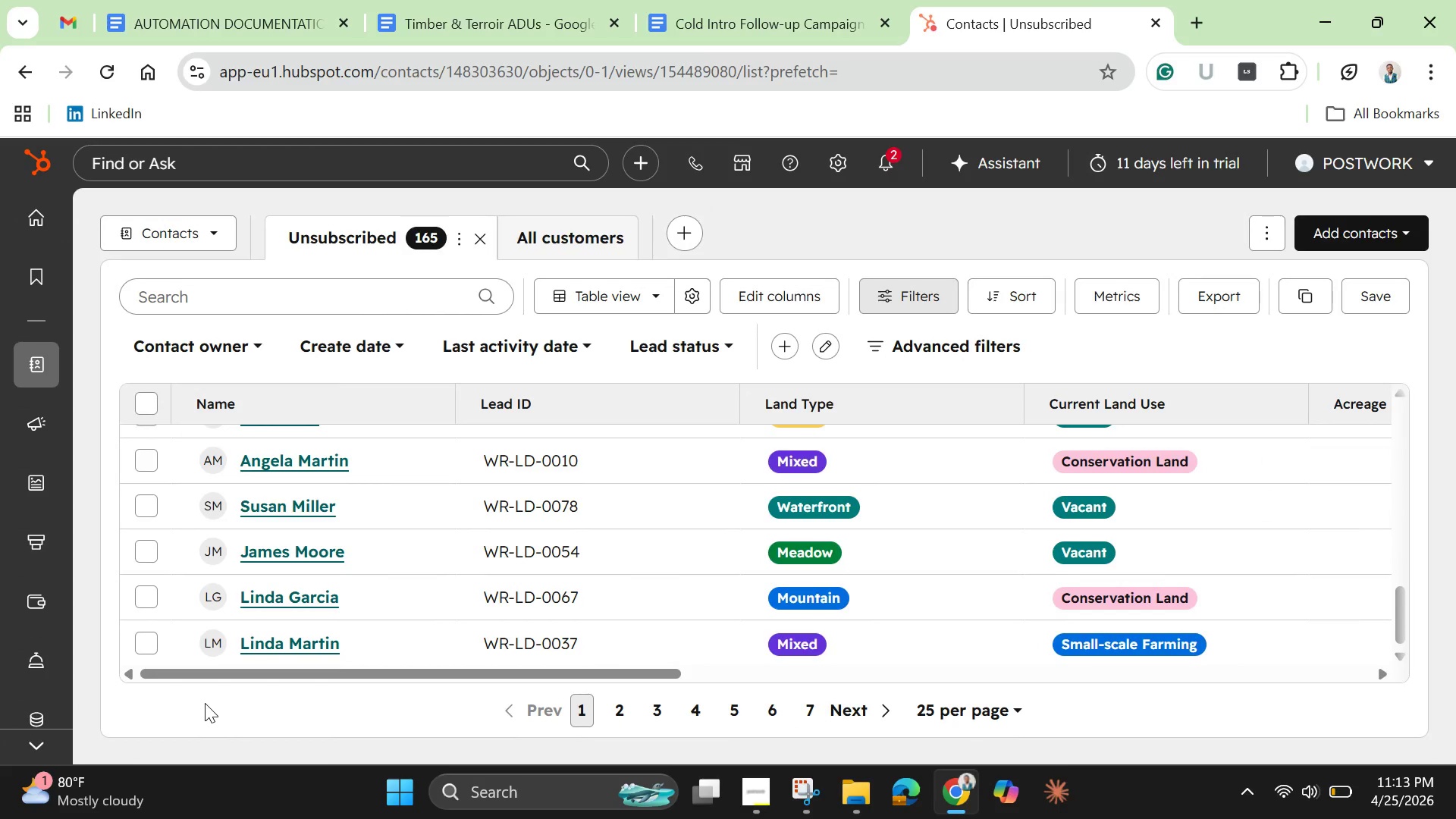 
wait(8.97)
 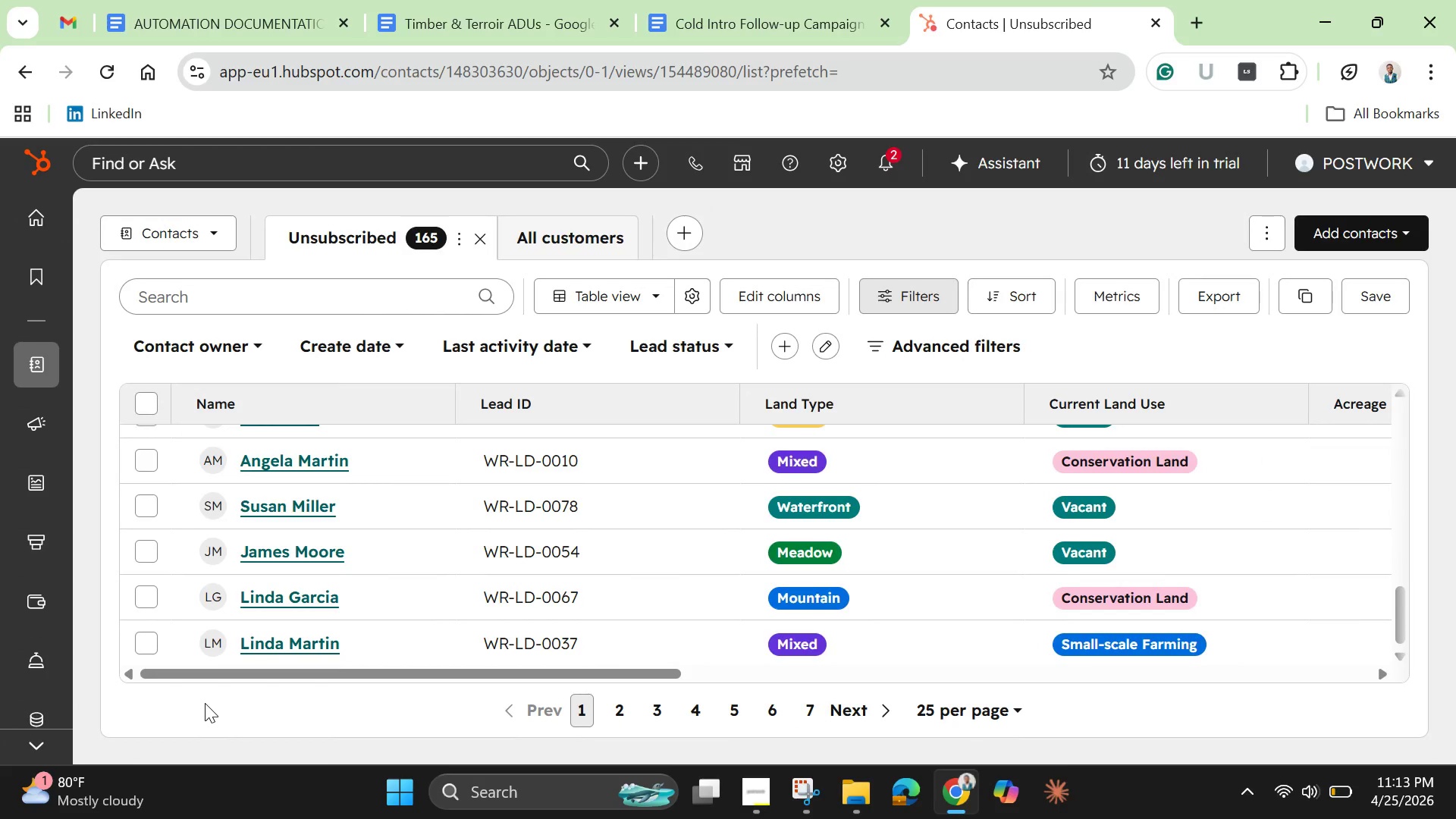 
left_click([1372, 297])
 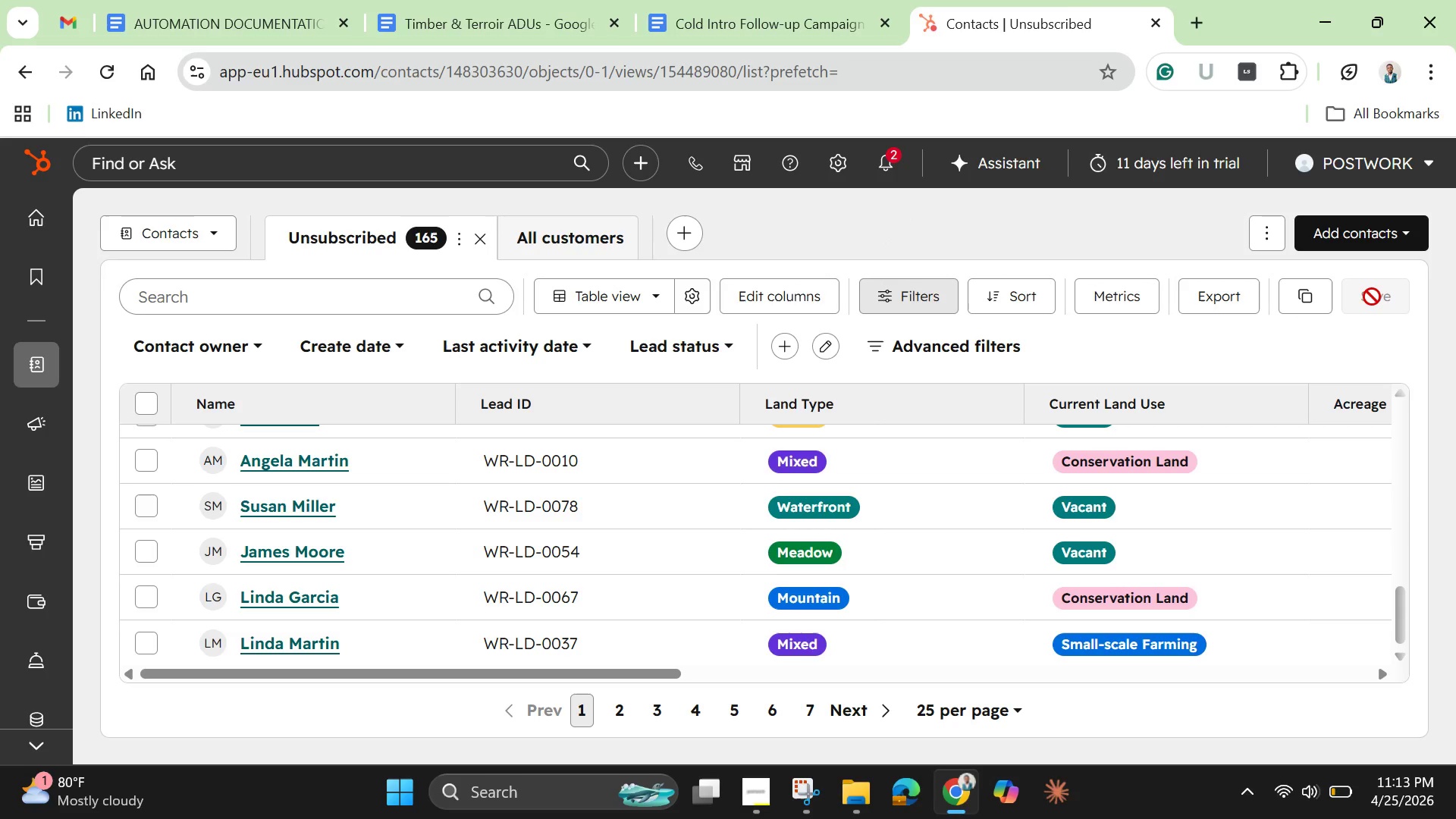 
wait(11.05)
 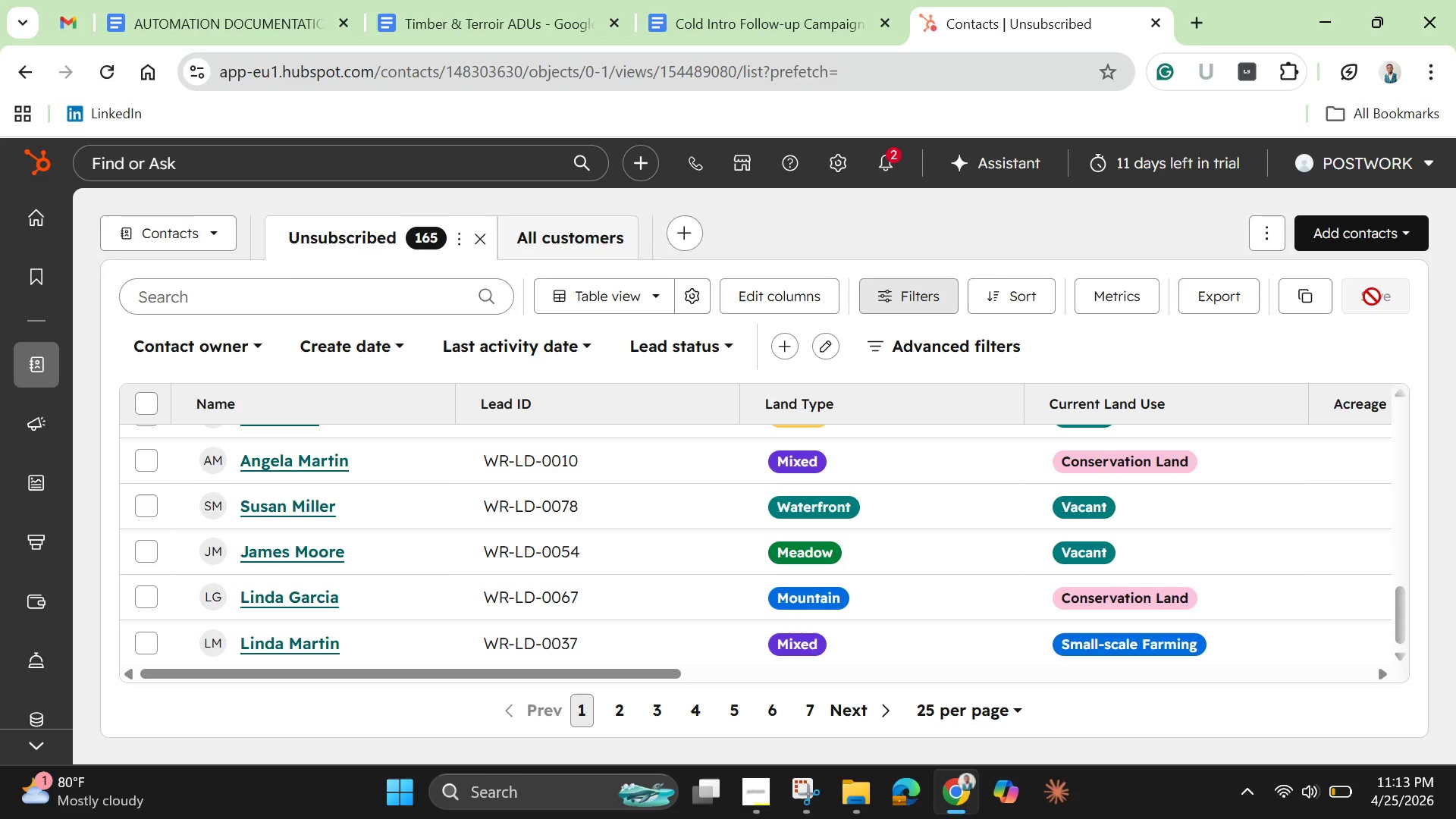 
left_click_drag(start_coordinate=[653, 665], to_coordinate=[952, 661])
 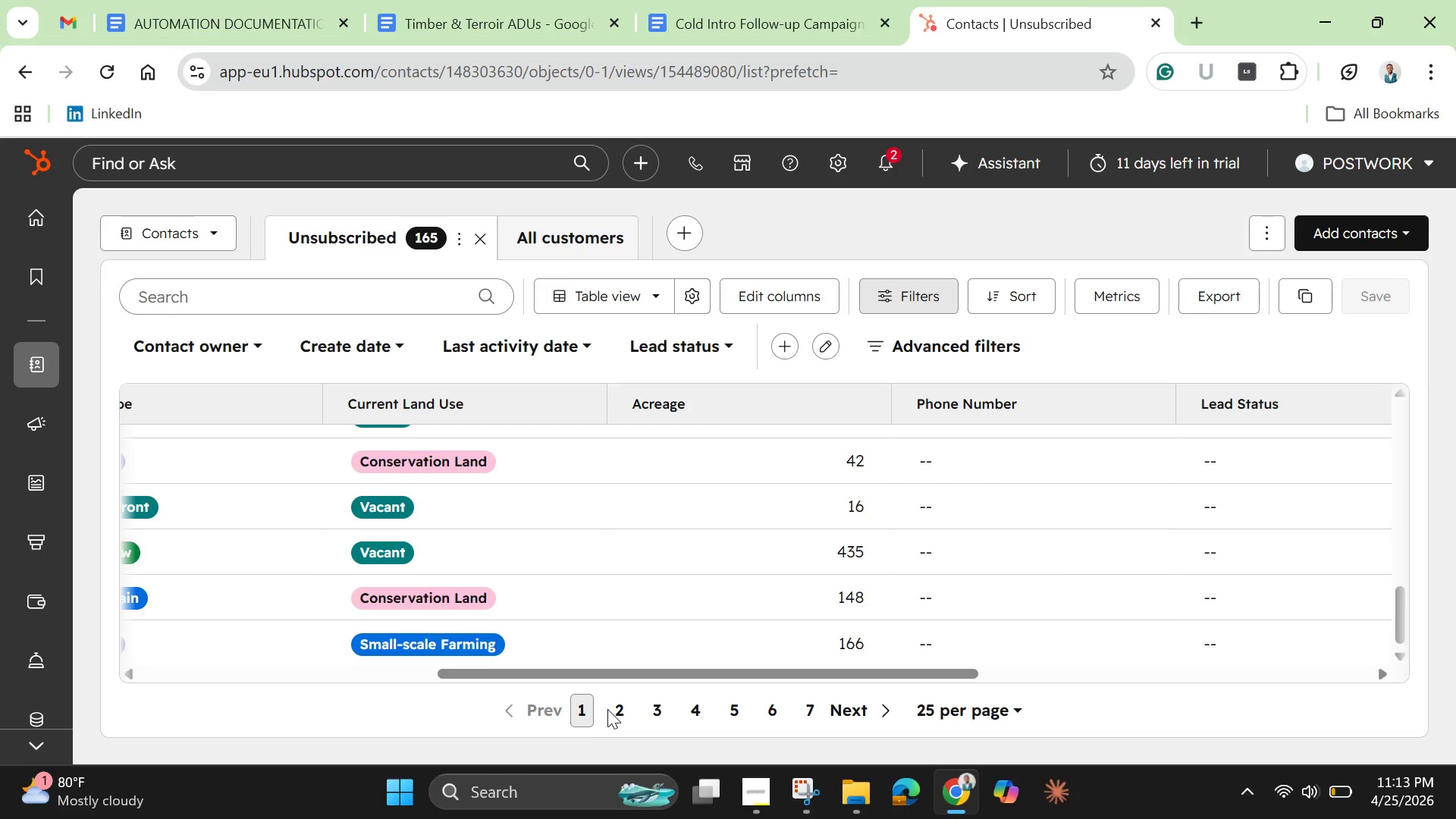 
left_click([623, 704])
 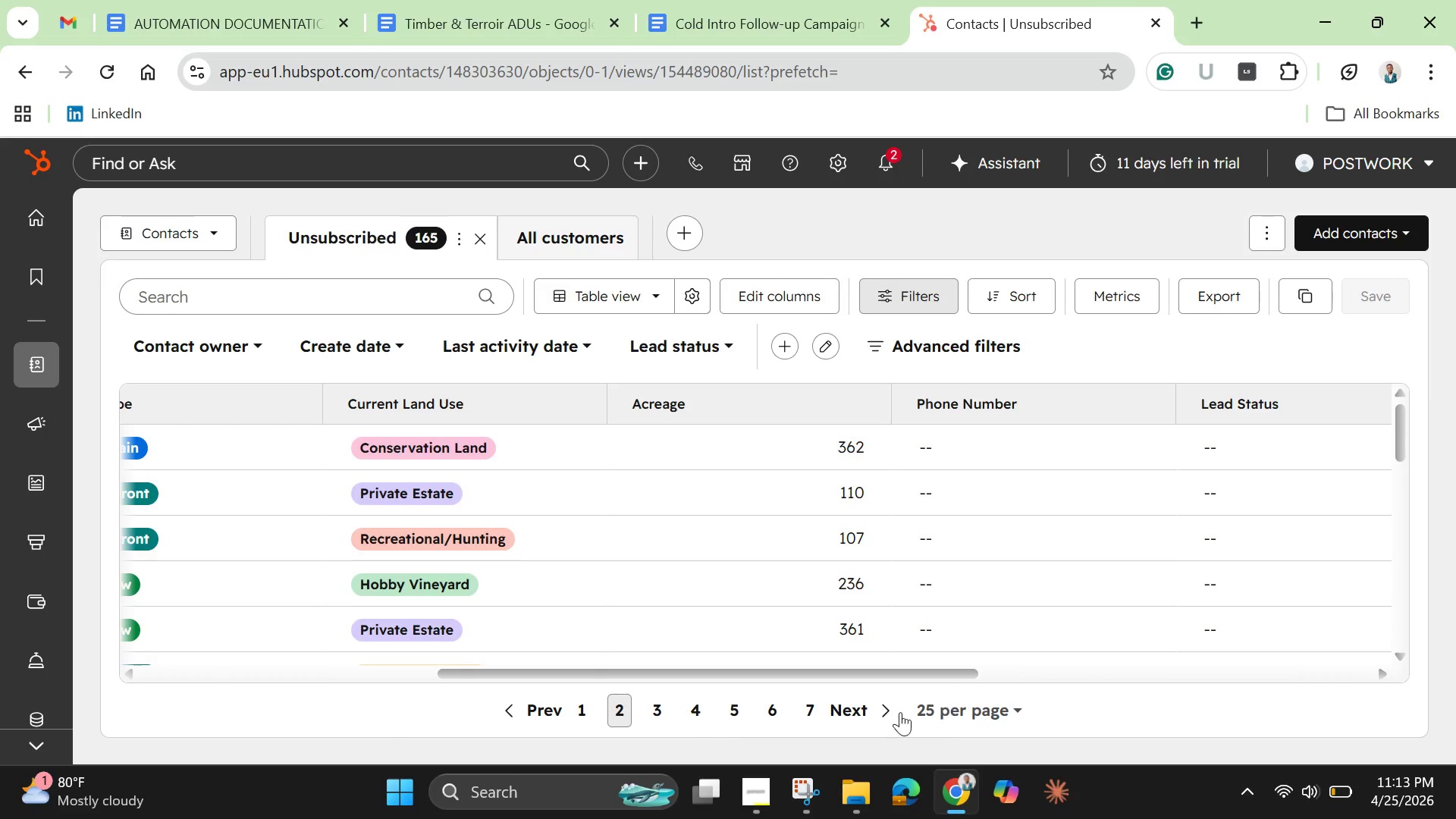 
wait(5.42)
 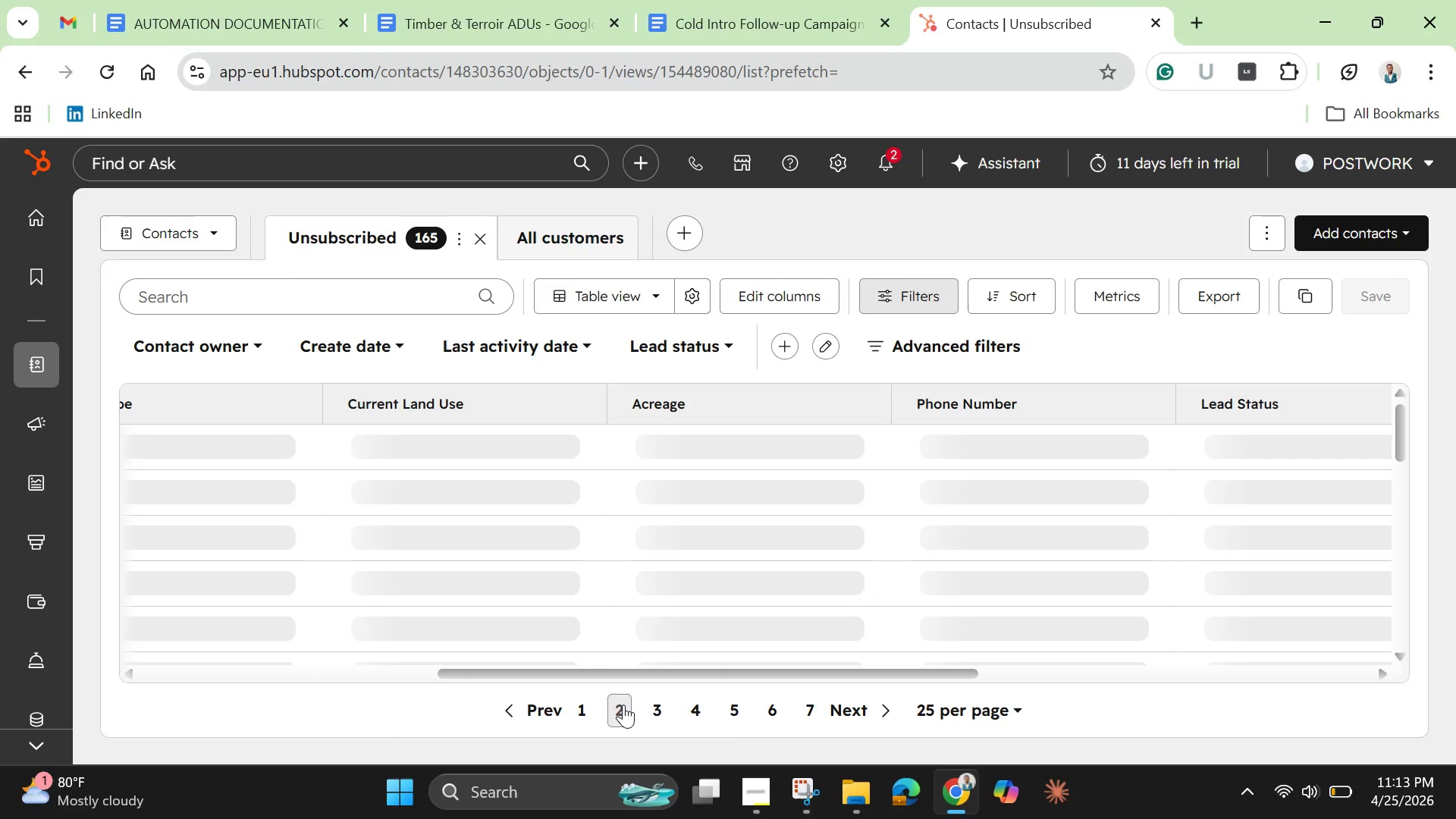 
left_click([811, 710])
 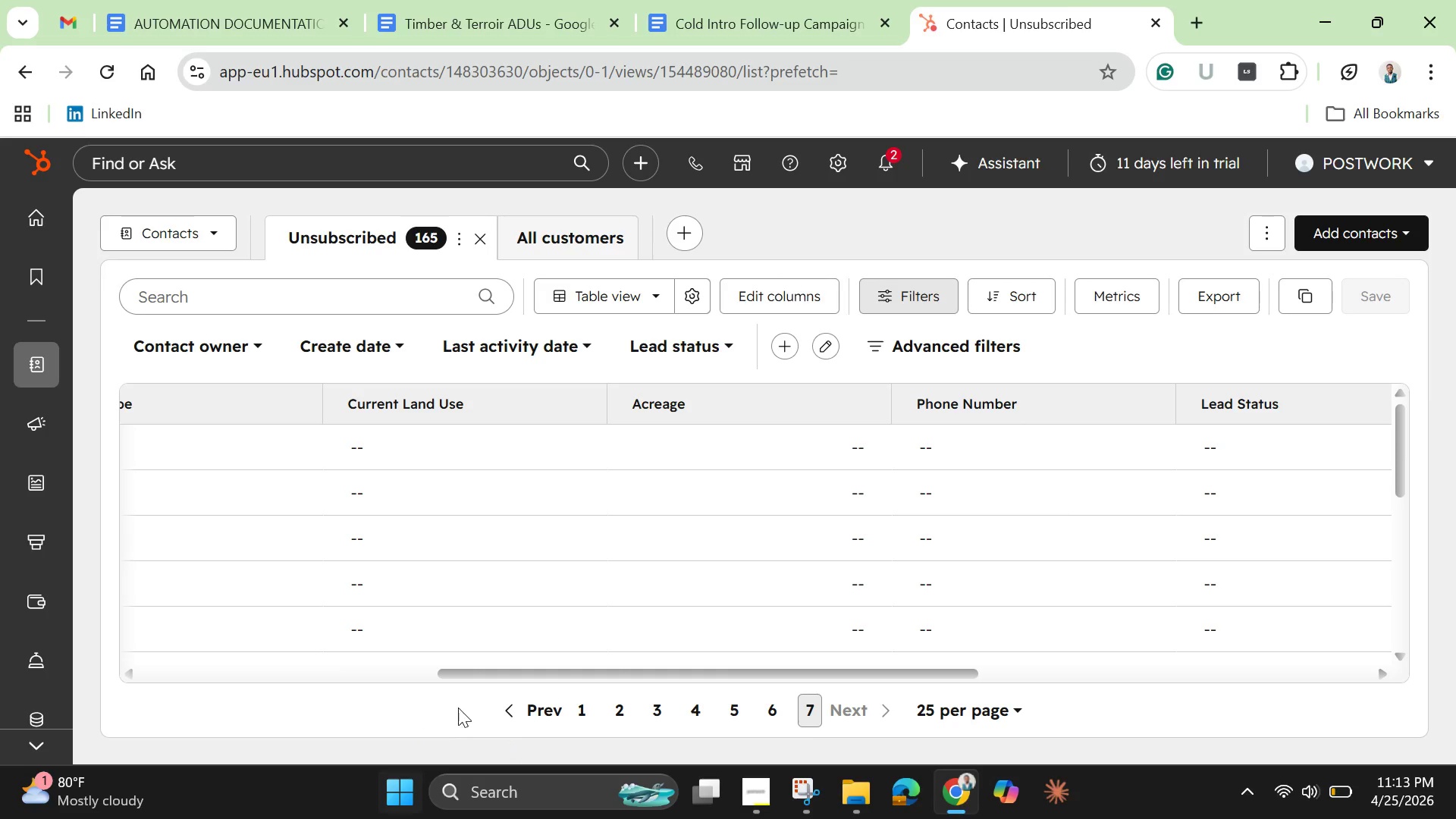 
wait(6.94)
 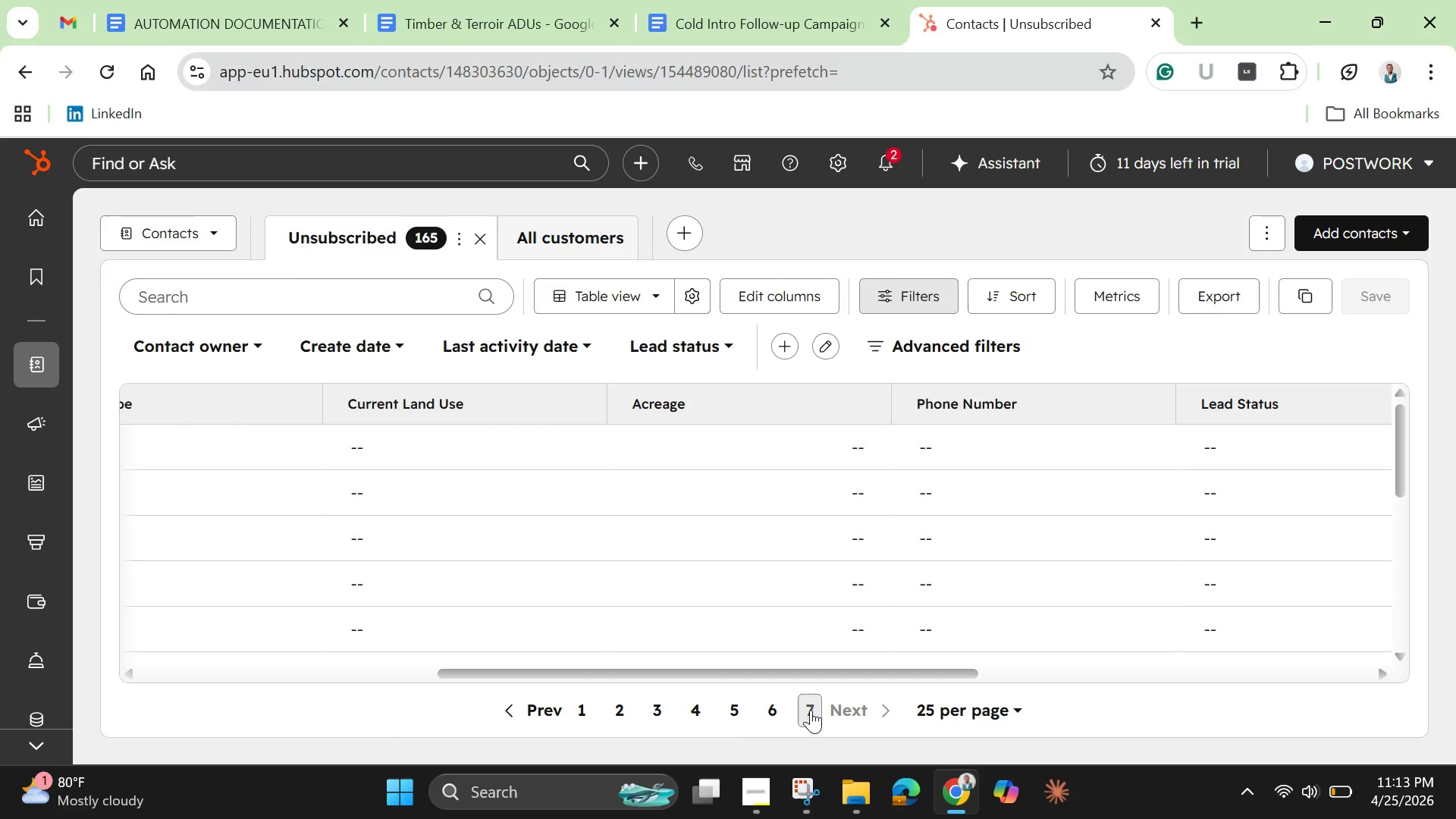 
left_click_drag(start_coordinate=[492, 667], to_coordinate=[377, 695])
 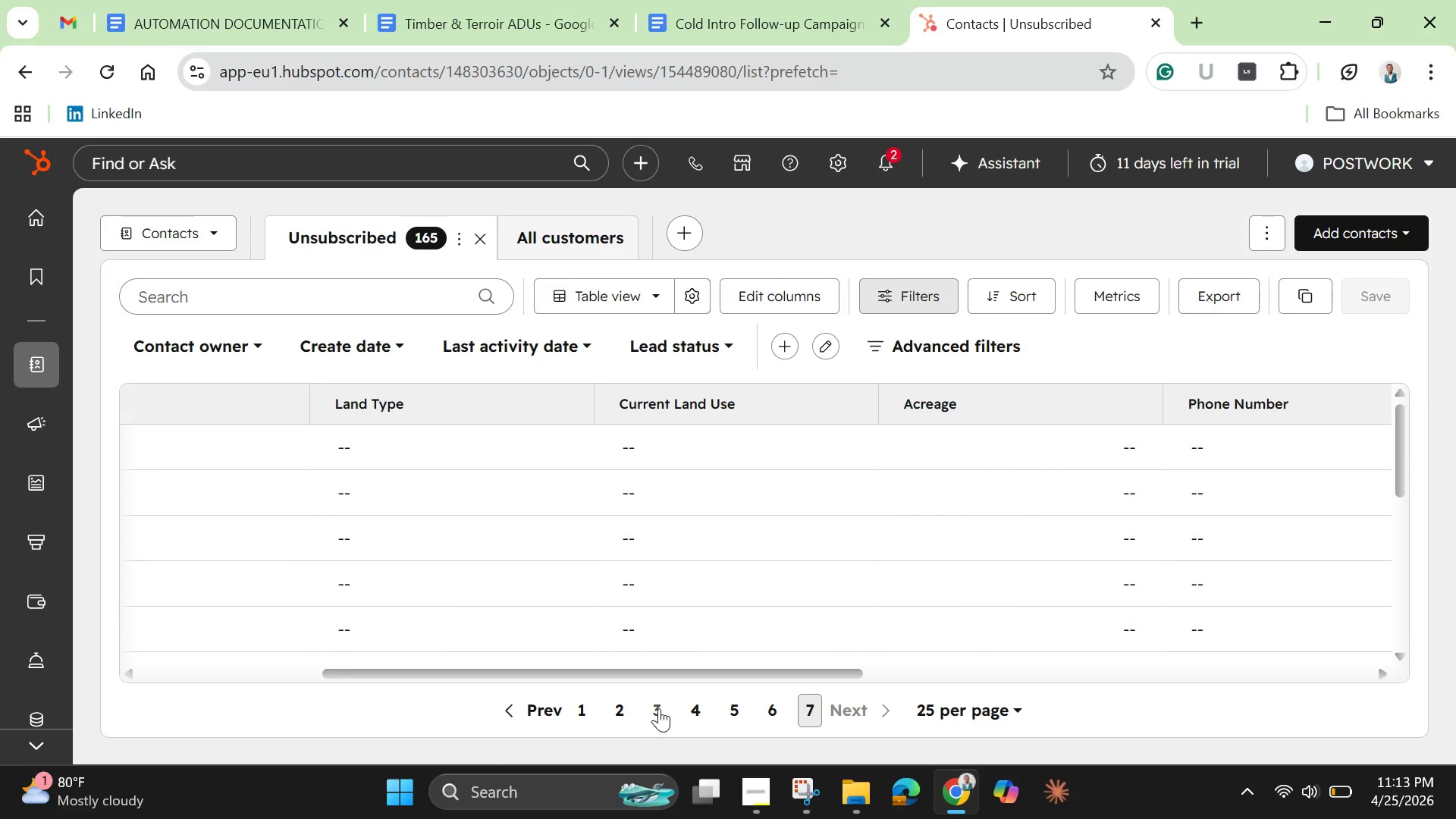 
left_click([657, 708])
 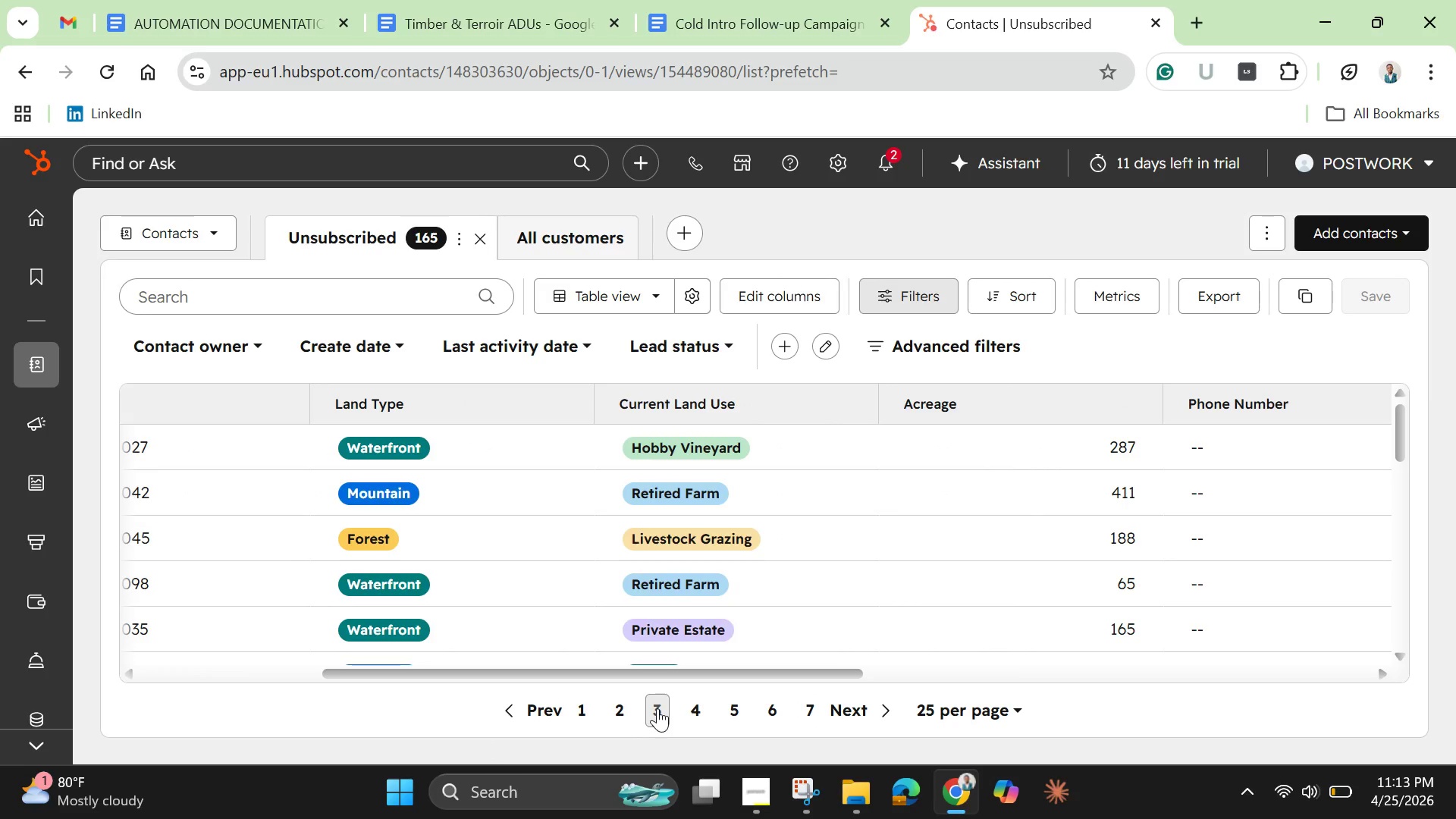 
wait(6.22)
 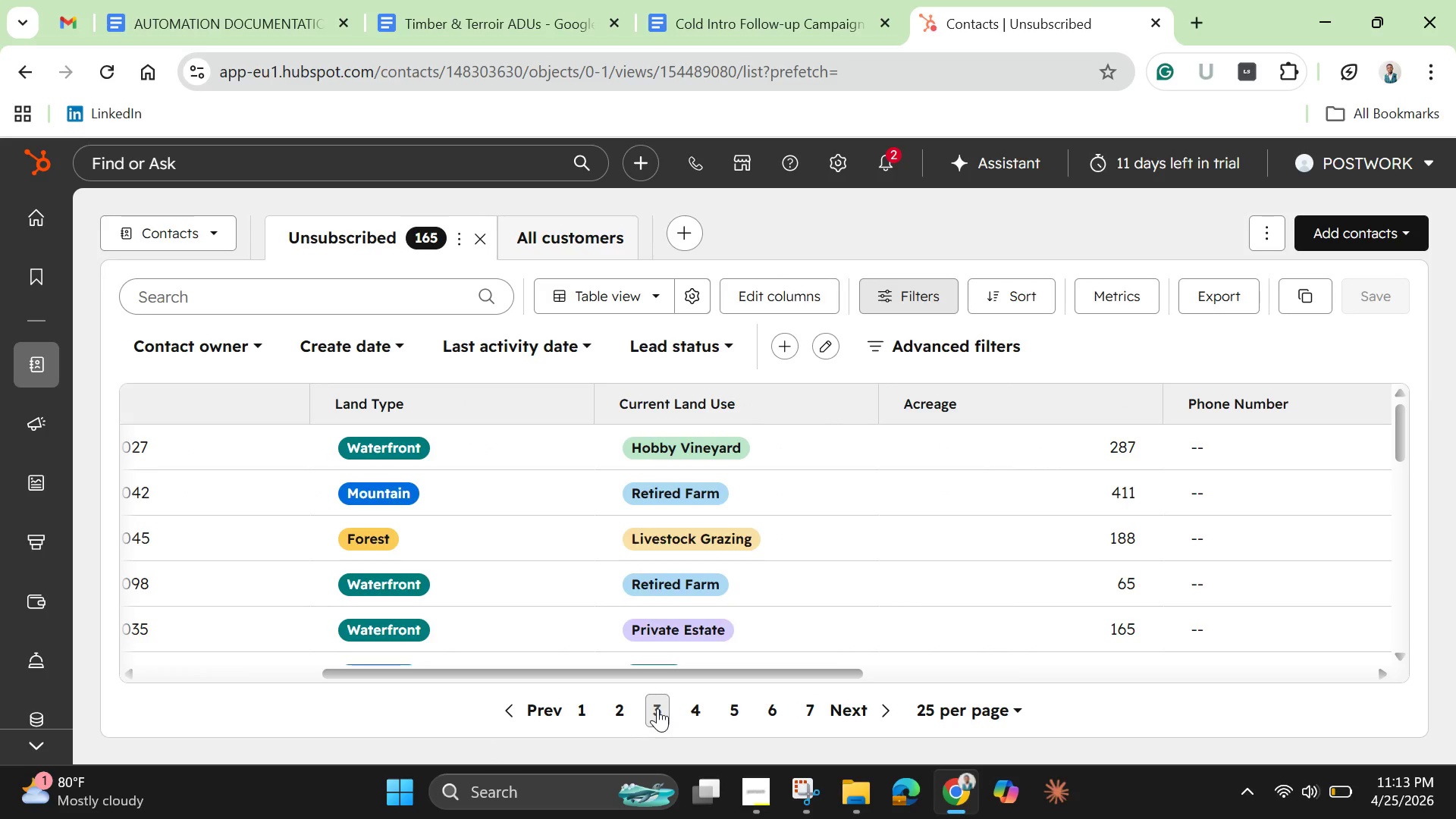 
scroll: coordinate [448, 655], scroll_direction: down, amount: 16.0
 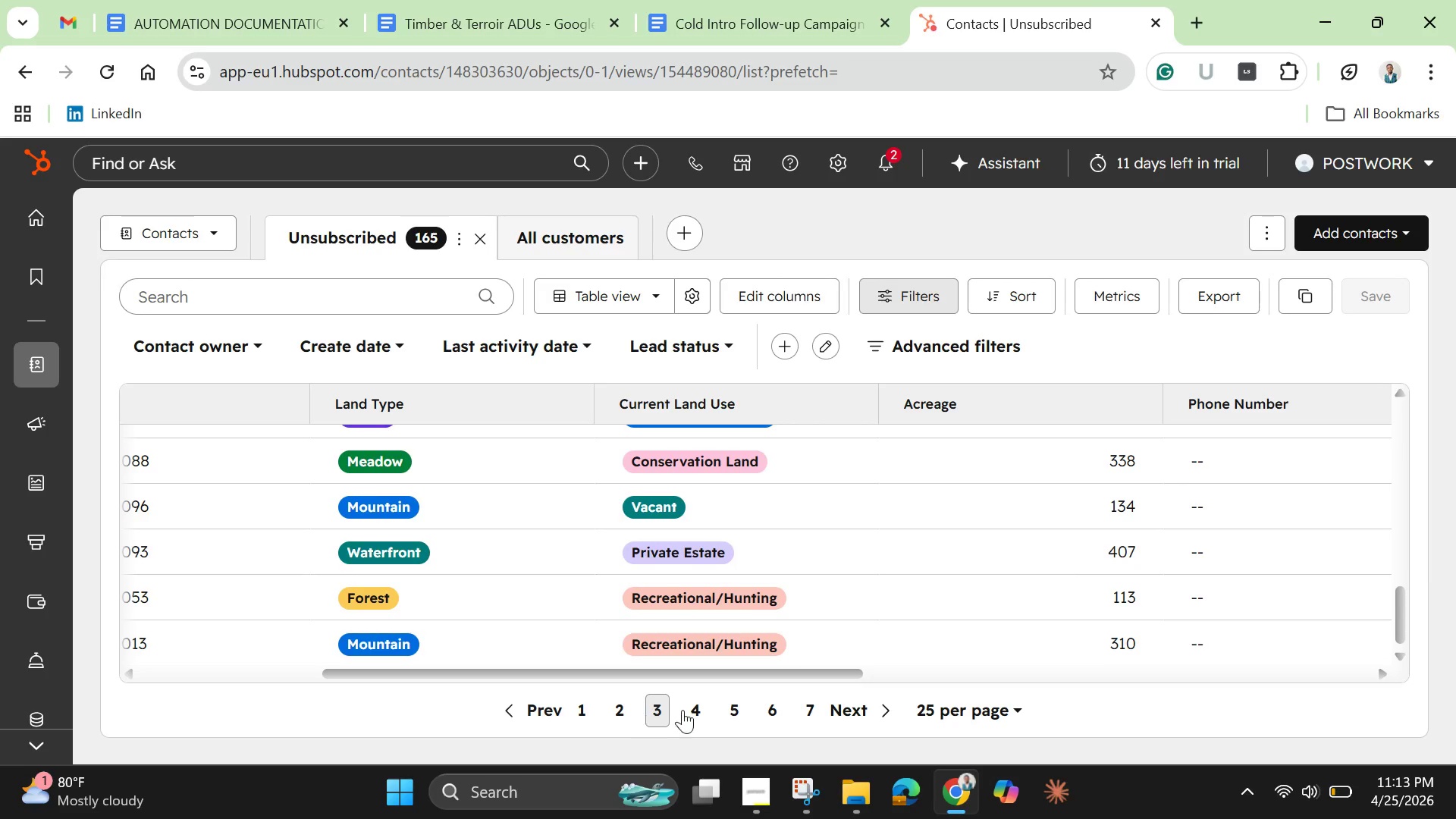 
left_click([707, 709])
 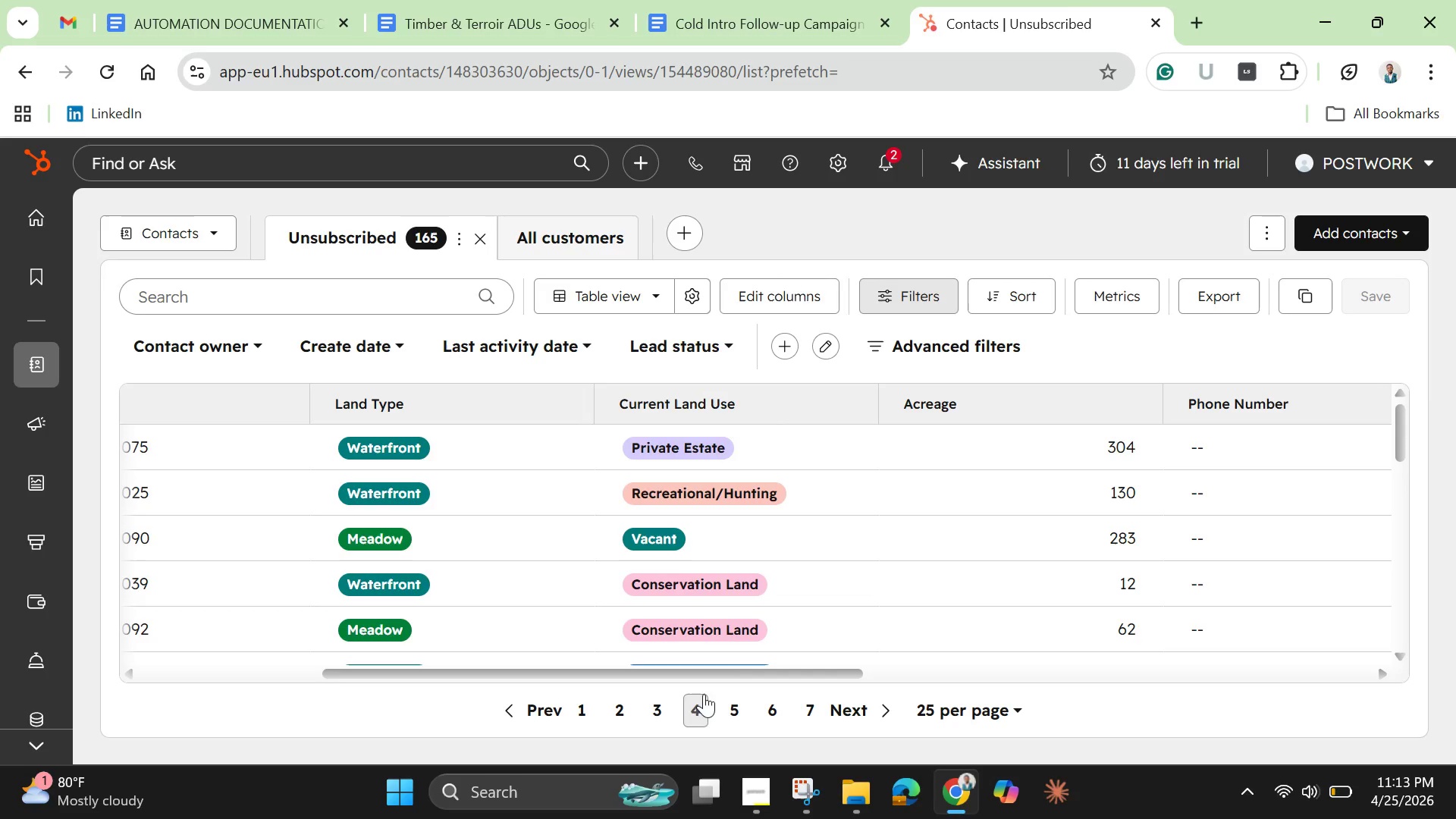 
left_click([739, 708])
 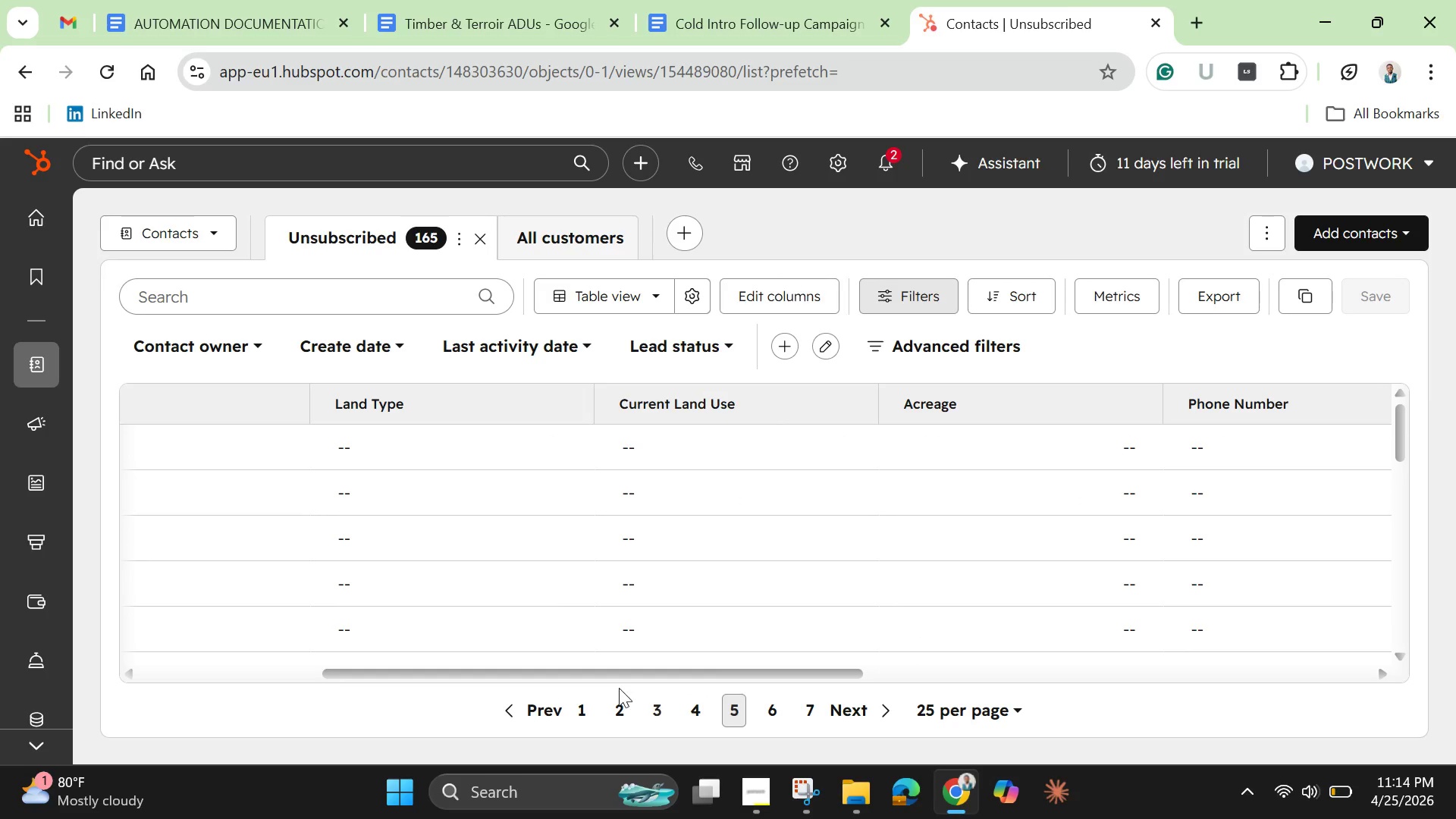 
left_click_drag(start_coordinate=[599, 670], to_coordinate=[311, 674])
 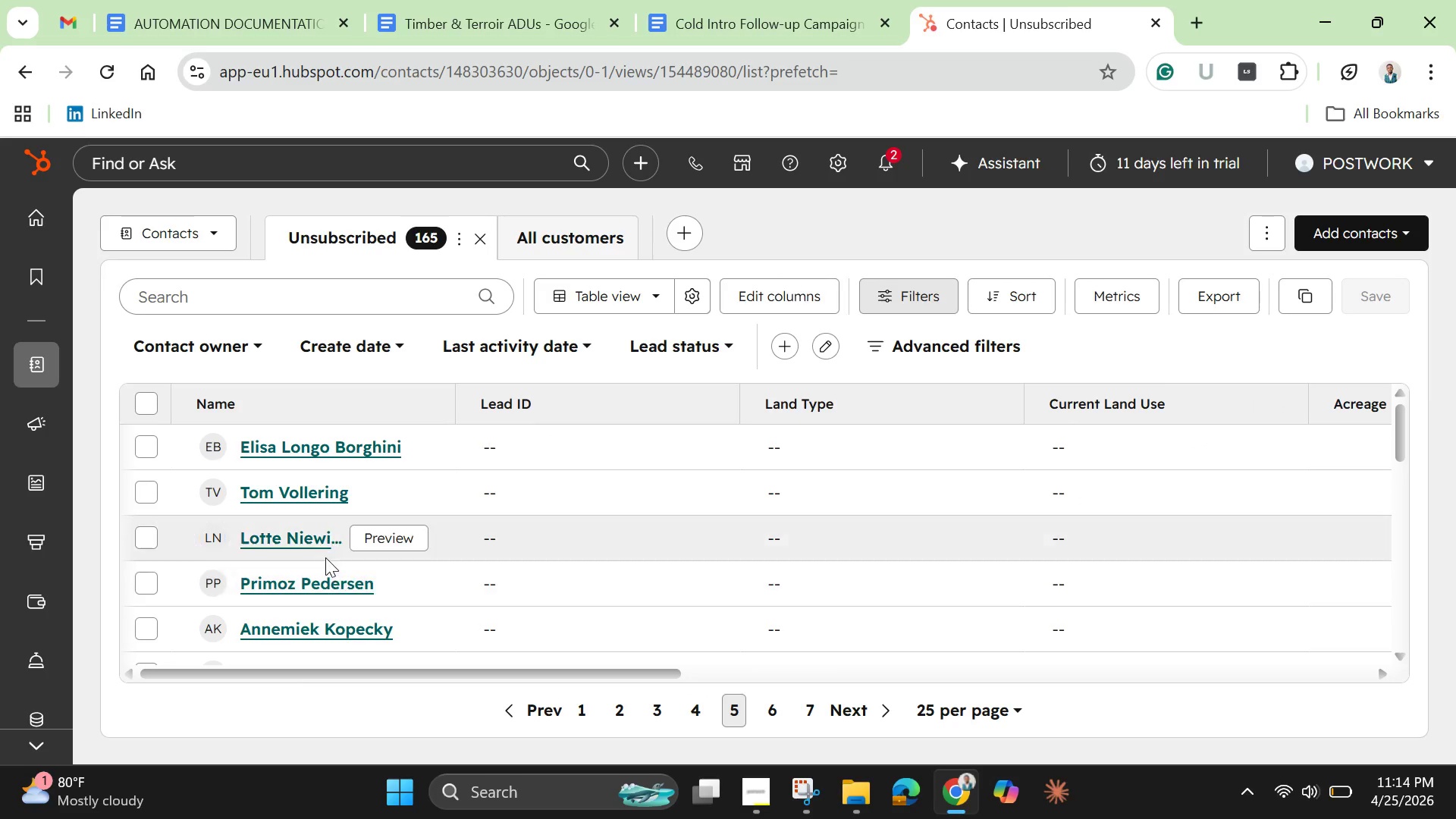 
scroll: coordinate [325, 557], scroll_direction: up, amount: 3.0
 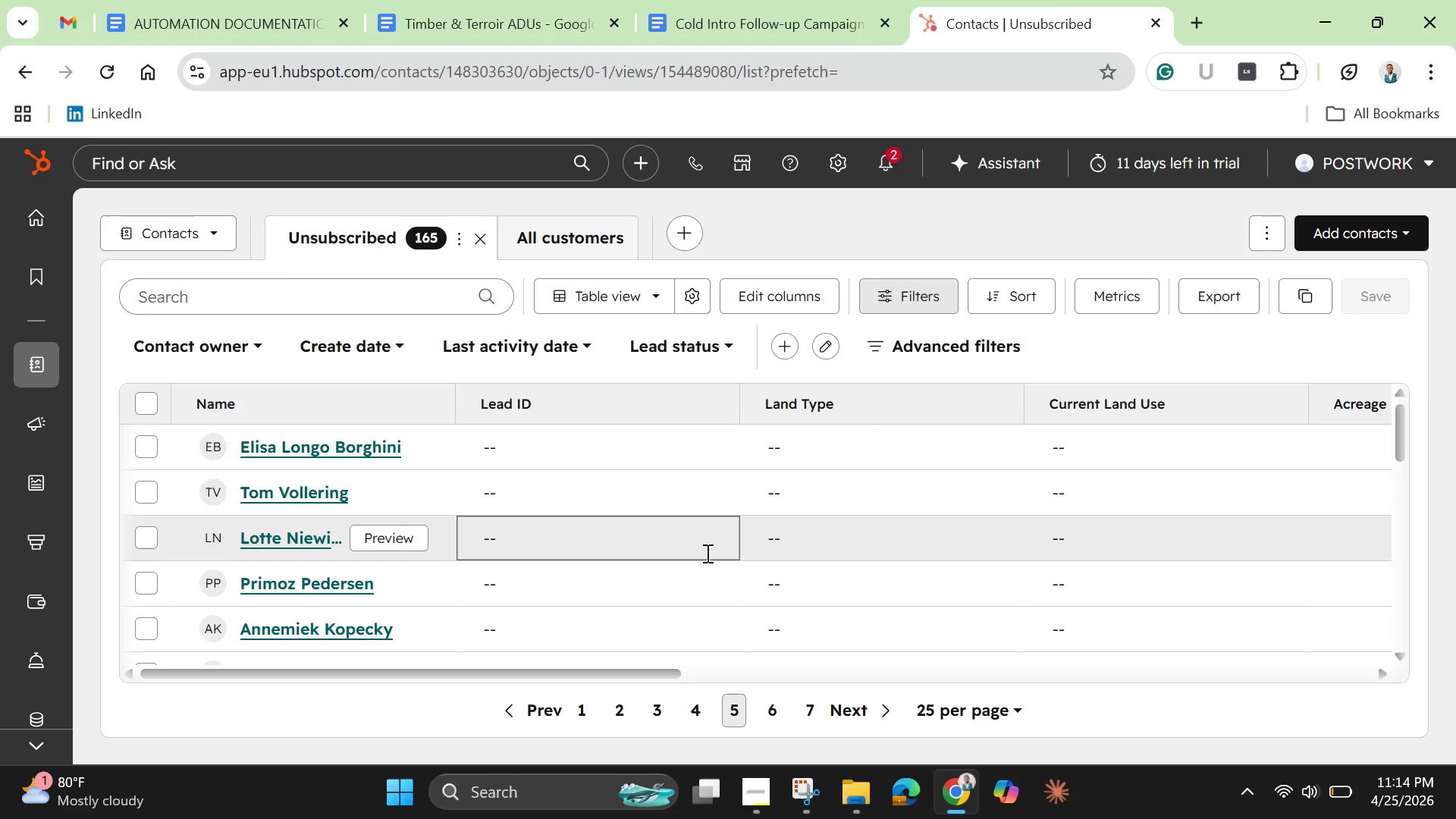 
wait(5.68)
 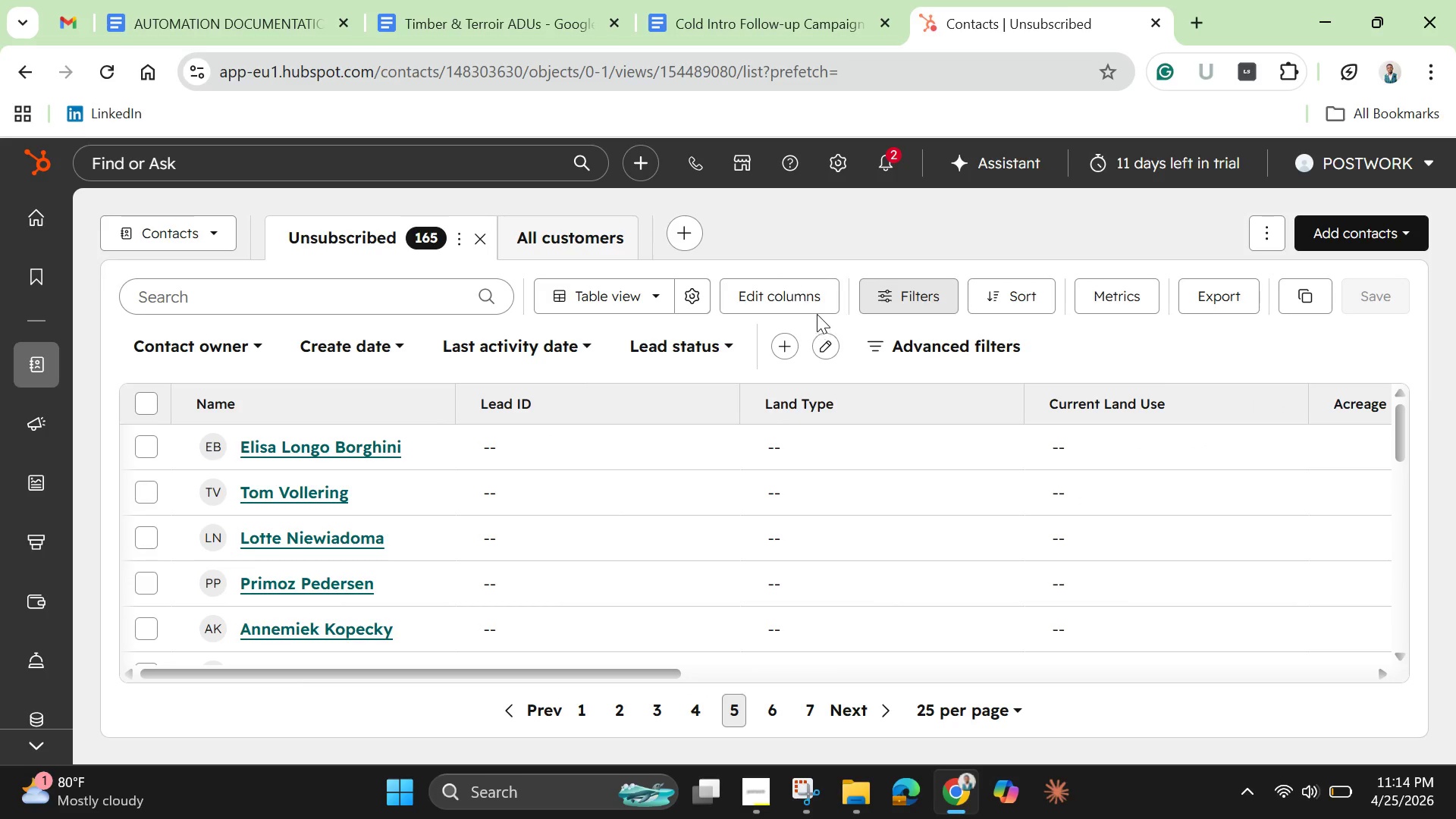 
scroll: coordinate [1120, 585], scroll_direction: down, amount: 17.0
 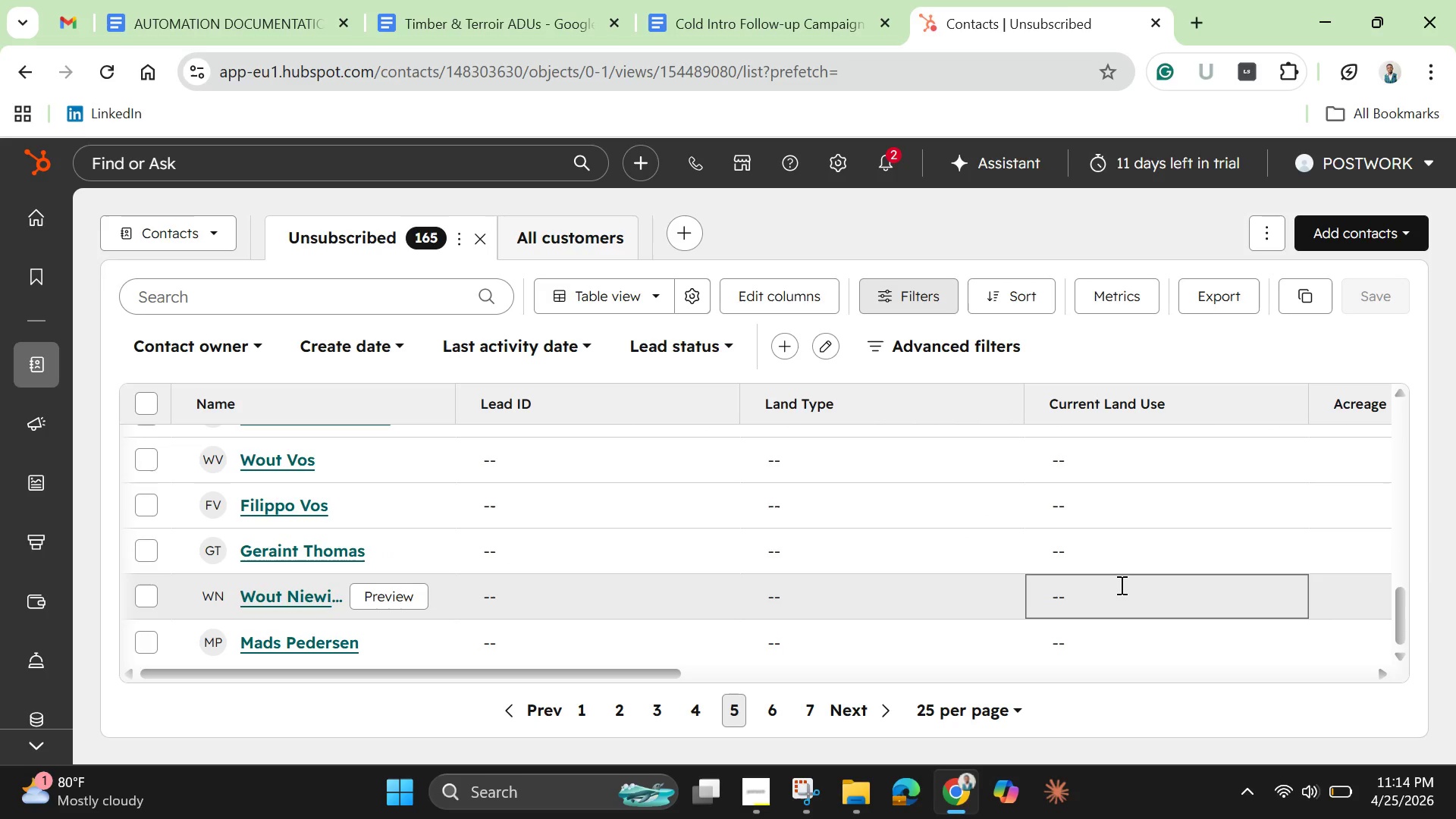 
scroll: coordinate [1120, 585], scroll_direction: up, amount: 8.0
 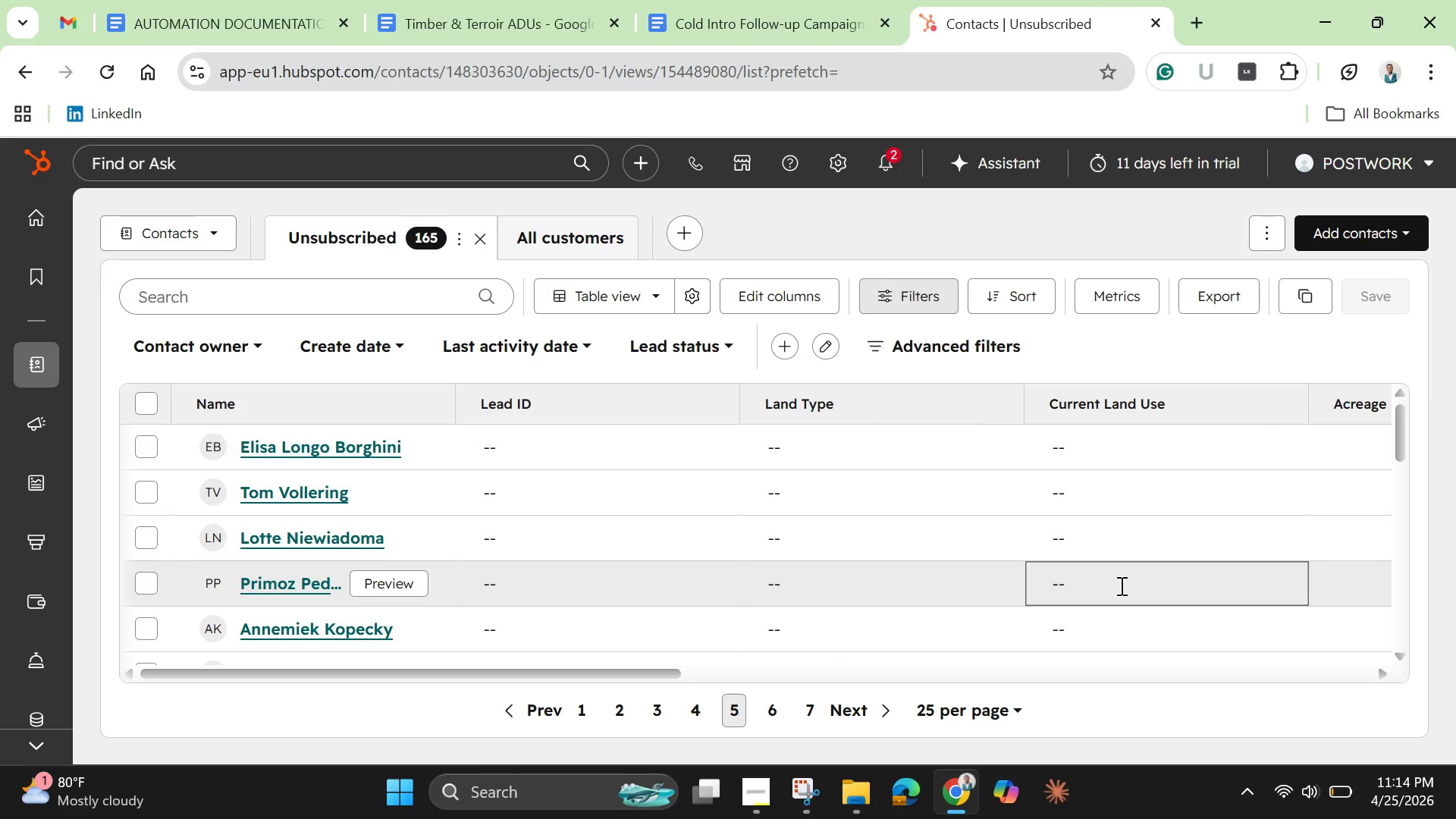 
wait(14.28)
 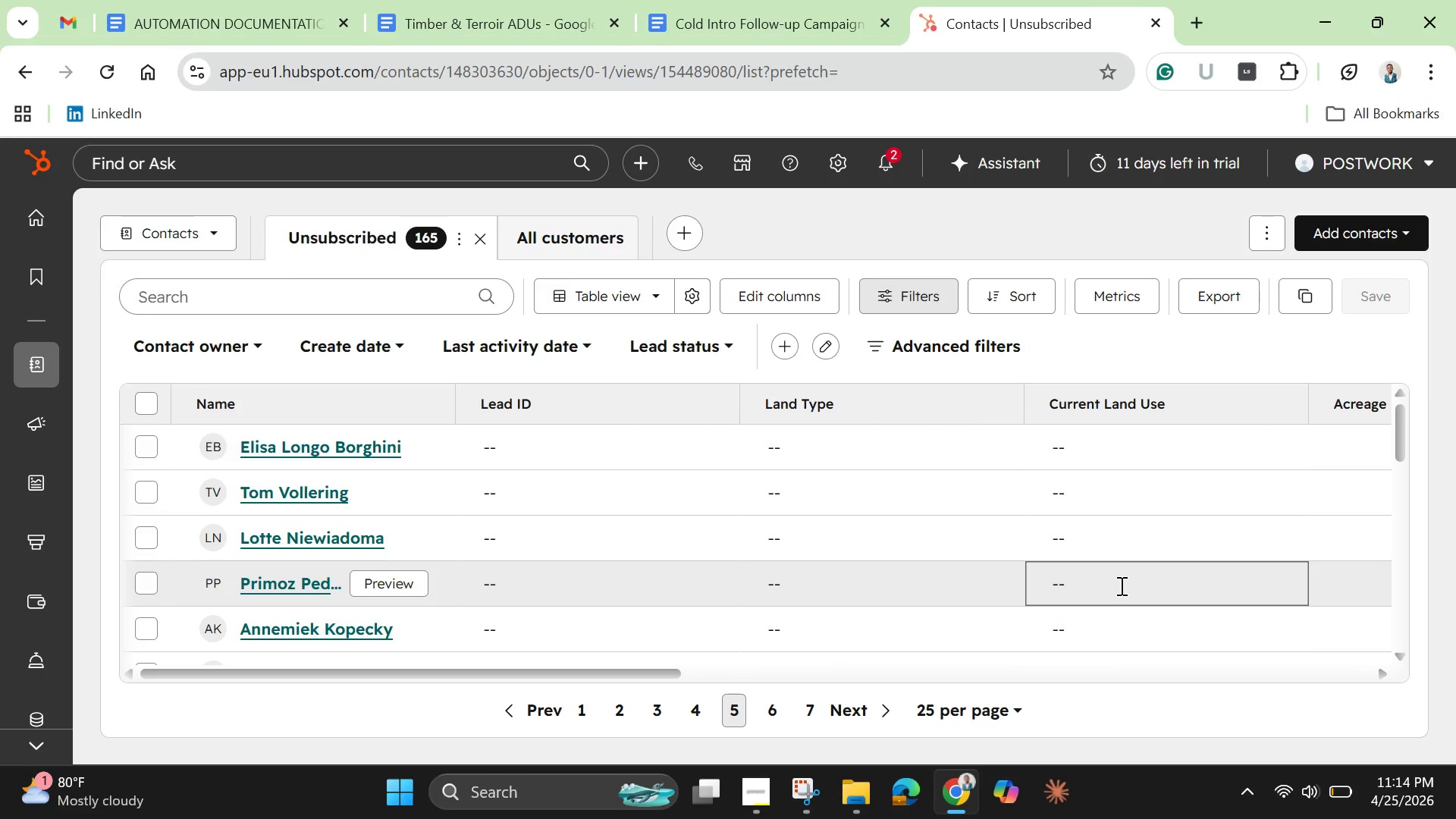 
scroll: coordinate [721, 473], scroll_direction: up, amount: 8.0
 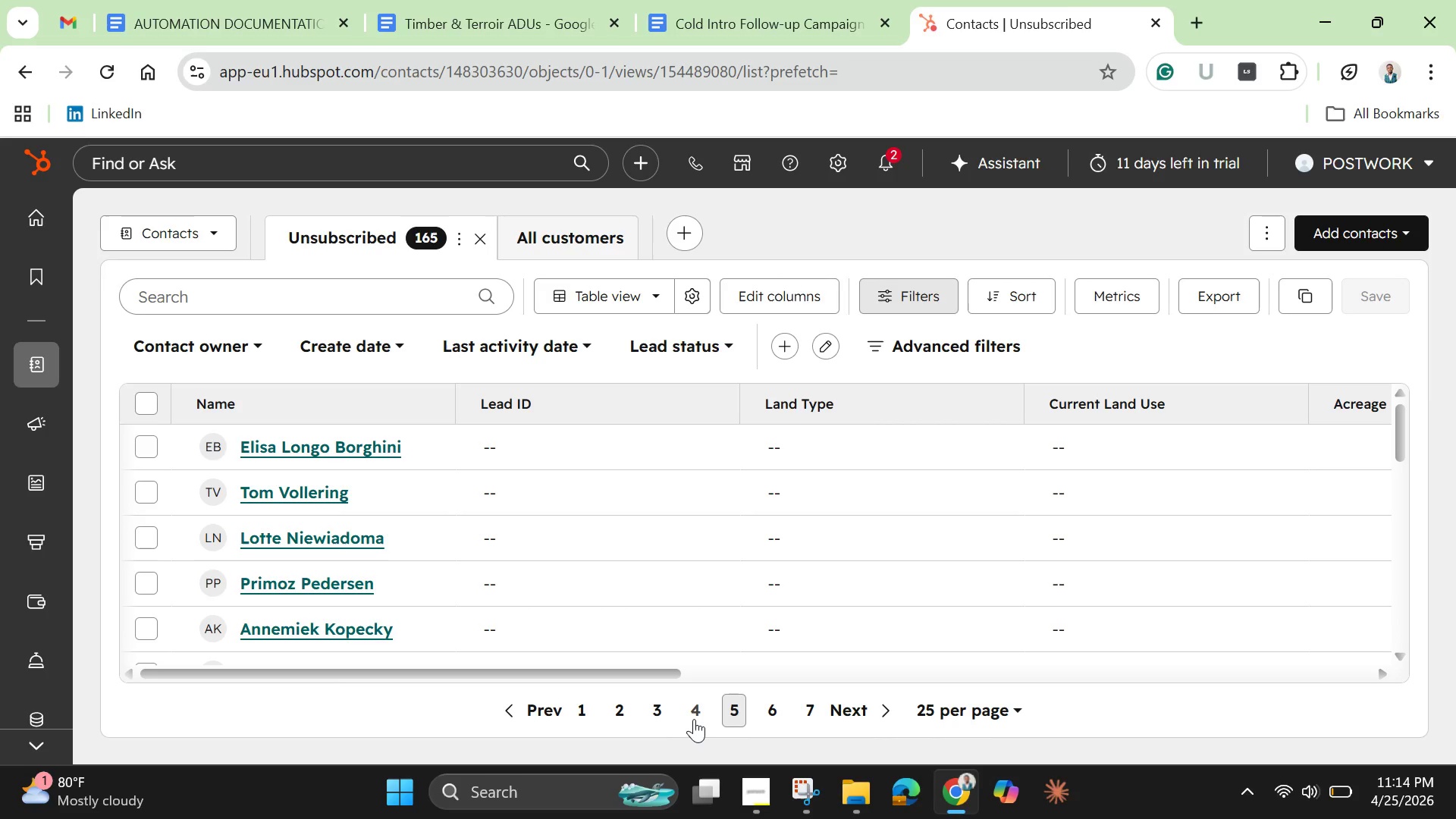 
left_click([701, 717])
 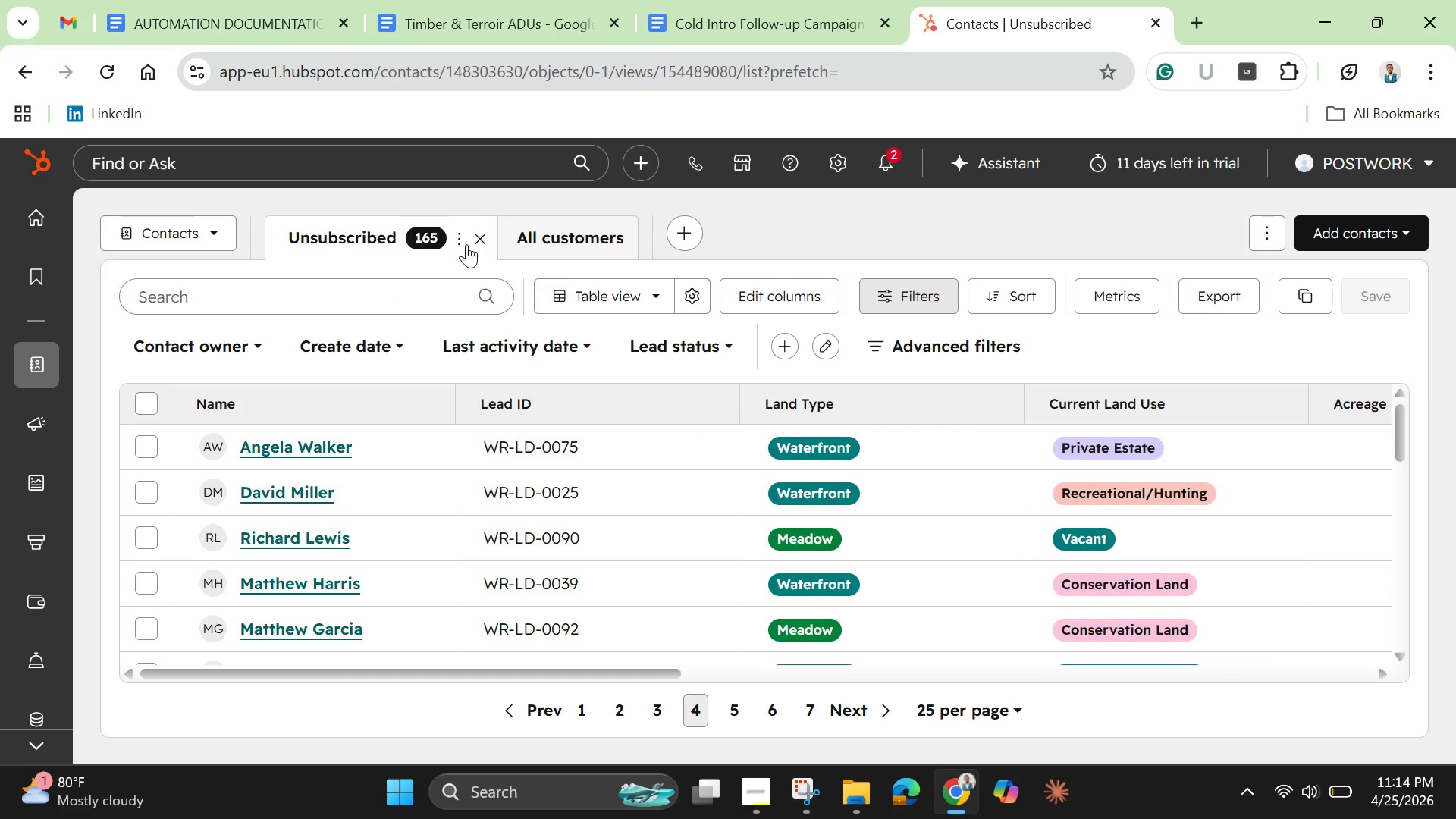 
wait(5.66)
 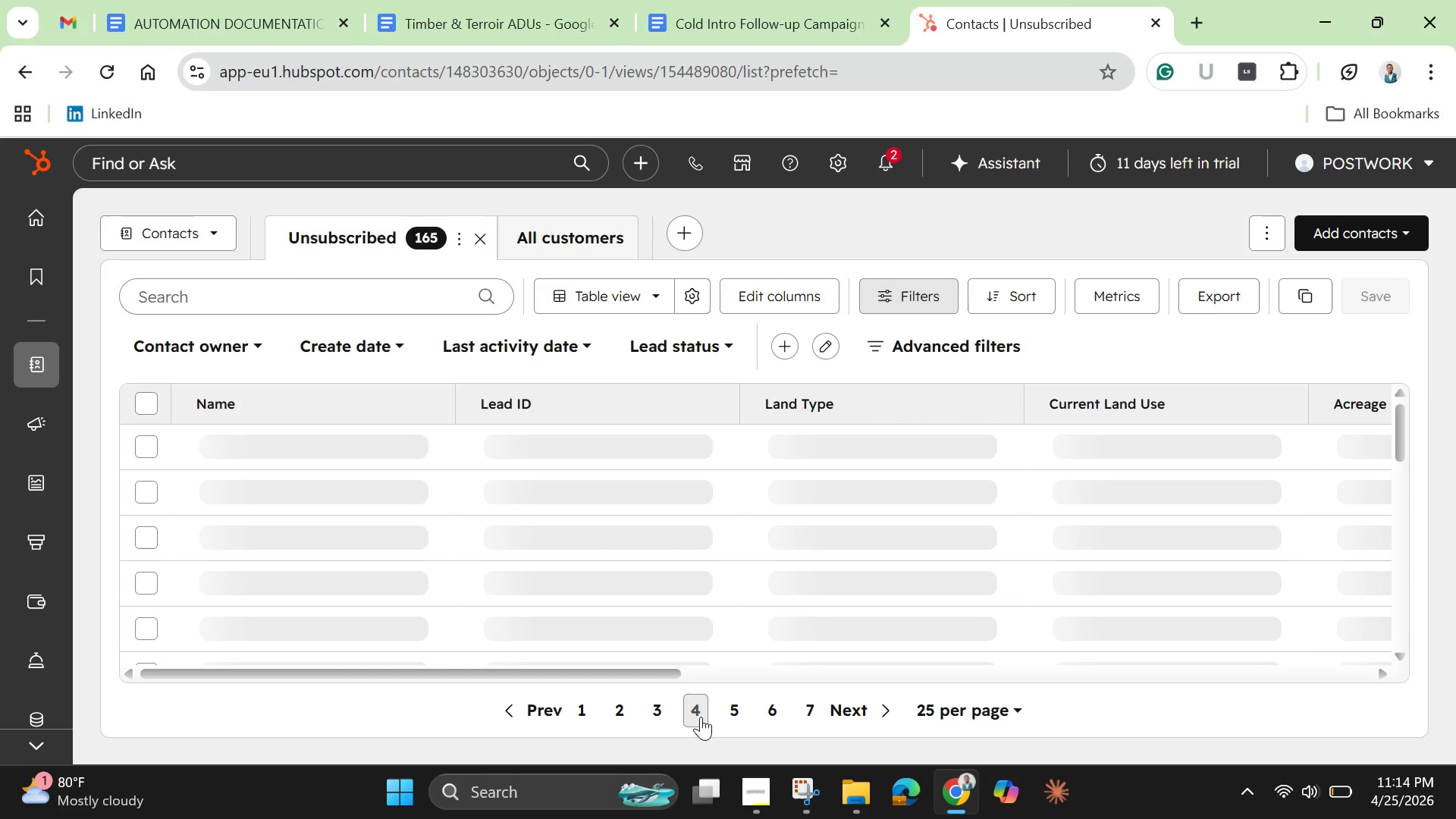 
mouse_move([344, 253])
 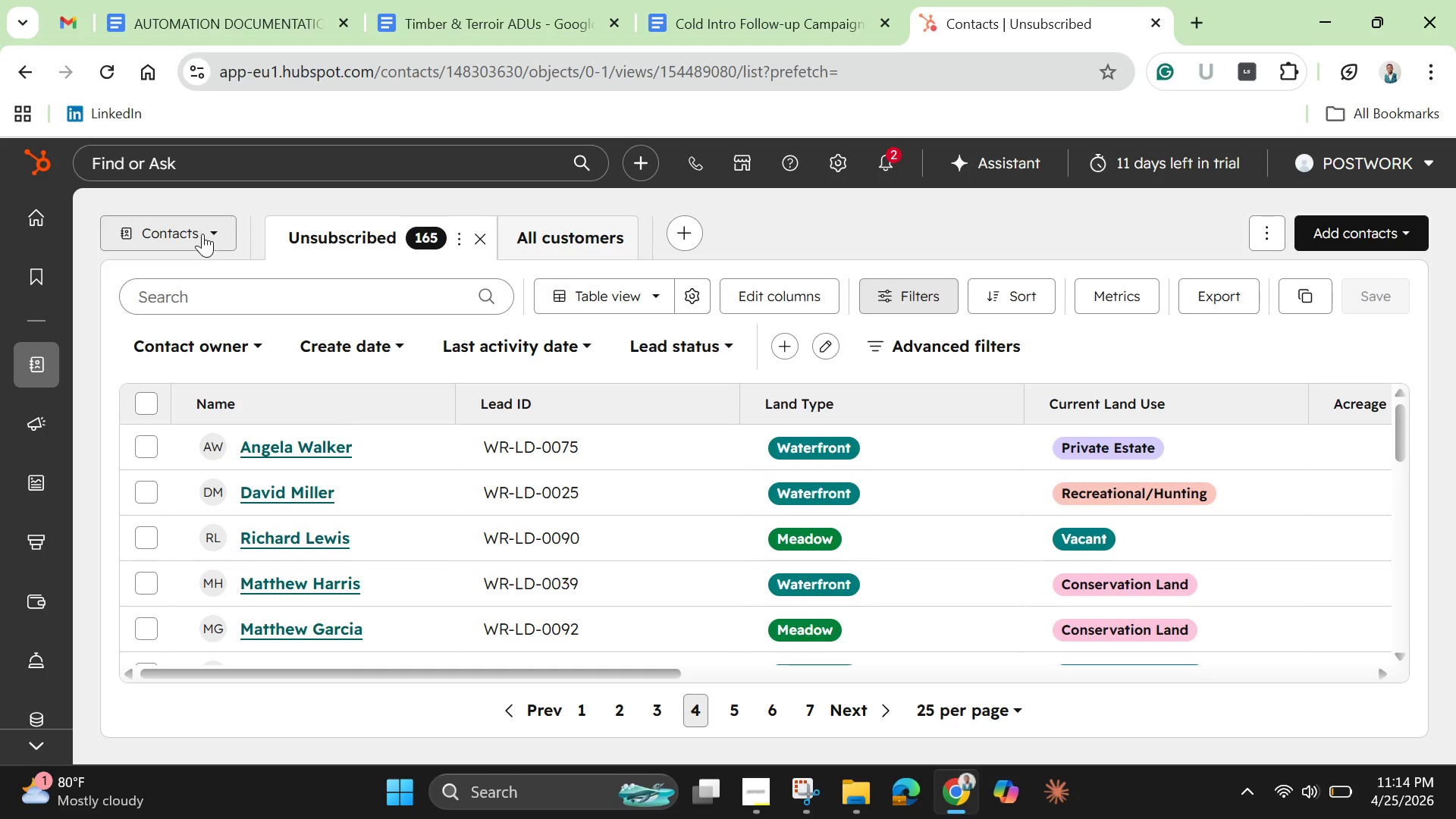 
left_click([202, 234])
 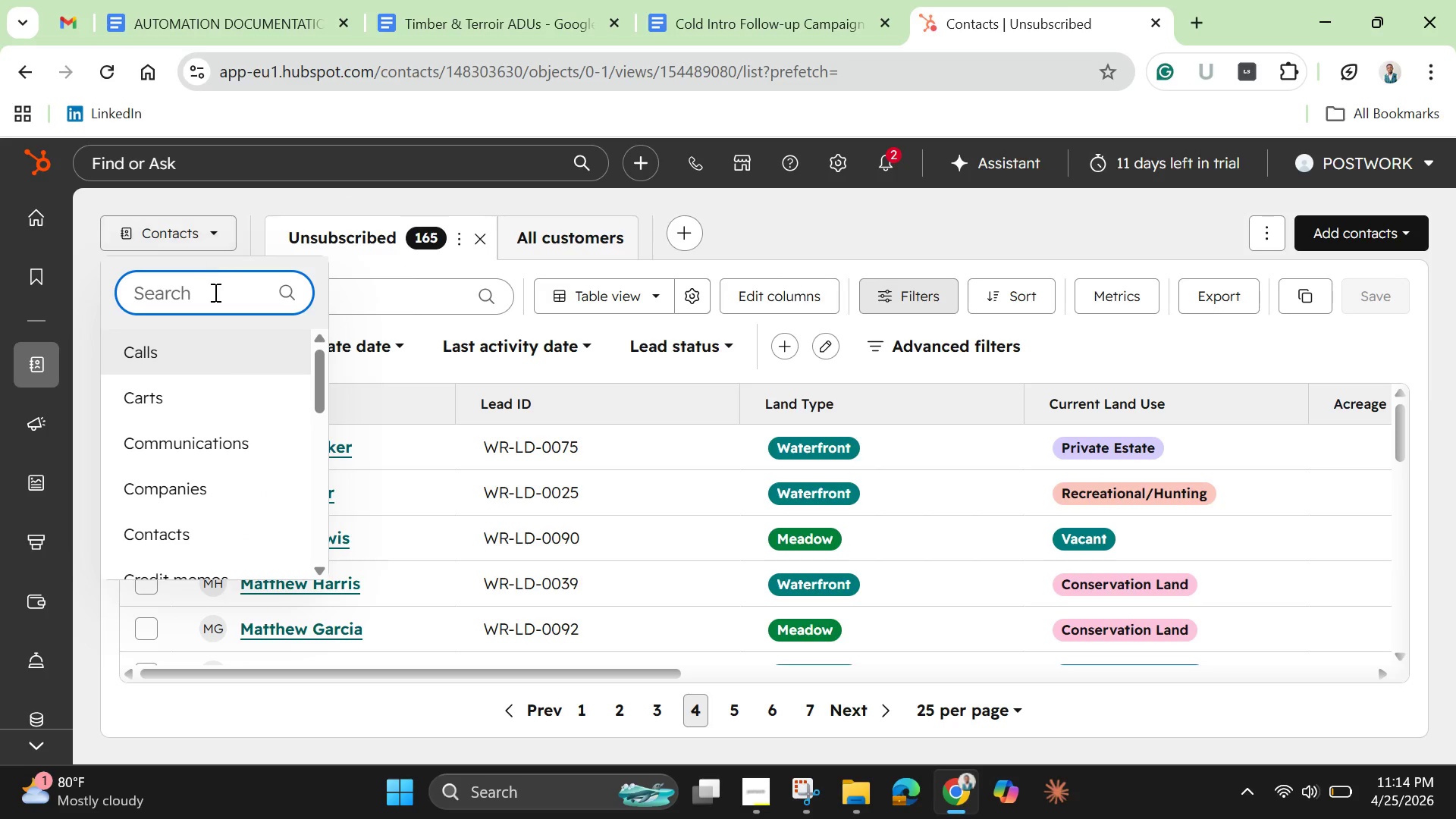 
scroll: coordinate [238, 466], scroll_direction: down, amount: 11.0
 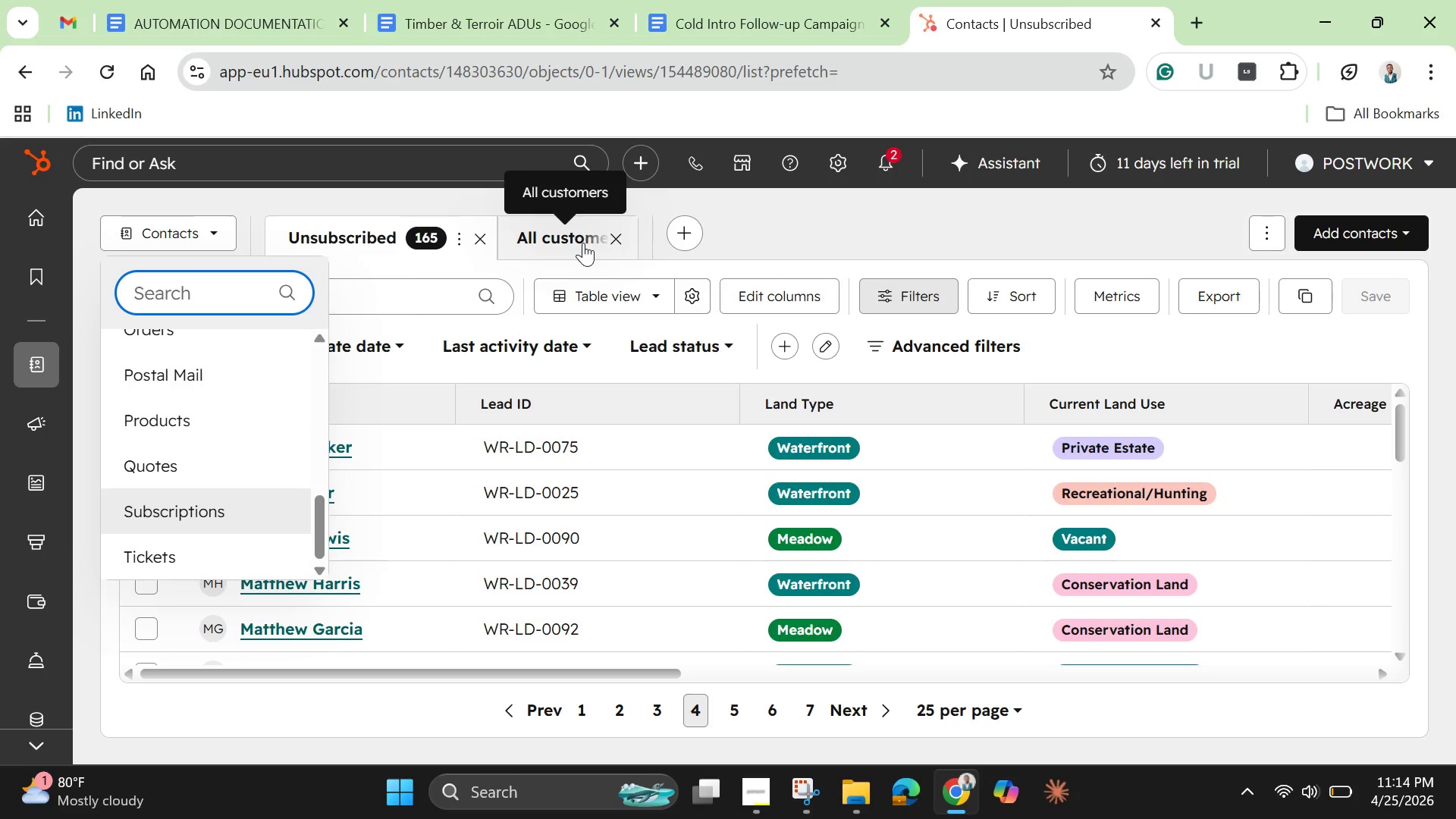 
left_click([568, 244])
 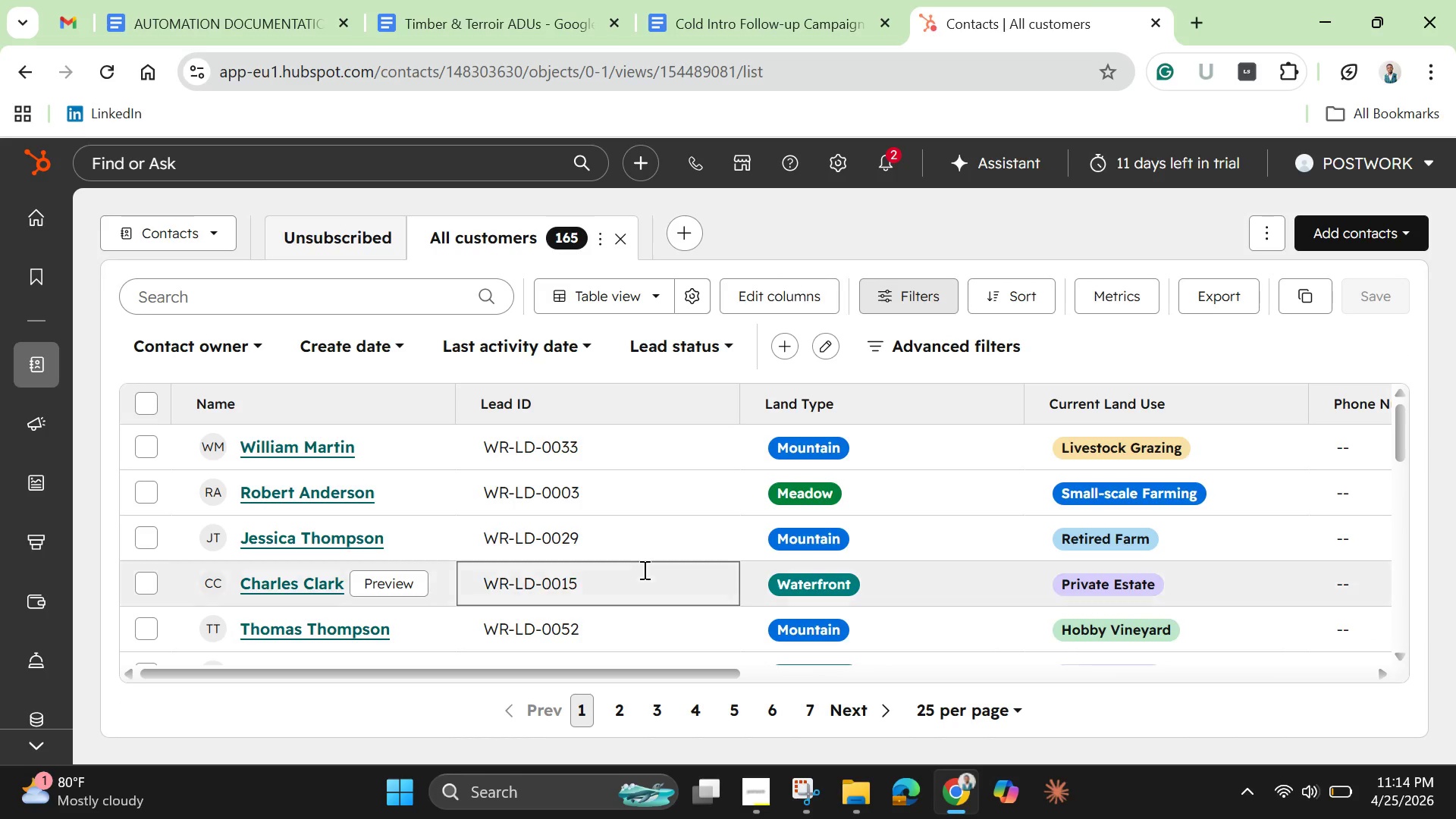 
wait(5.81)
 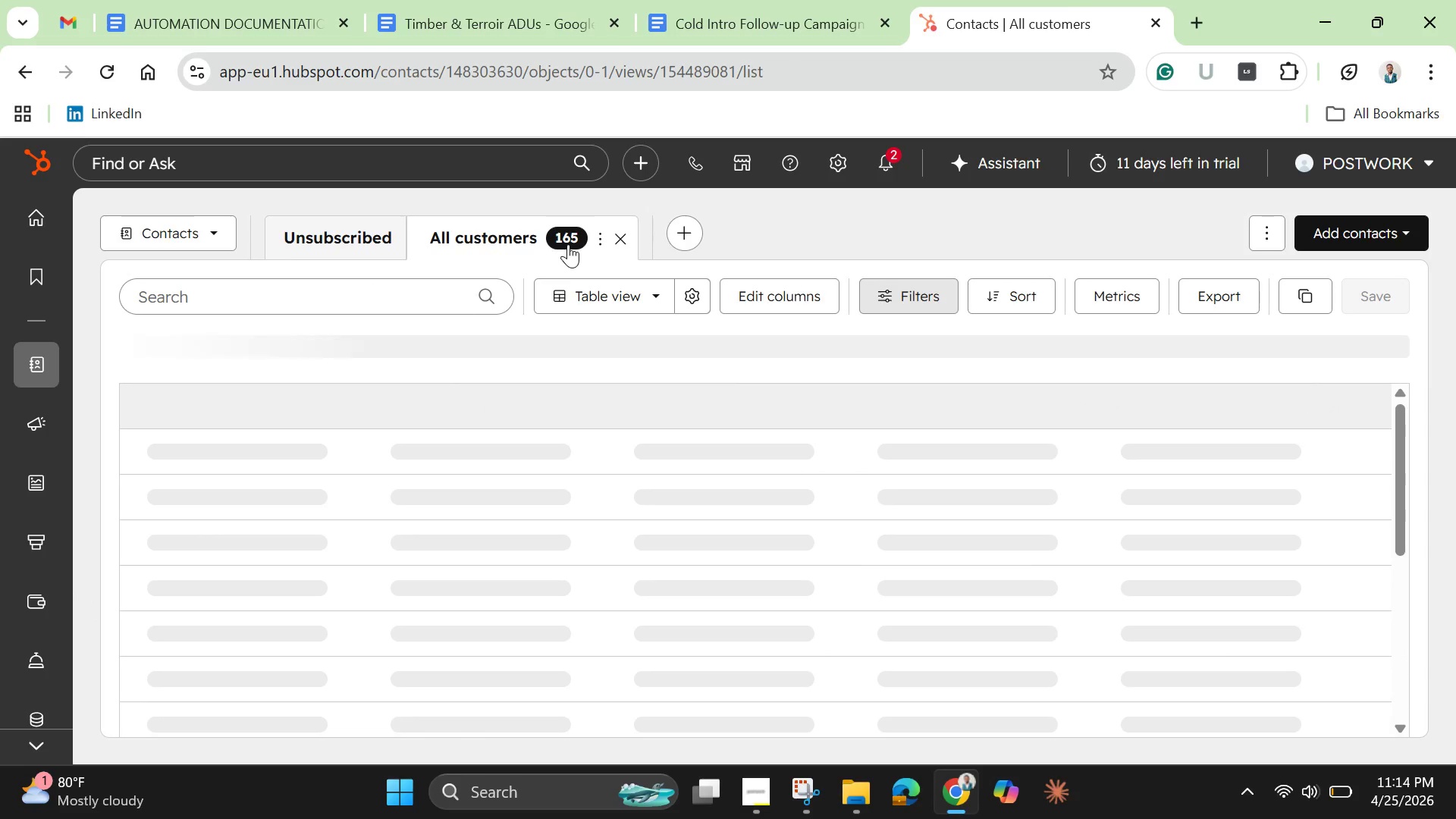 
scroll: coordinate [673, 636], scroll_direction: down, amount: 21.0
 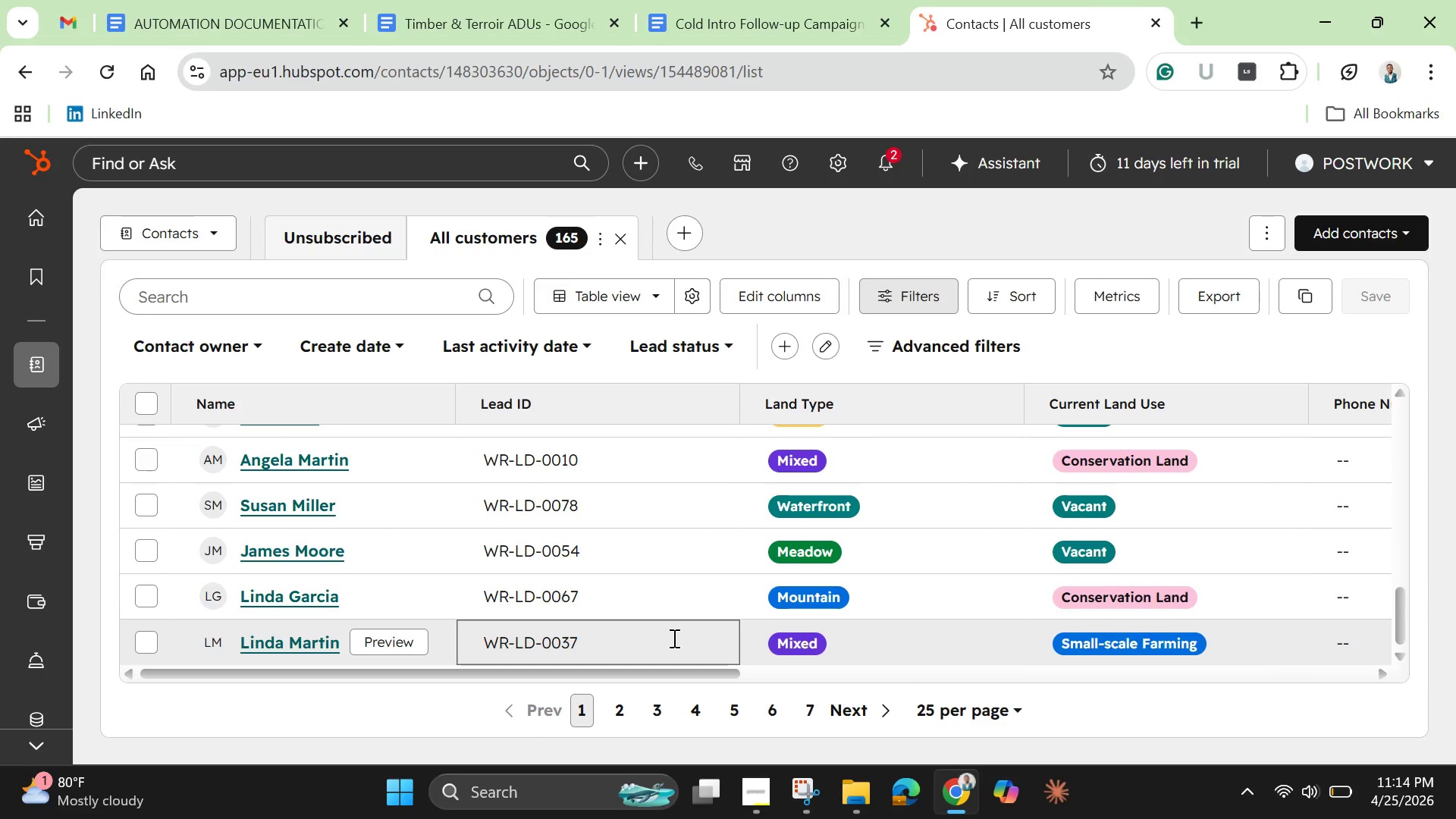 
scroll: coordinate [673, 638], scroll_direction: down, amount: 3.0
 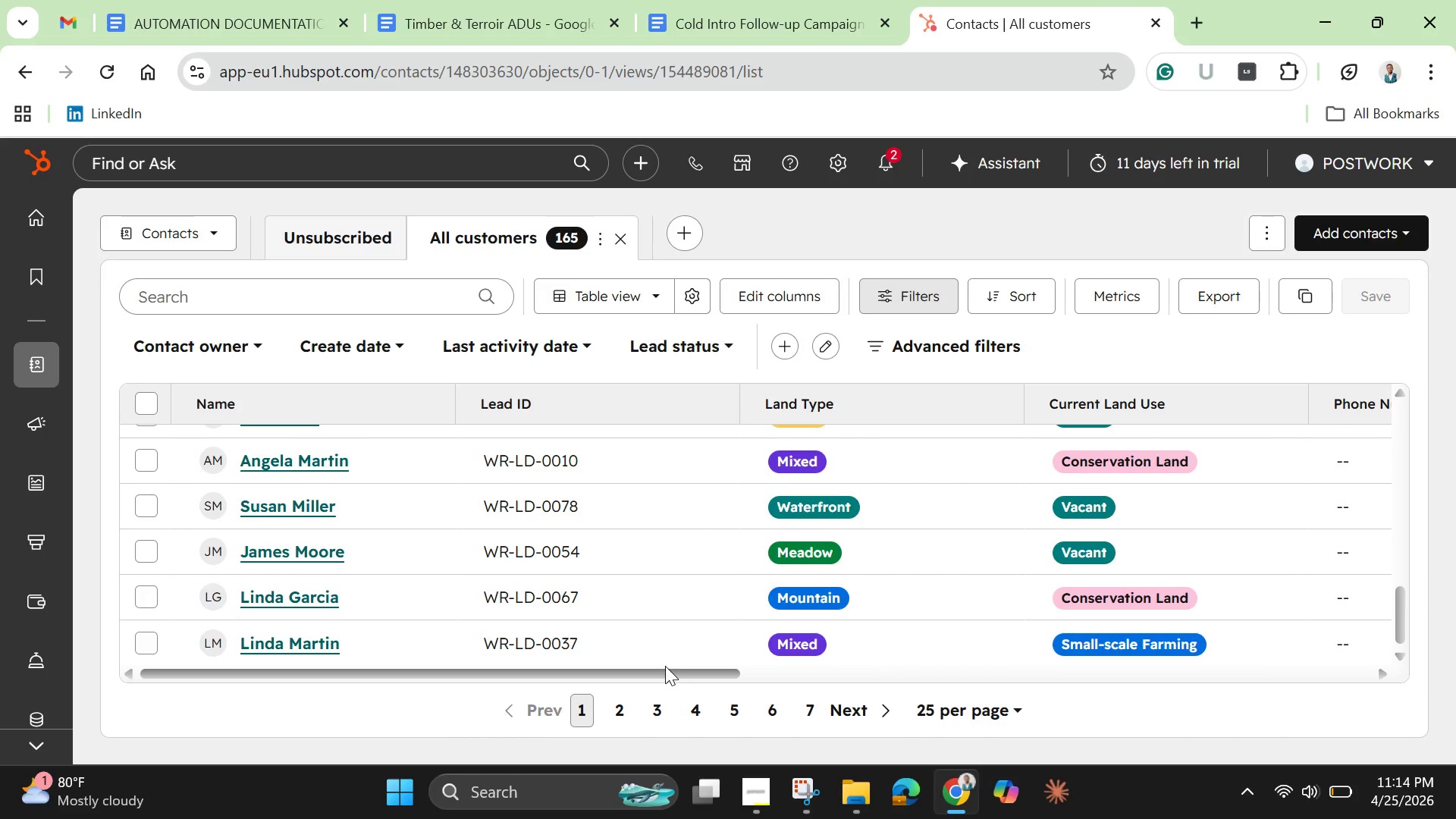 
left_click_drag(start_coordinate=[665, 666], to_coordinate=[1399, 664])
 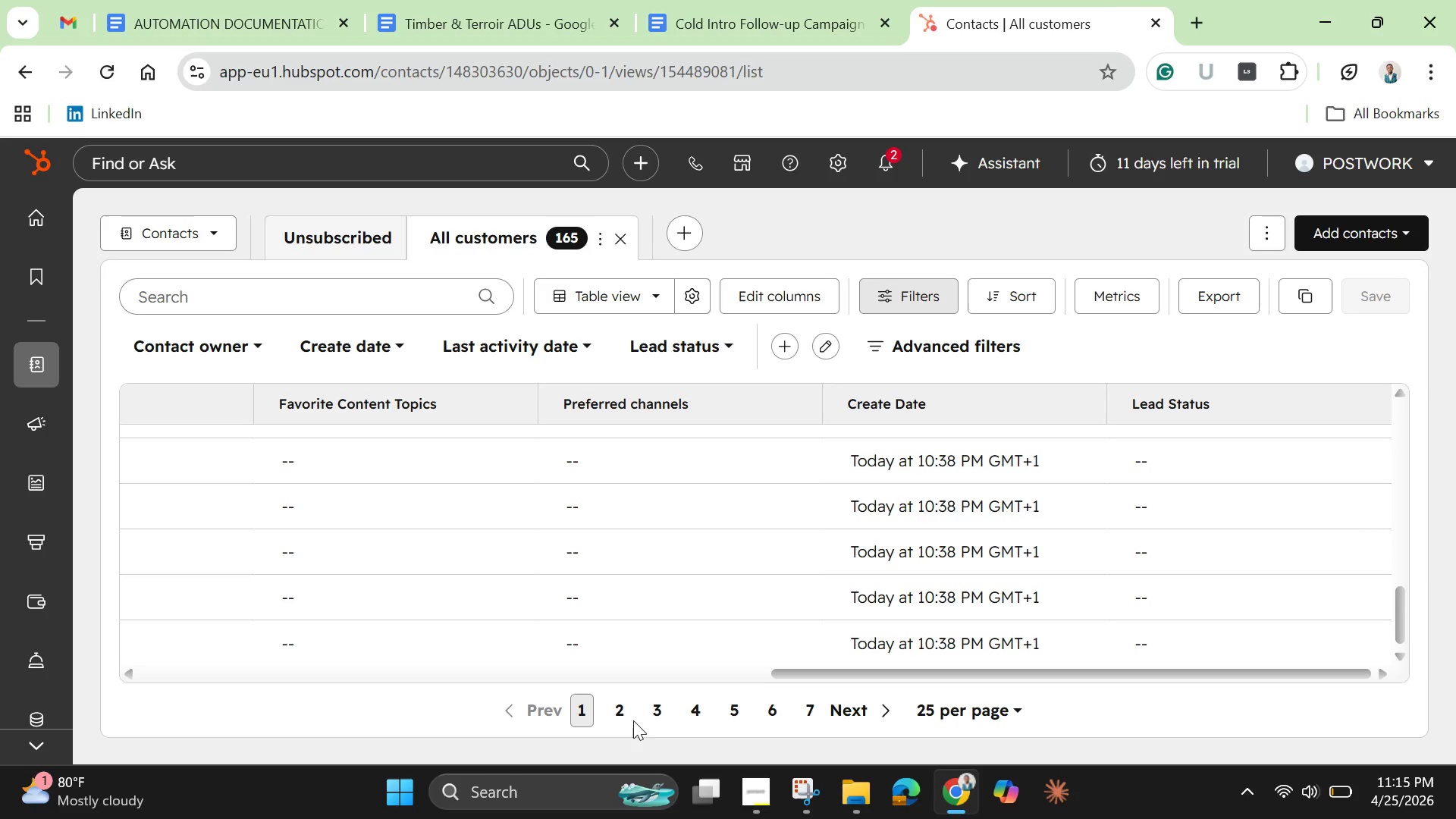 
left_click([617, 711])
 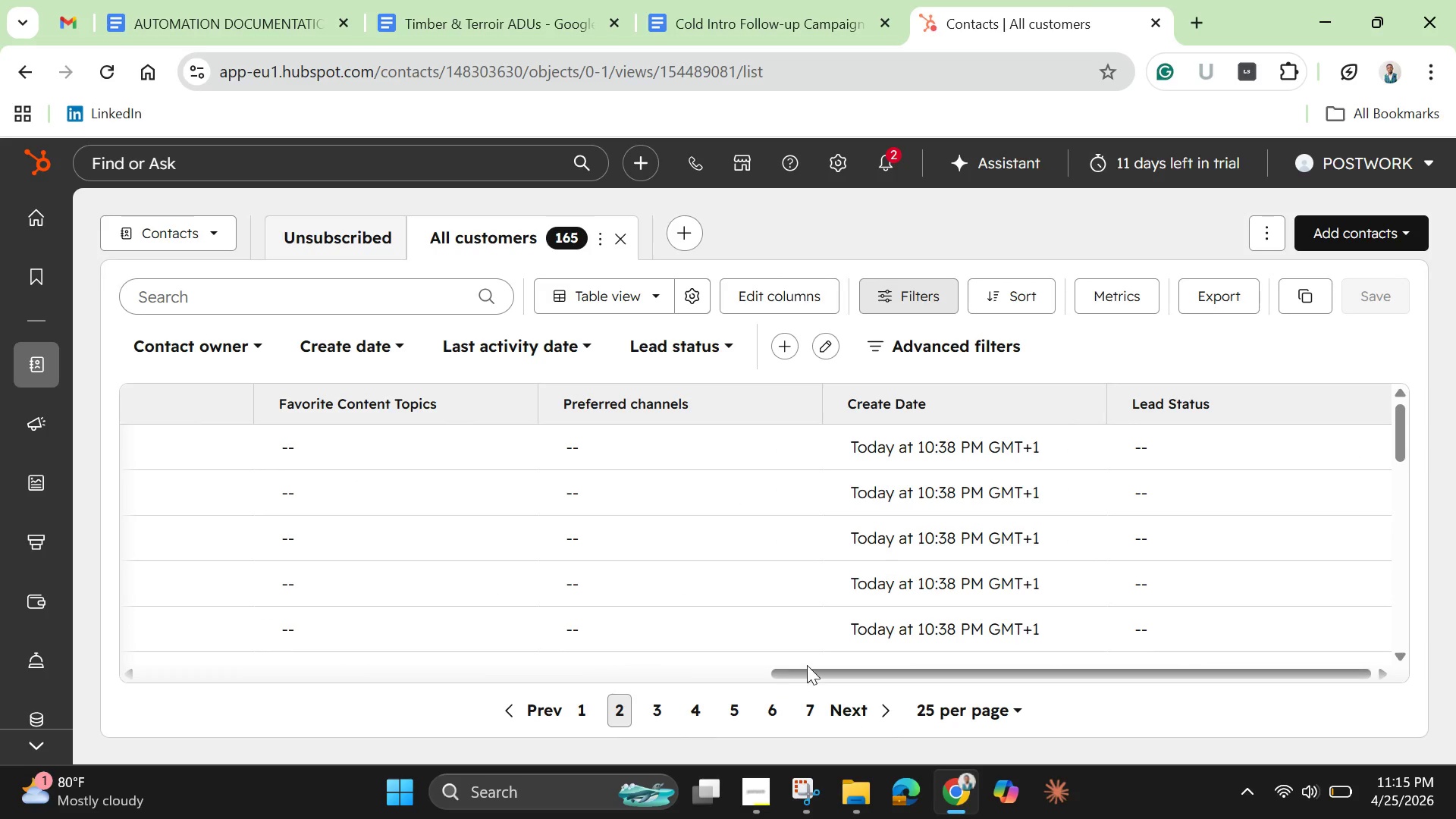 
left_click_drag(start_coordinate=[815, 678], to_coordinate=[277, 685])
 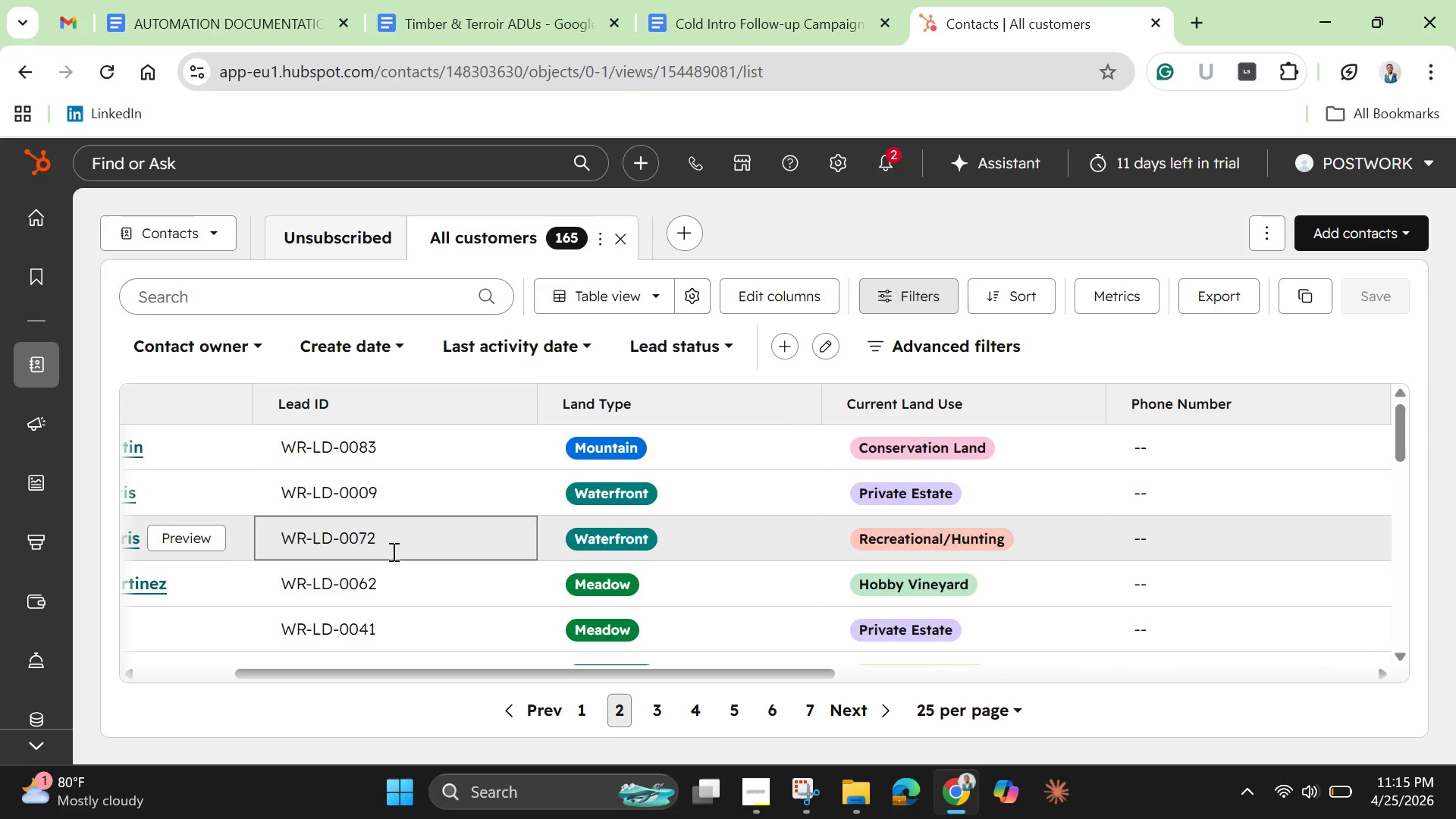 
wait(13.38)
 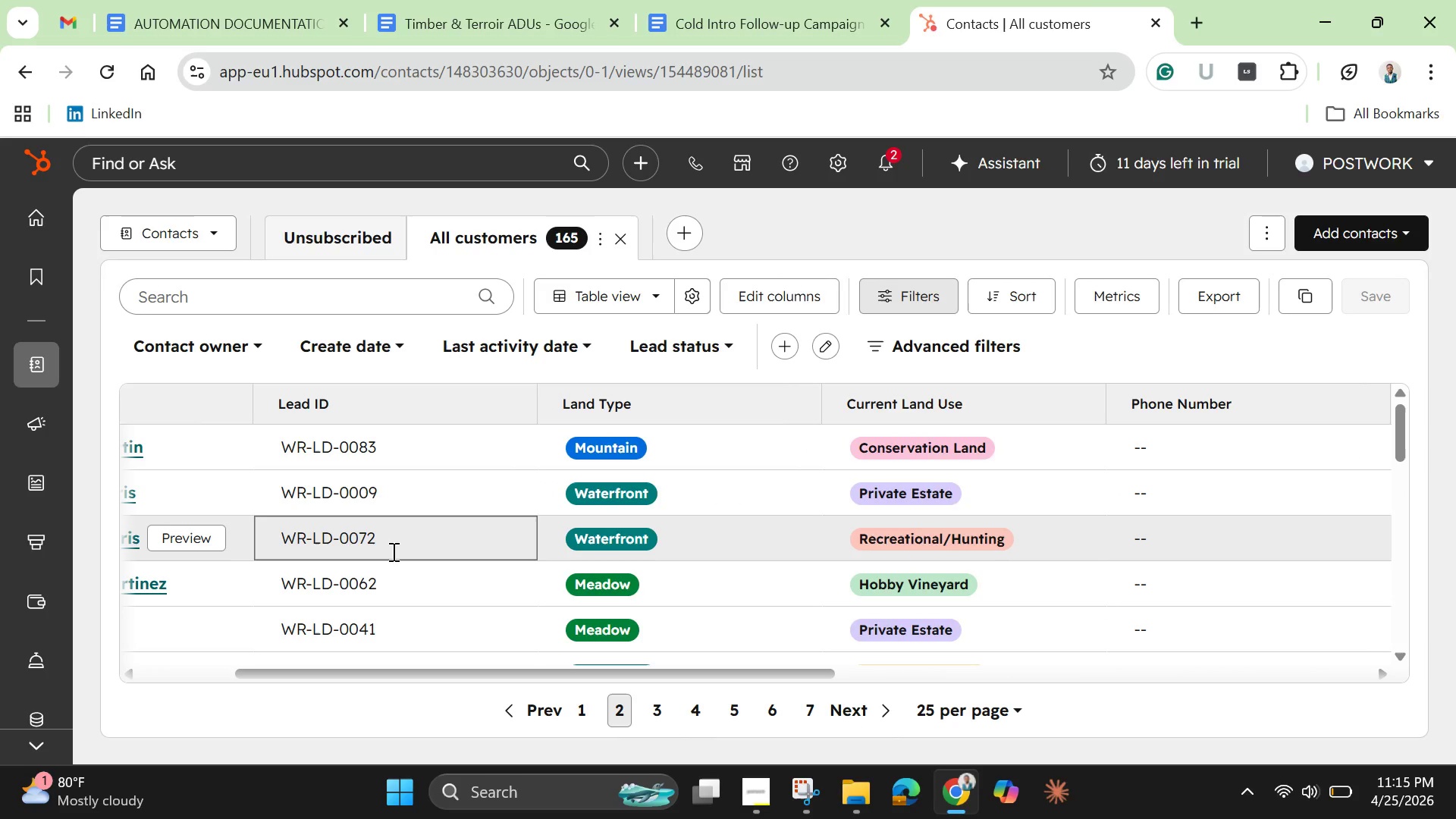 
left_click_drag(start_coordinate=[287, 673], to_coordinate=[93, 652])
 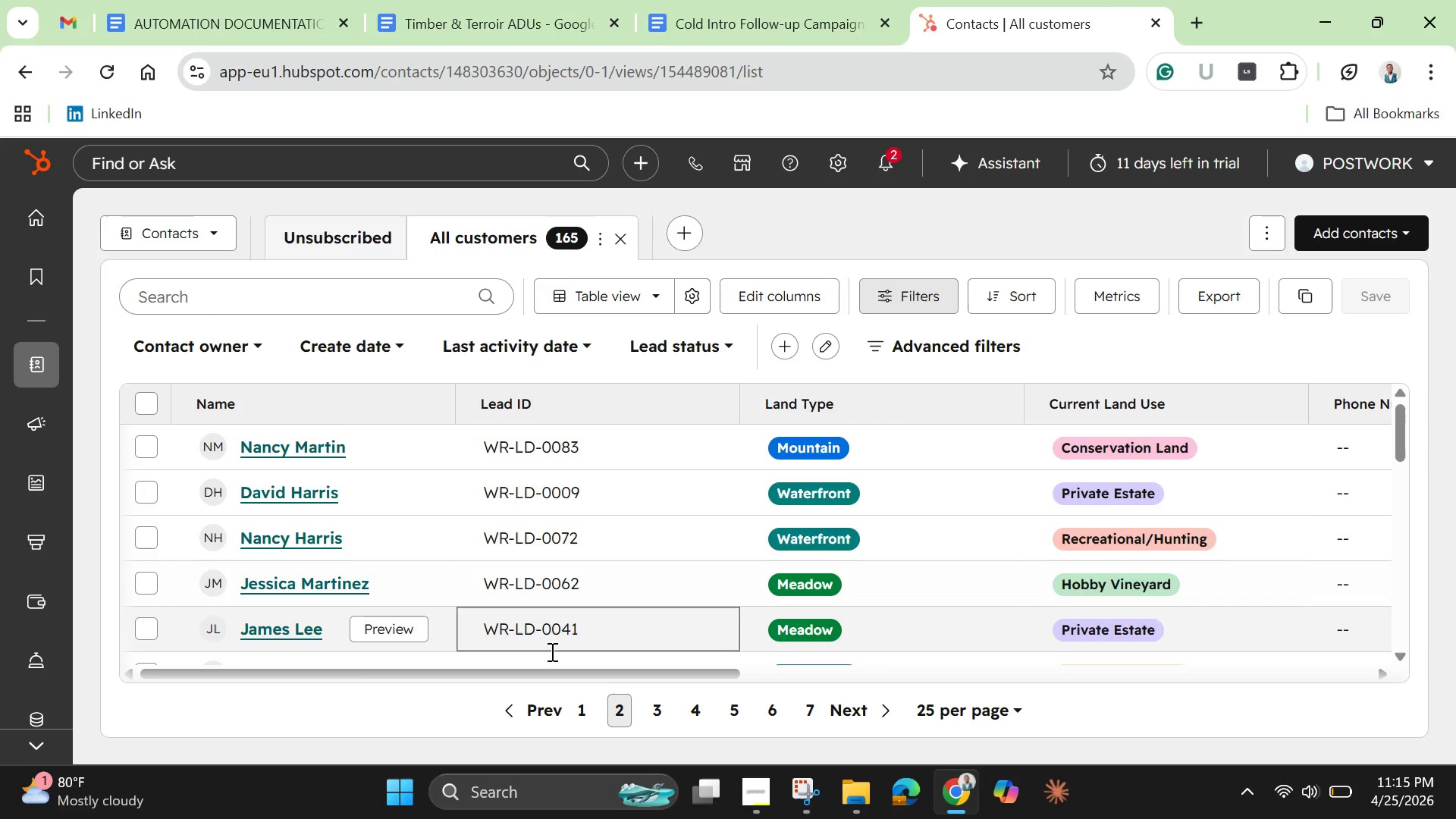 
left_click([581, 707])
 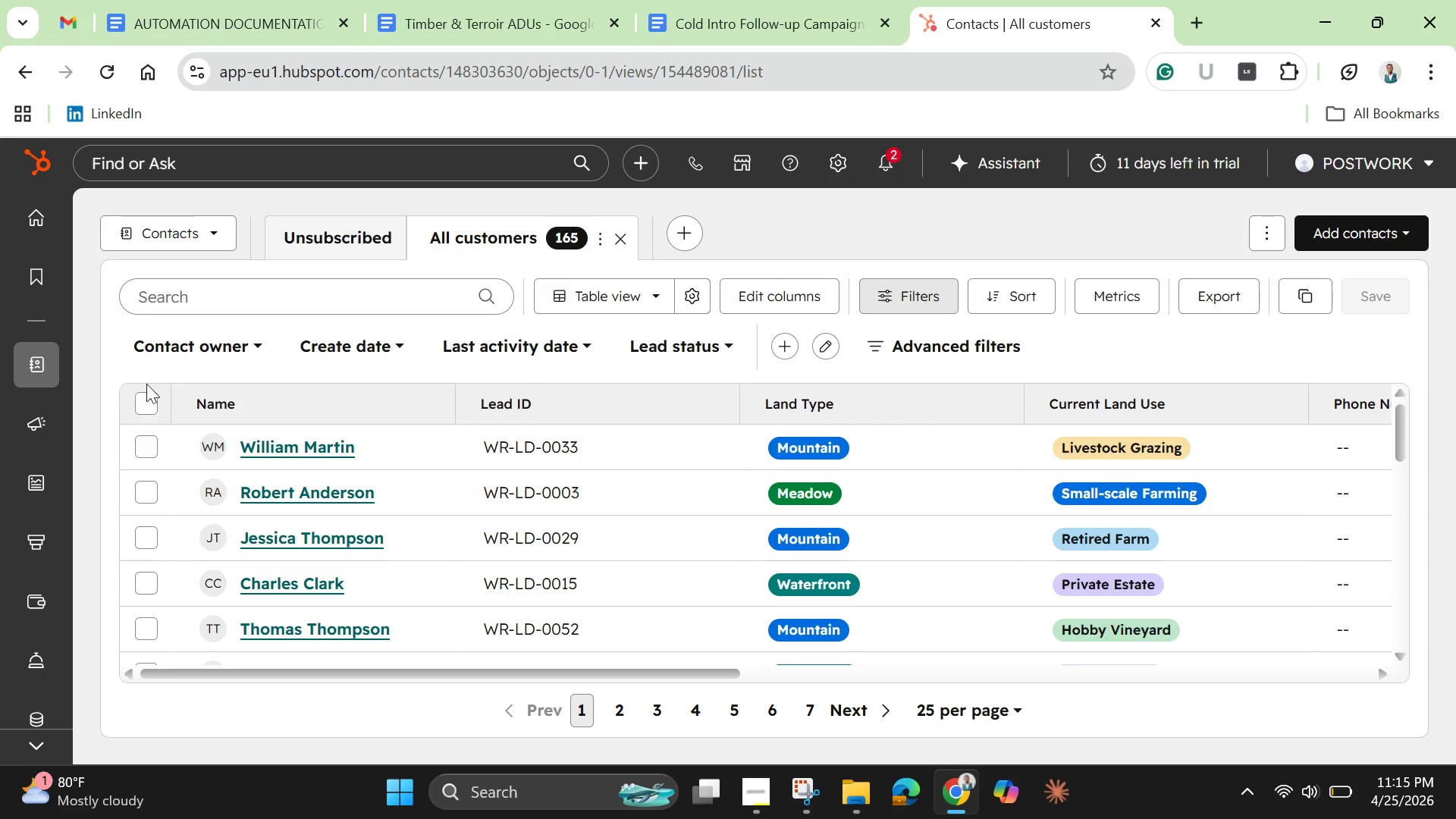 
left_click([143, 399])
 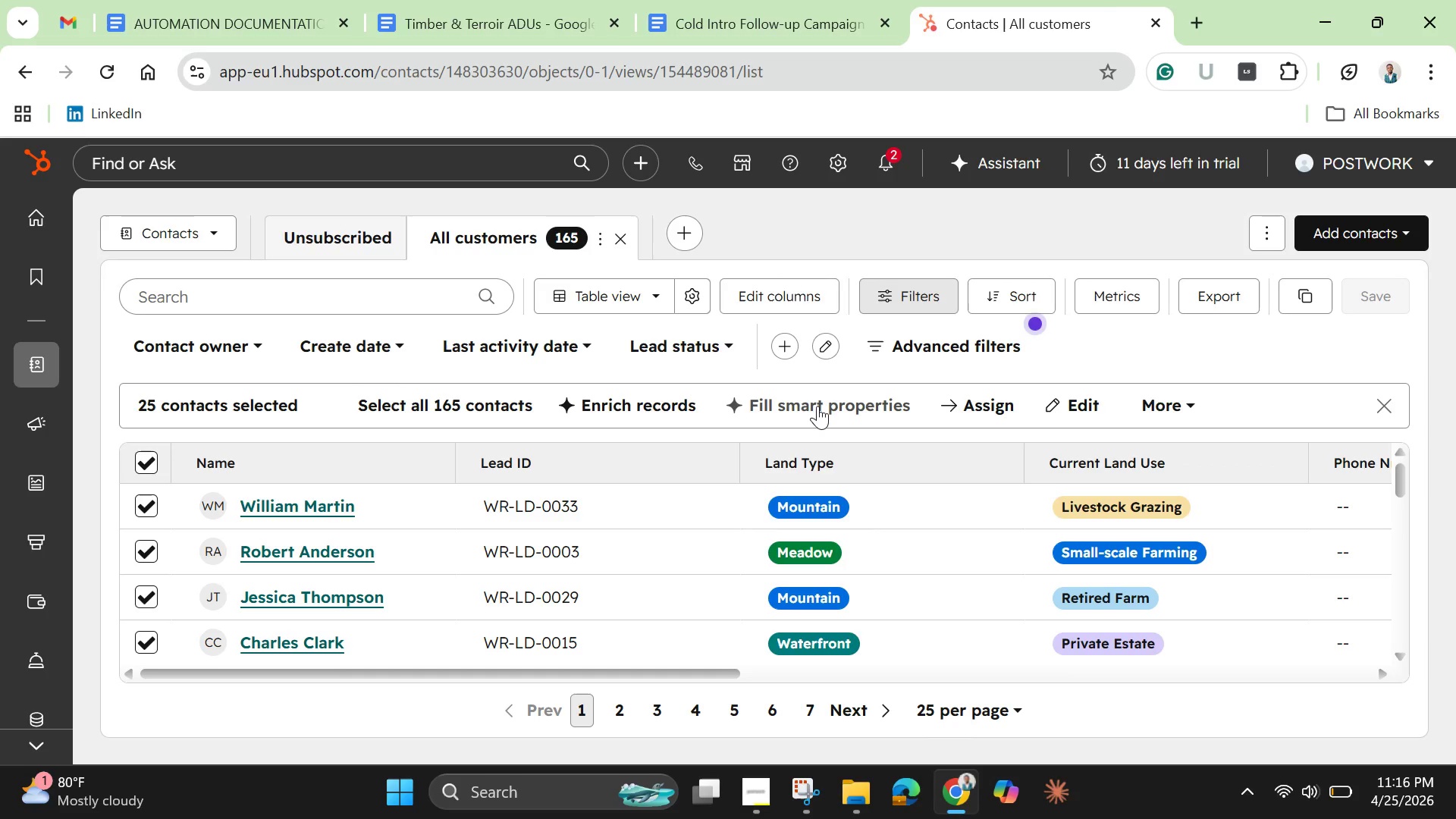 
wait(40.31)
 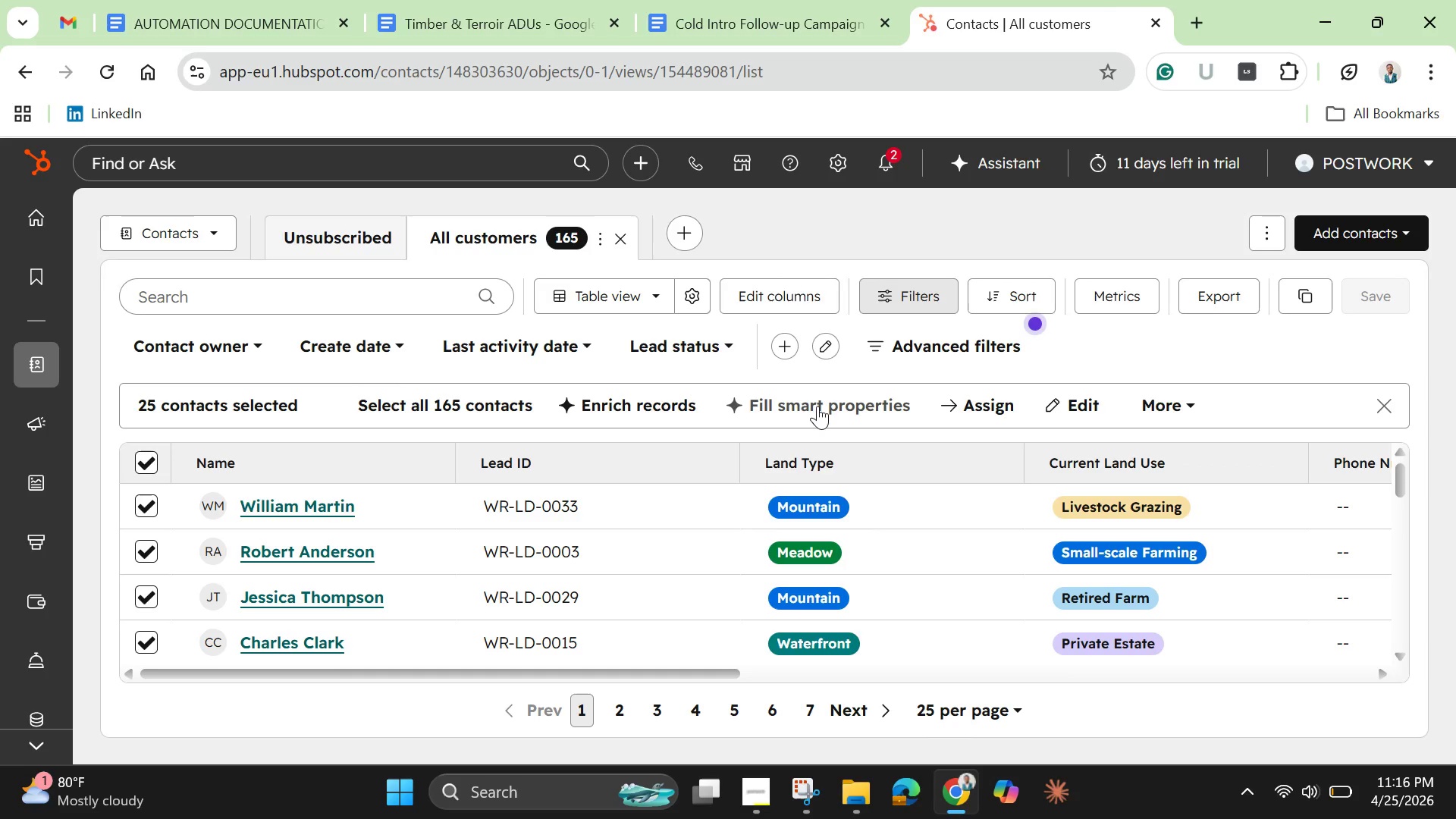 
left_click([396, 400])
 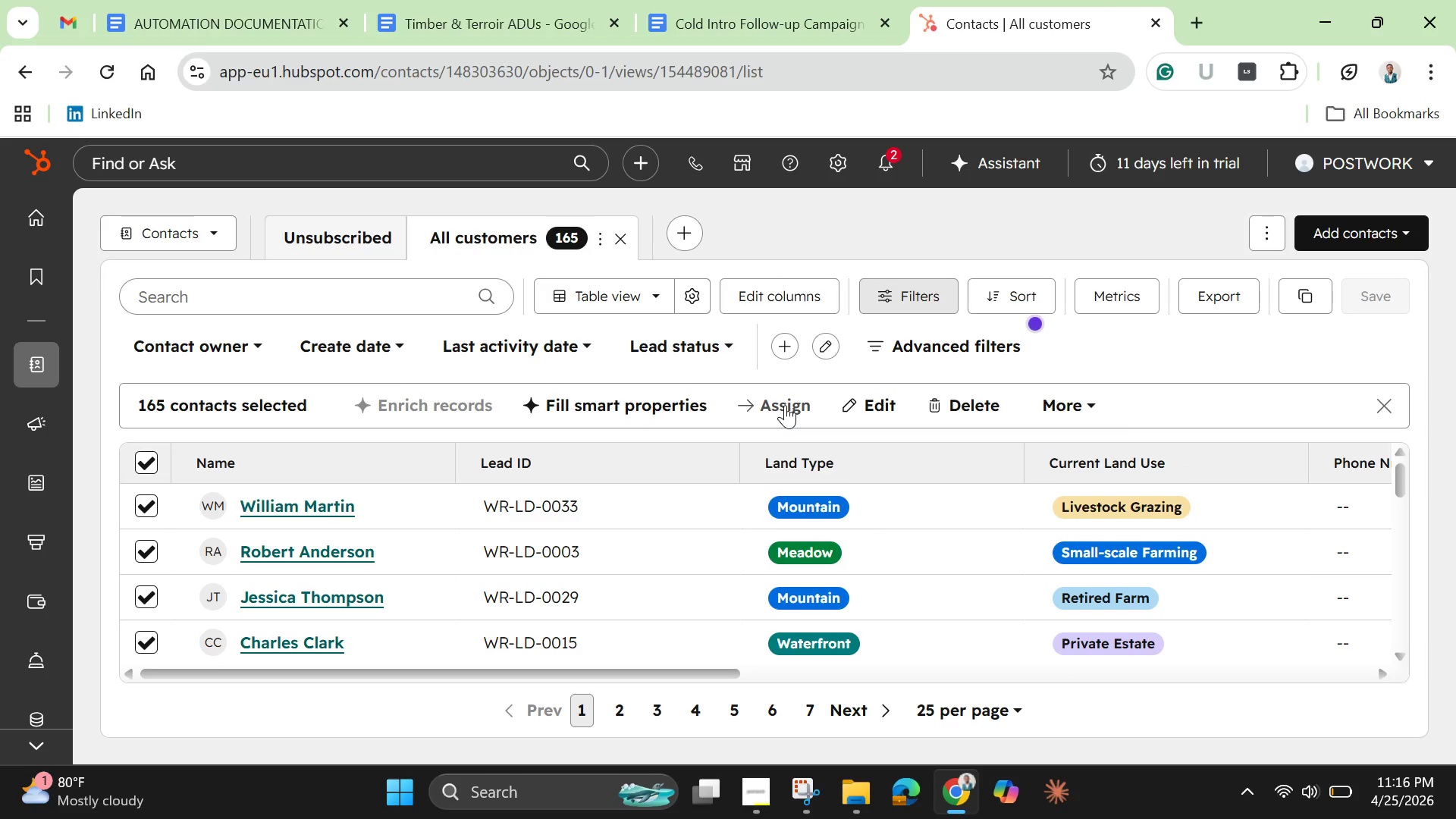 
wait(6.25)
 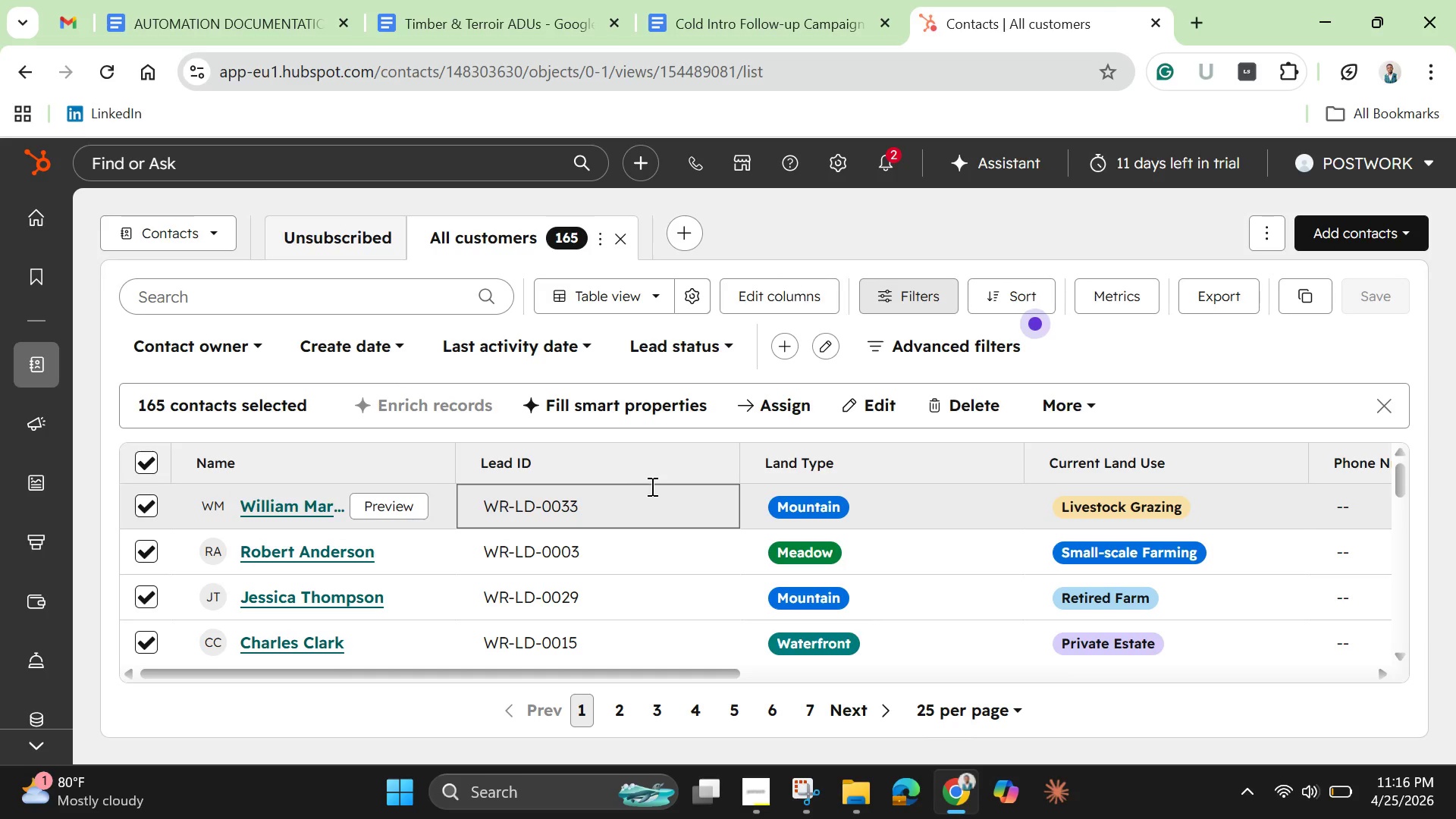 
left_click([785, 405])
 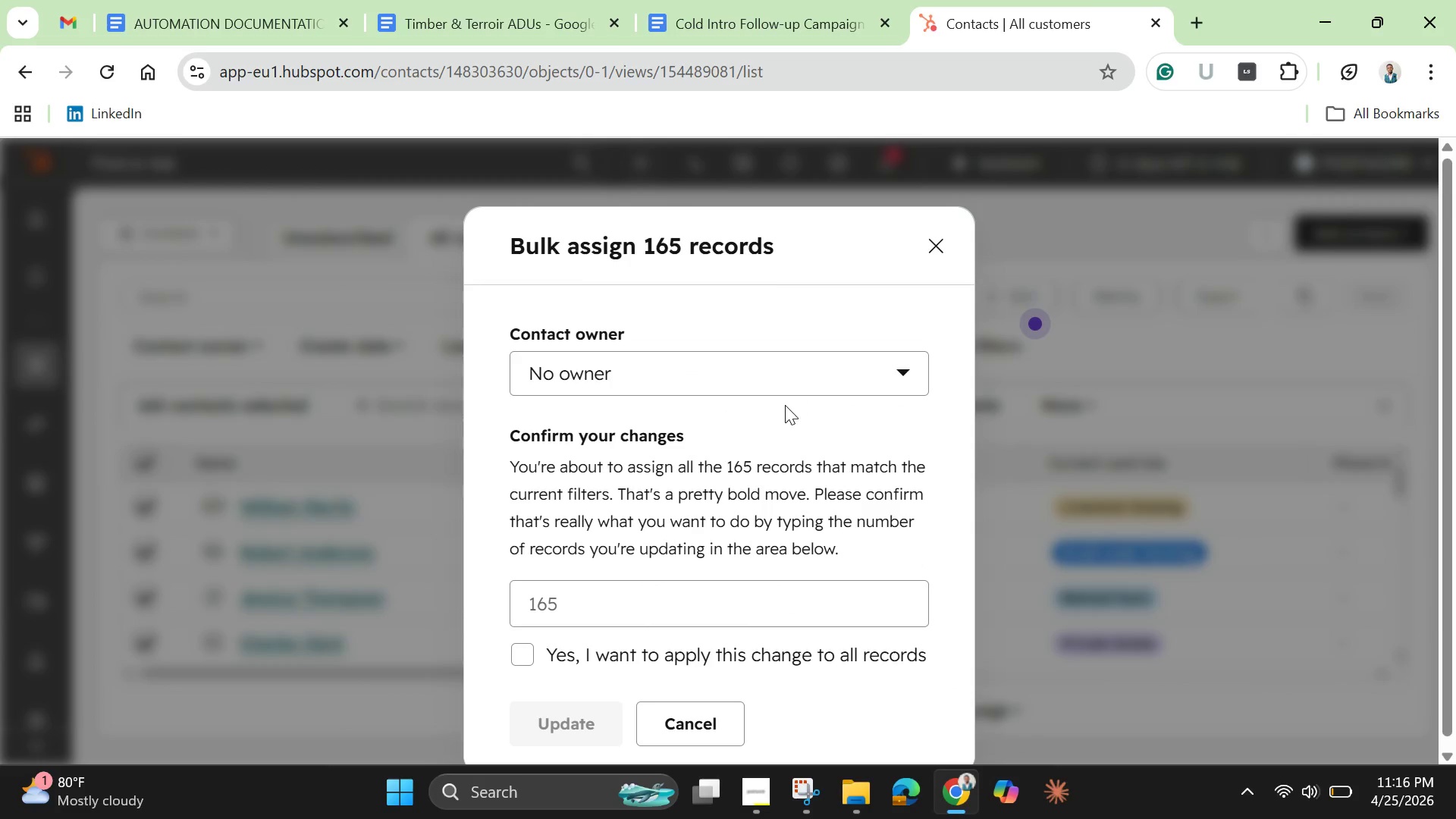 
wait(10.53)
 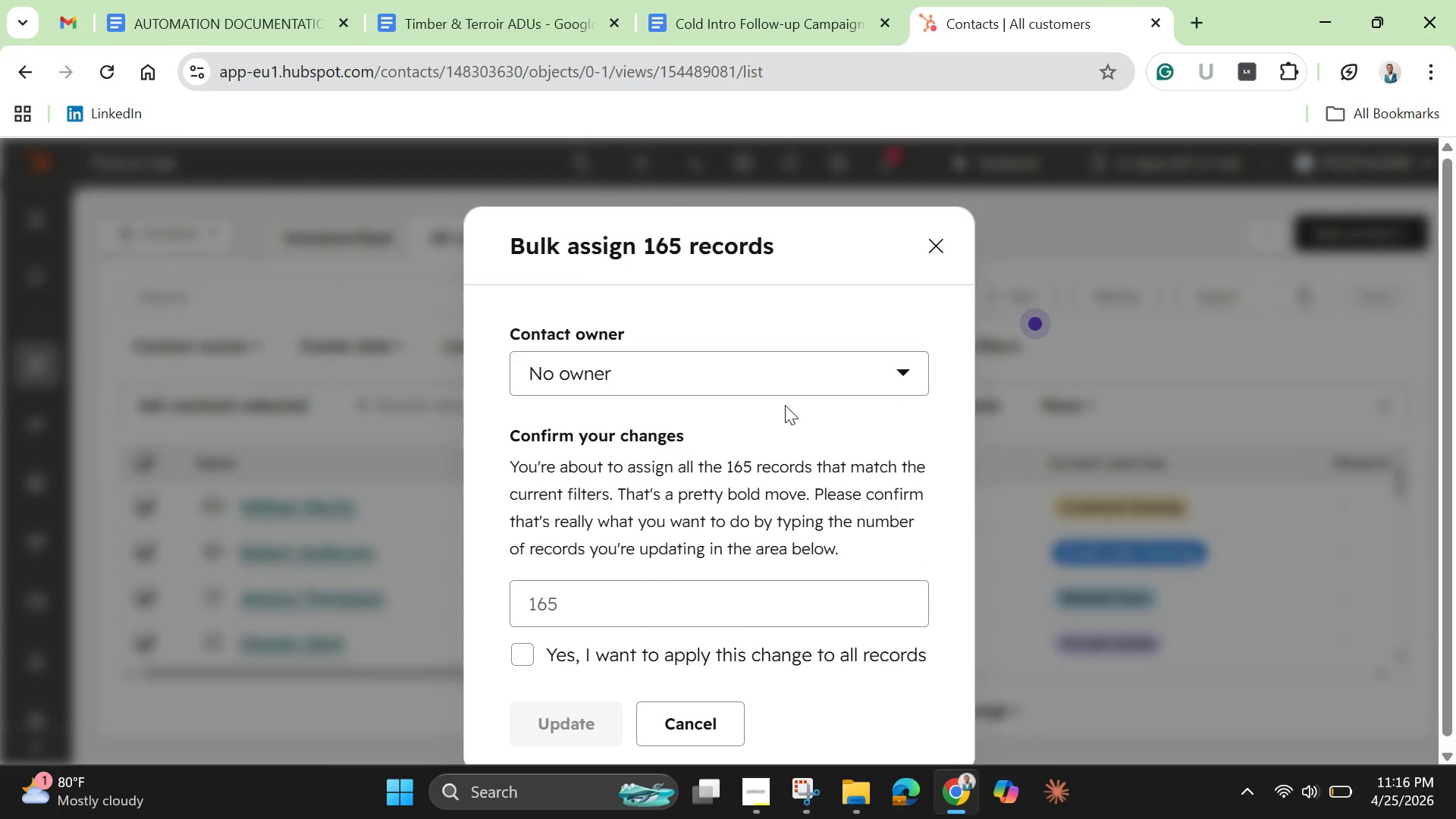 
left_click([792, 377])
 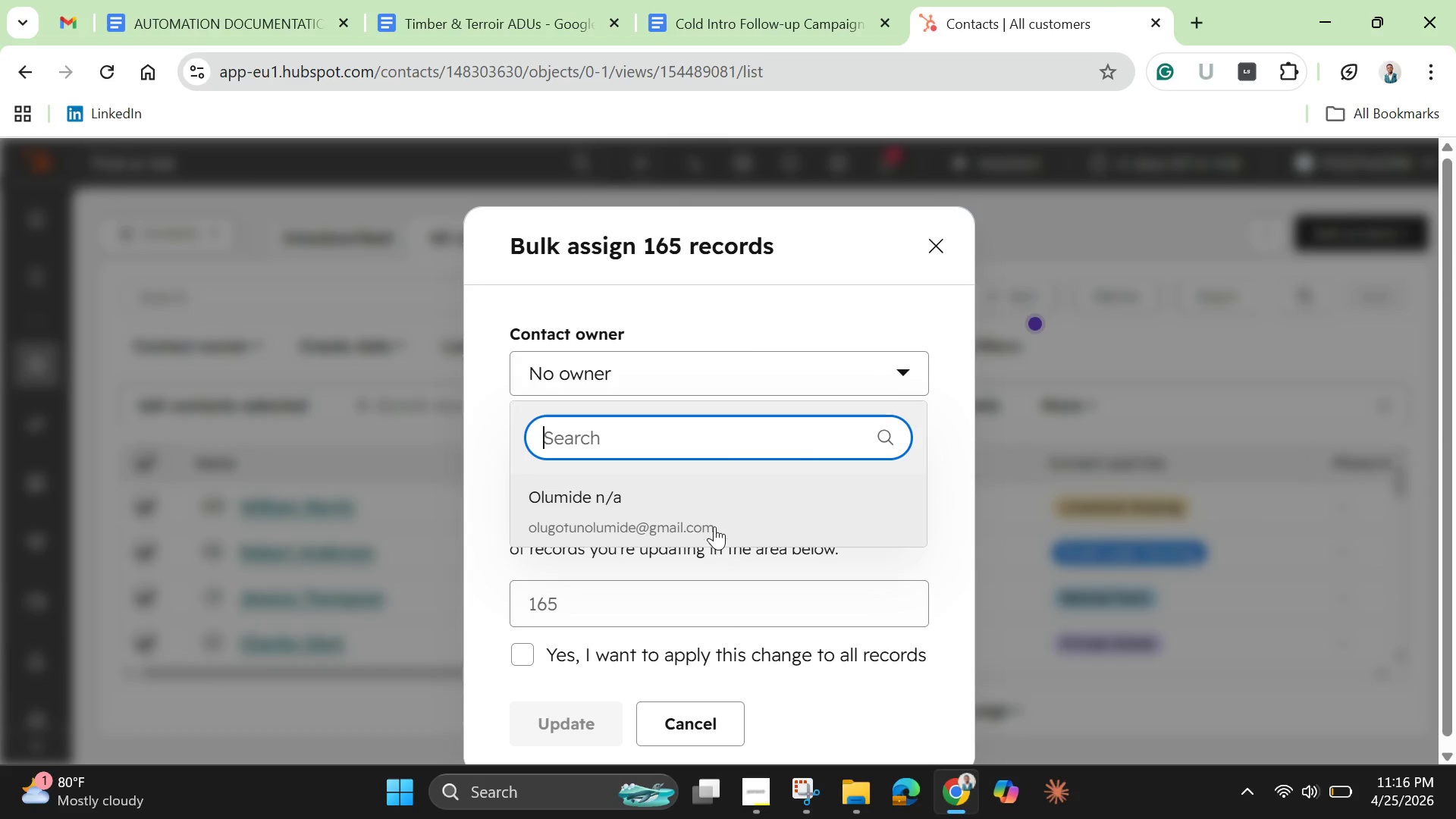 
scroll: coordinate [808, 454], scroll_direction: down, amount: 3.0
 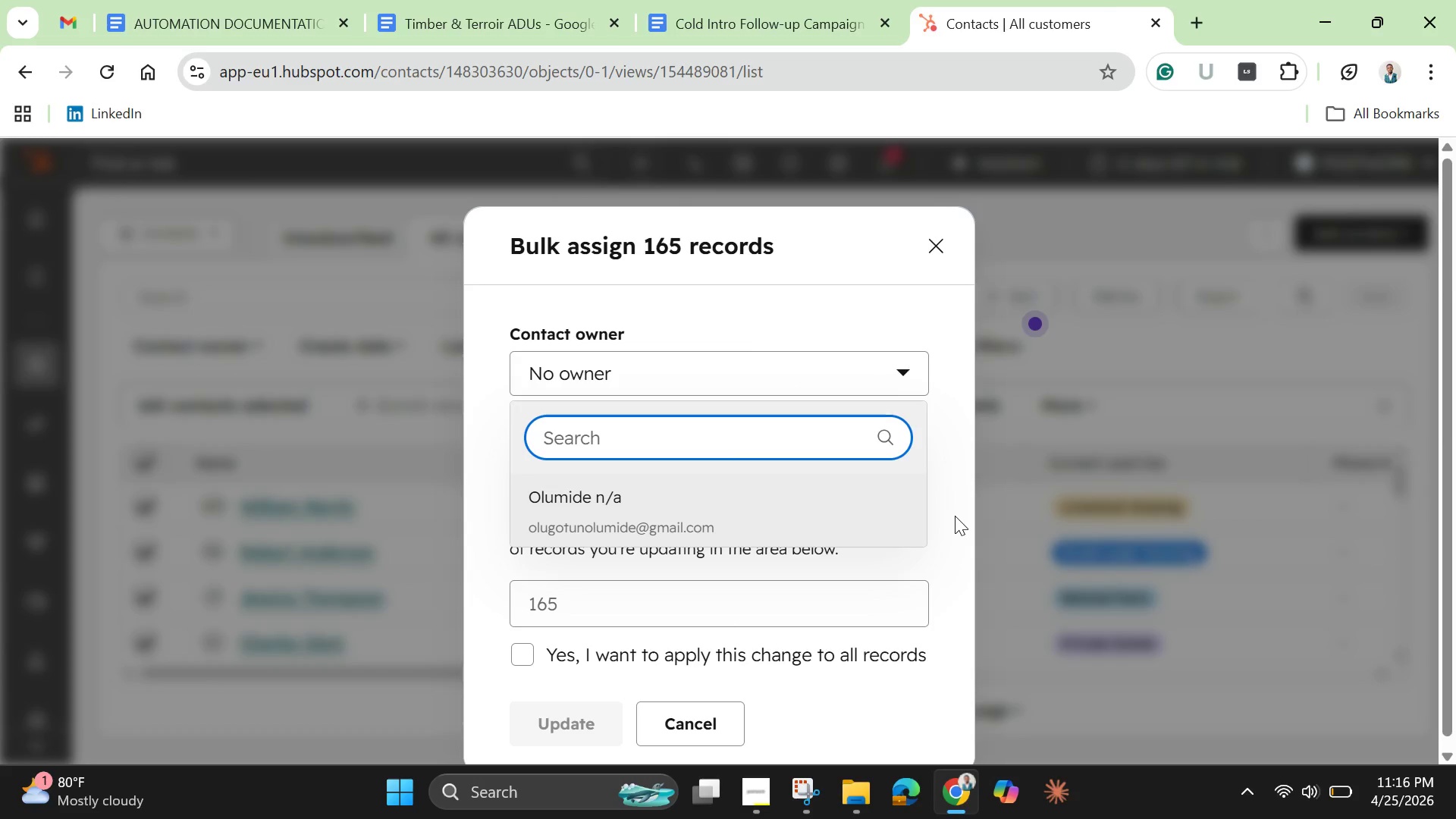 
left_click([955, 516])
 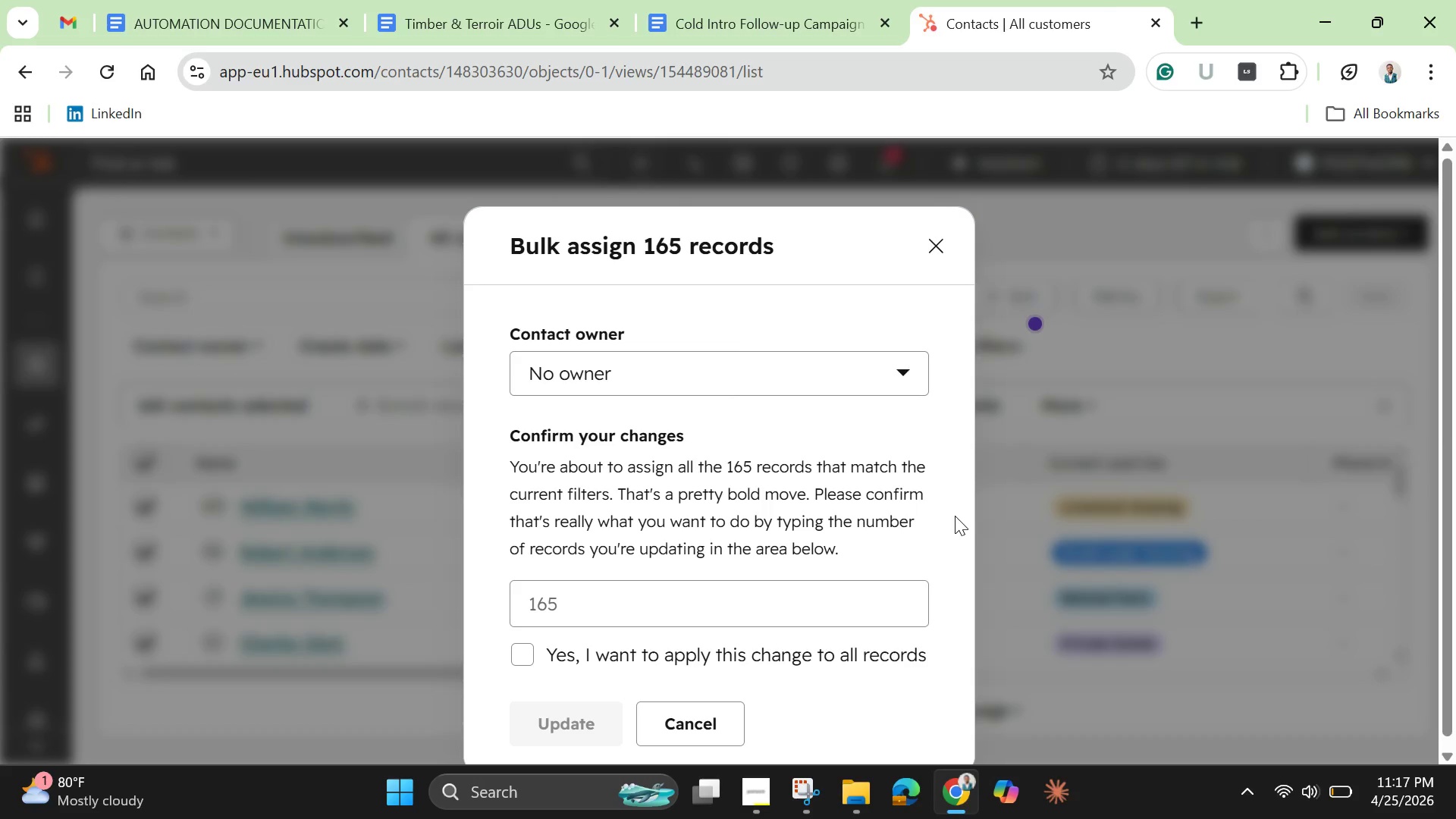 
wait(29.39)
 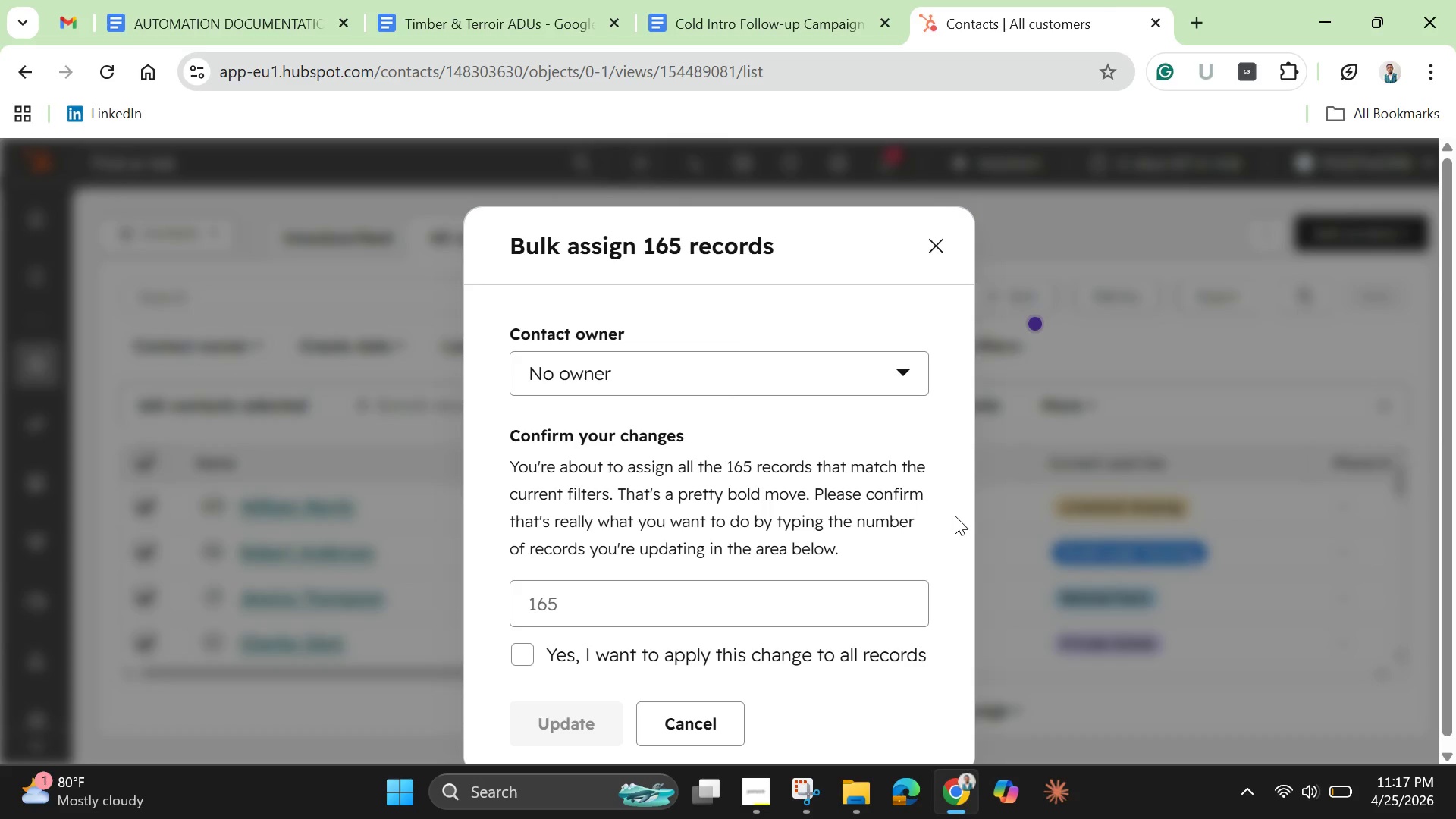 
scroll: coordinate [738, 550], scroll_direction: up, amount: 2.0
 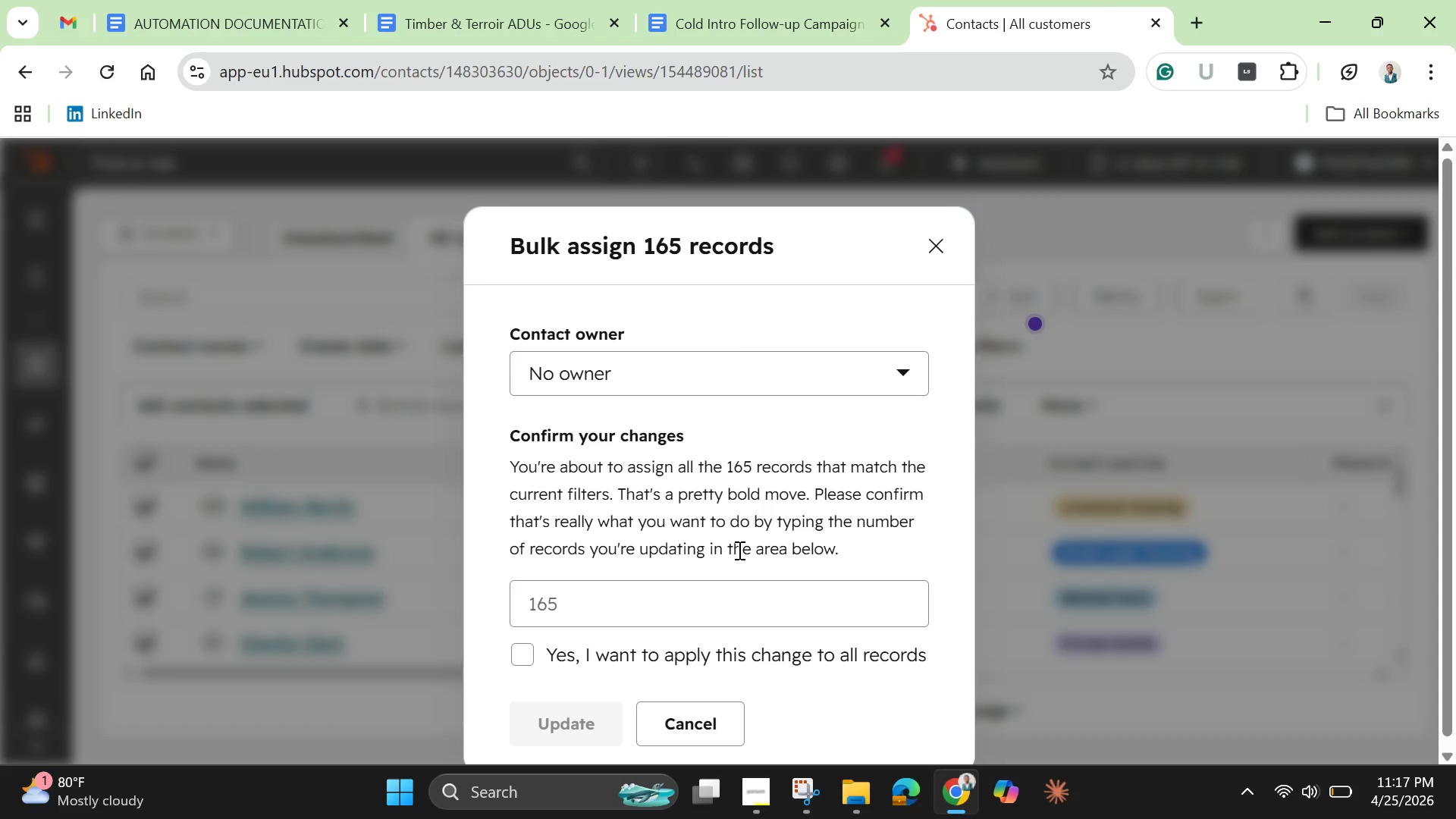 
wait(33.09)
 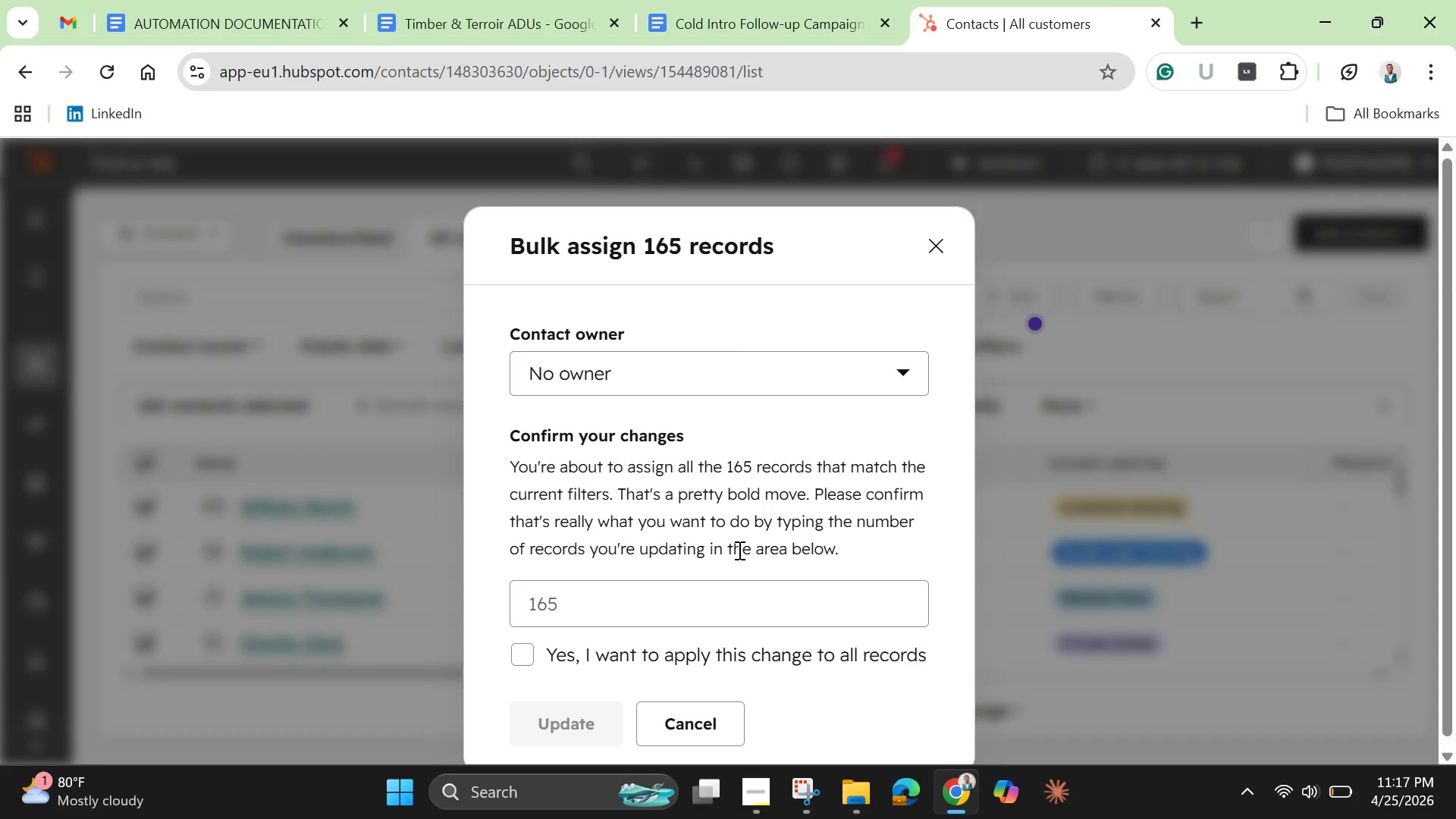 
left_click([944, 238])
 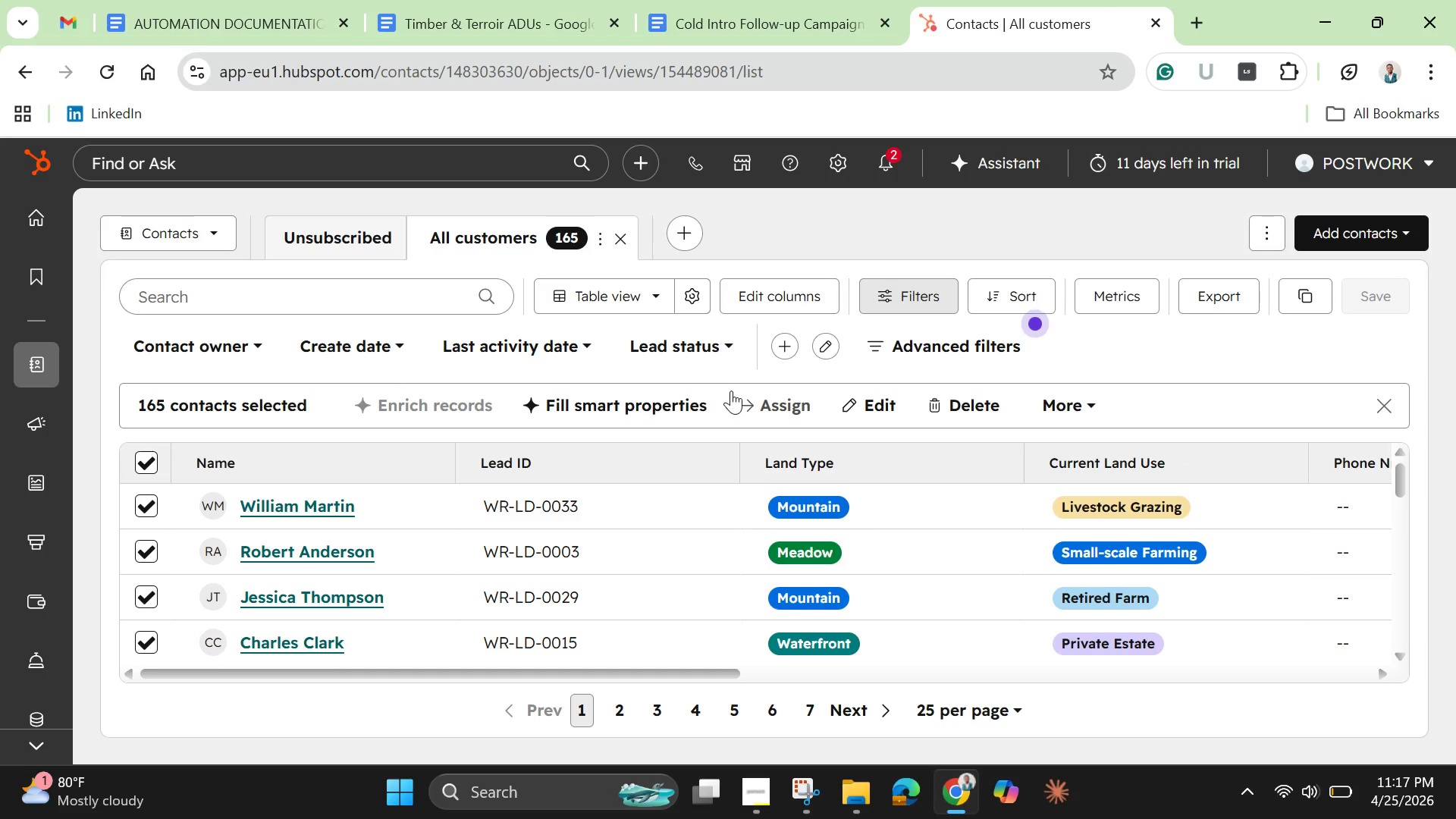 
wait(13.48)
 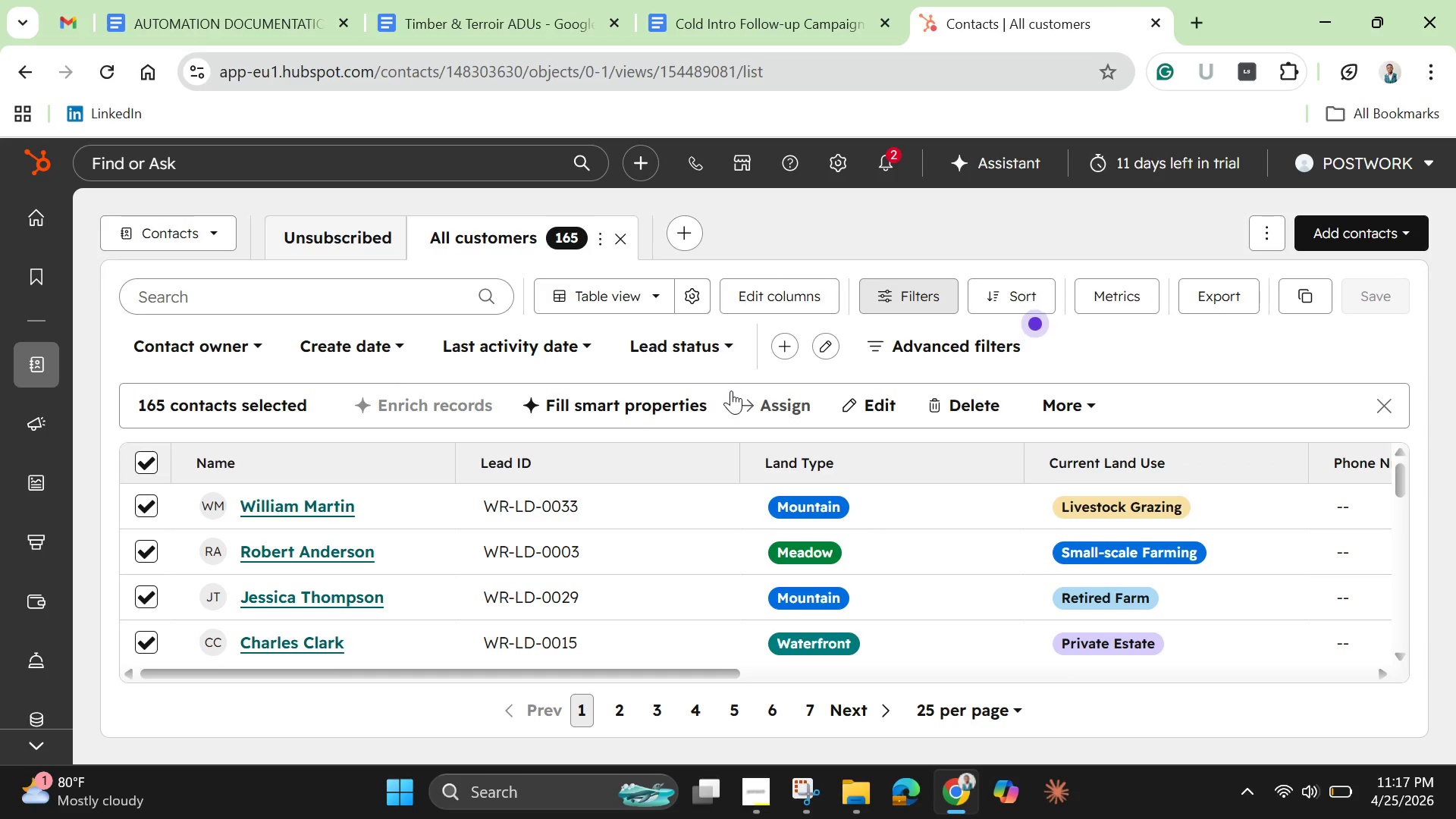 
left_click([400, 341])
 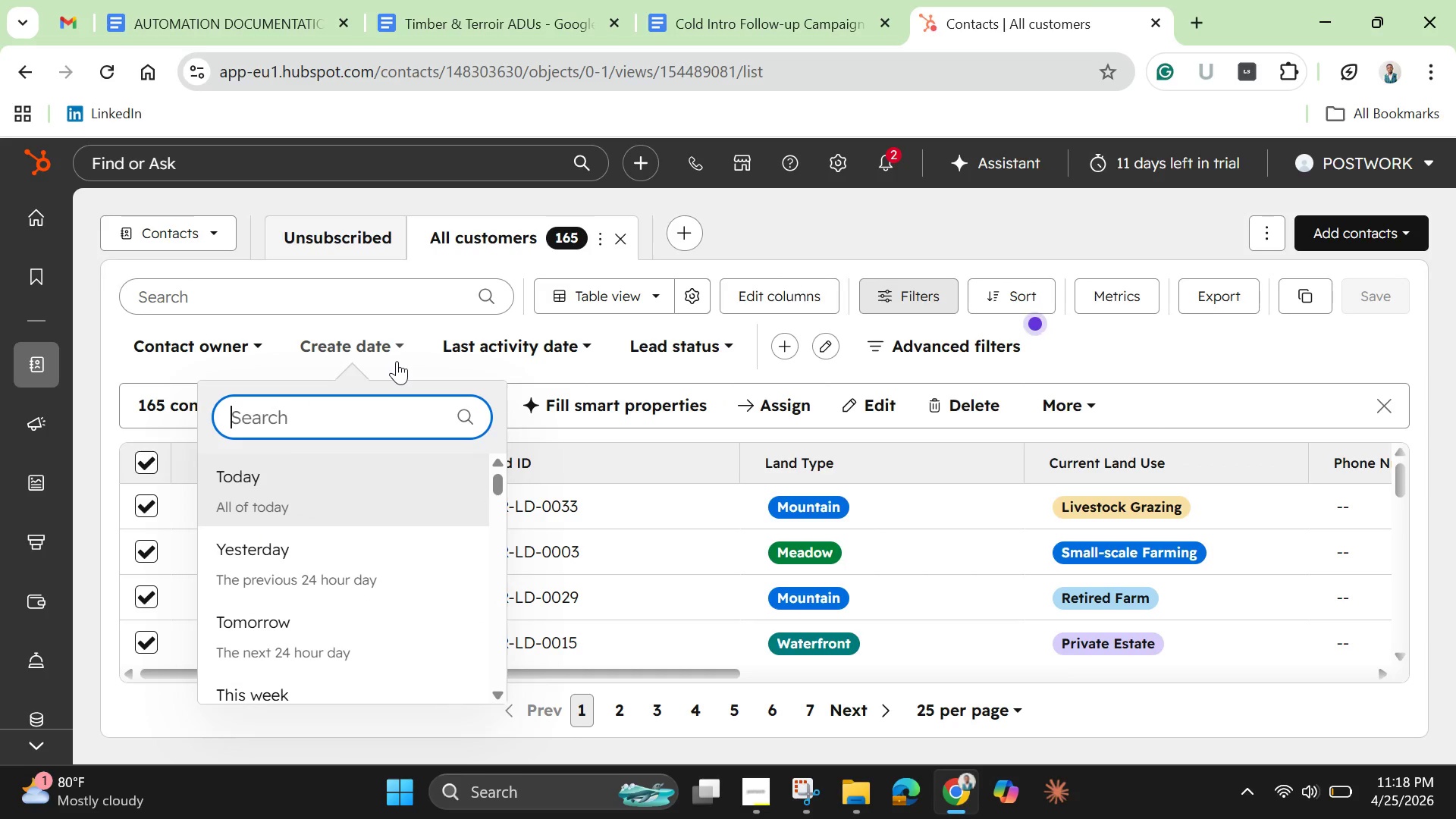 
left_click([397, 340])
 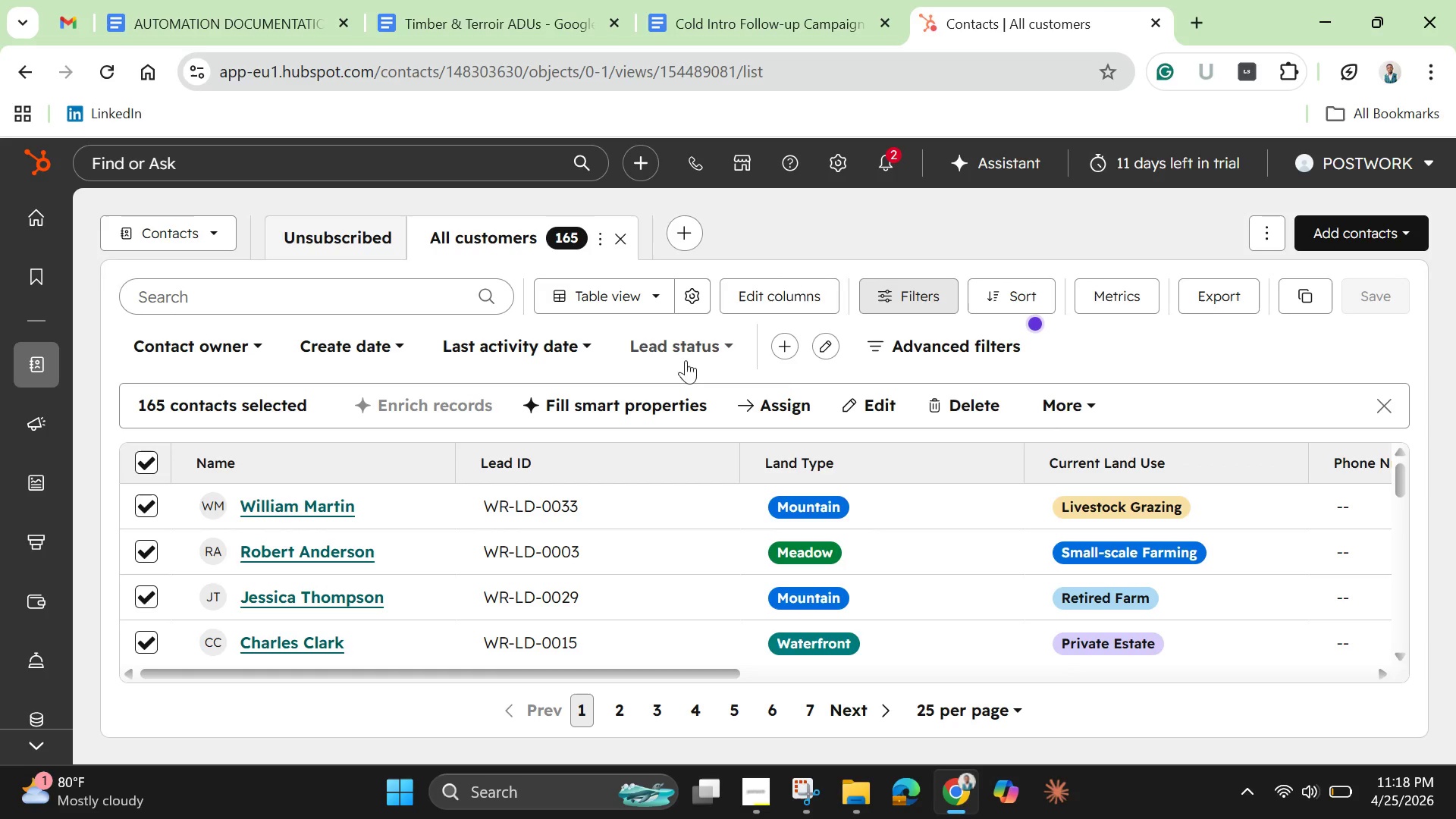 
wait(9.78)
 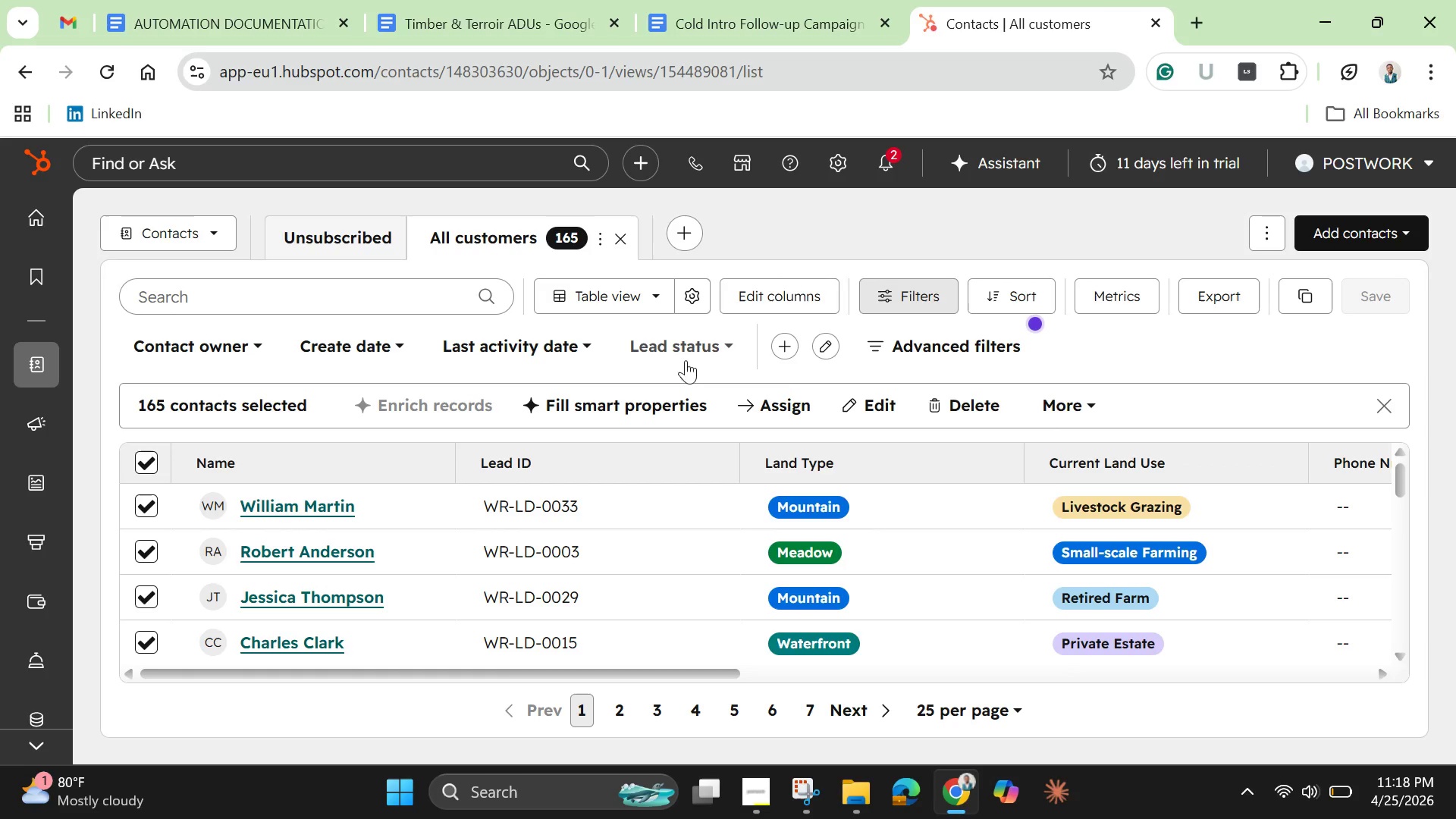 
scroll: coordinate [783, 540], scroll_direction: down, amount: 10.0
 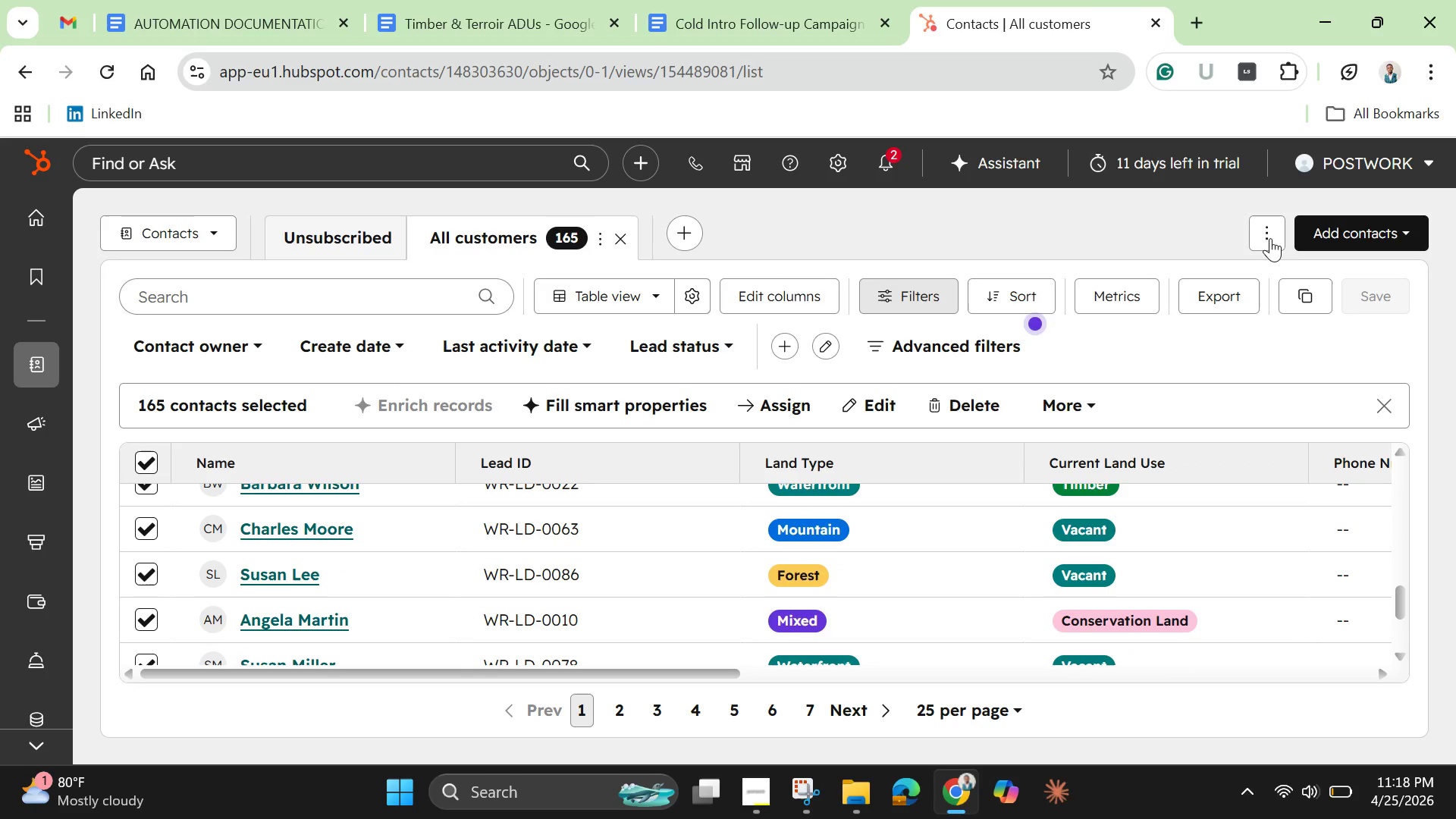 
left_click([1270, 238])
 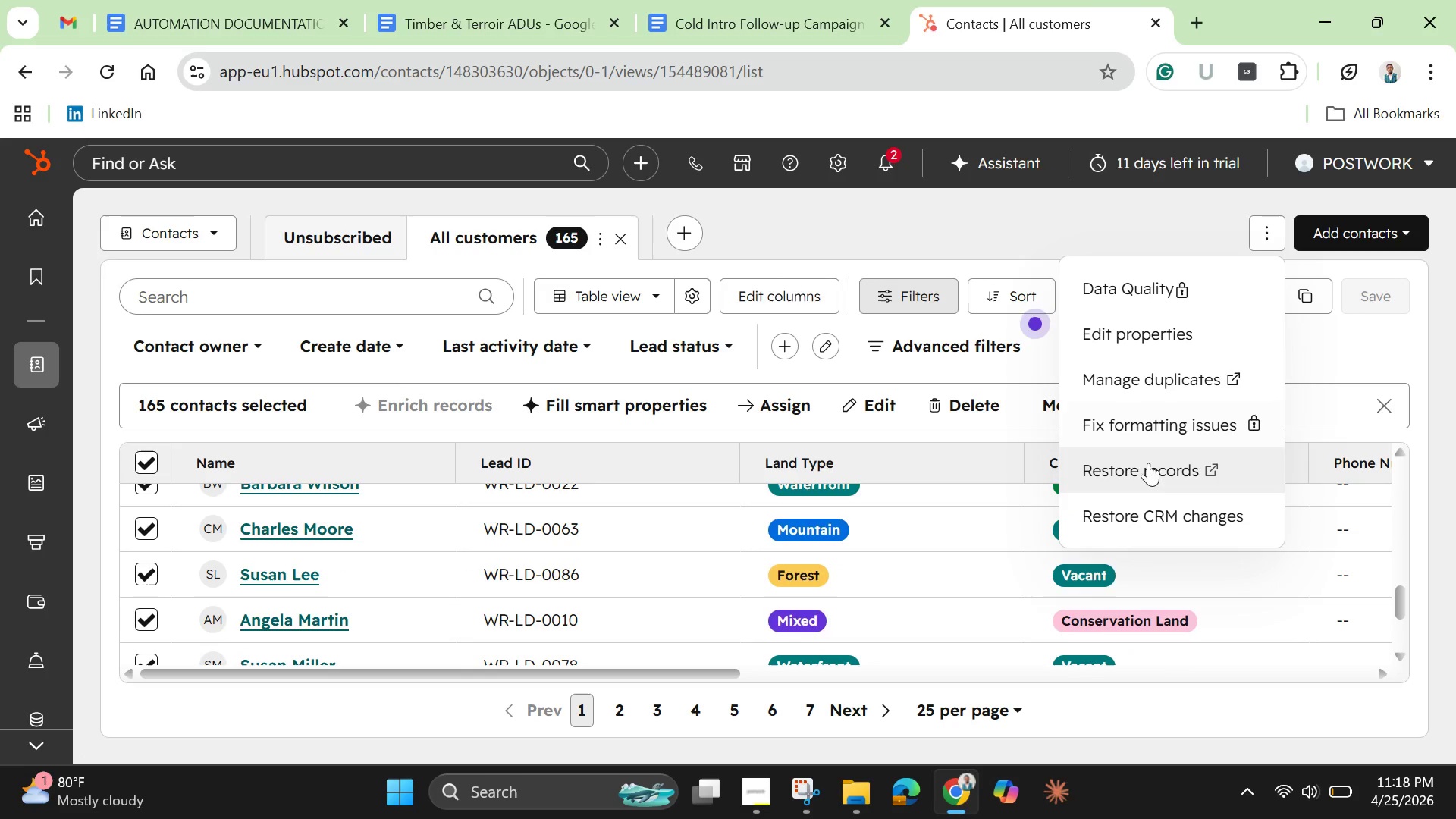 
wait(5.73)
 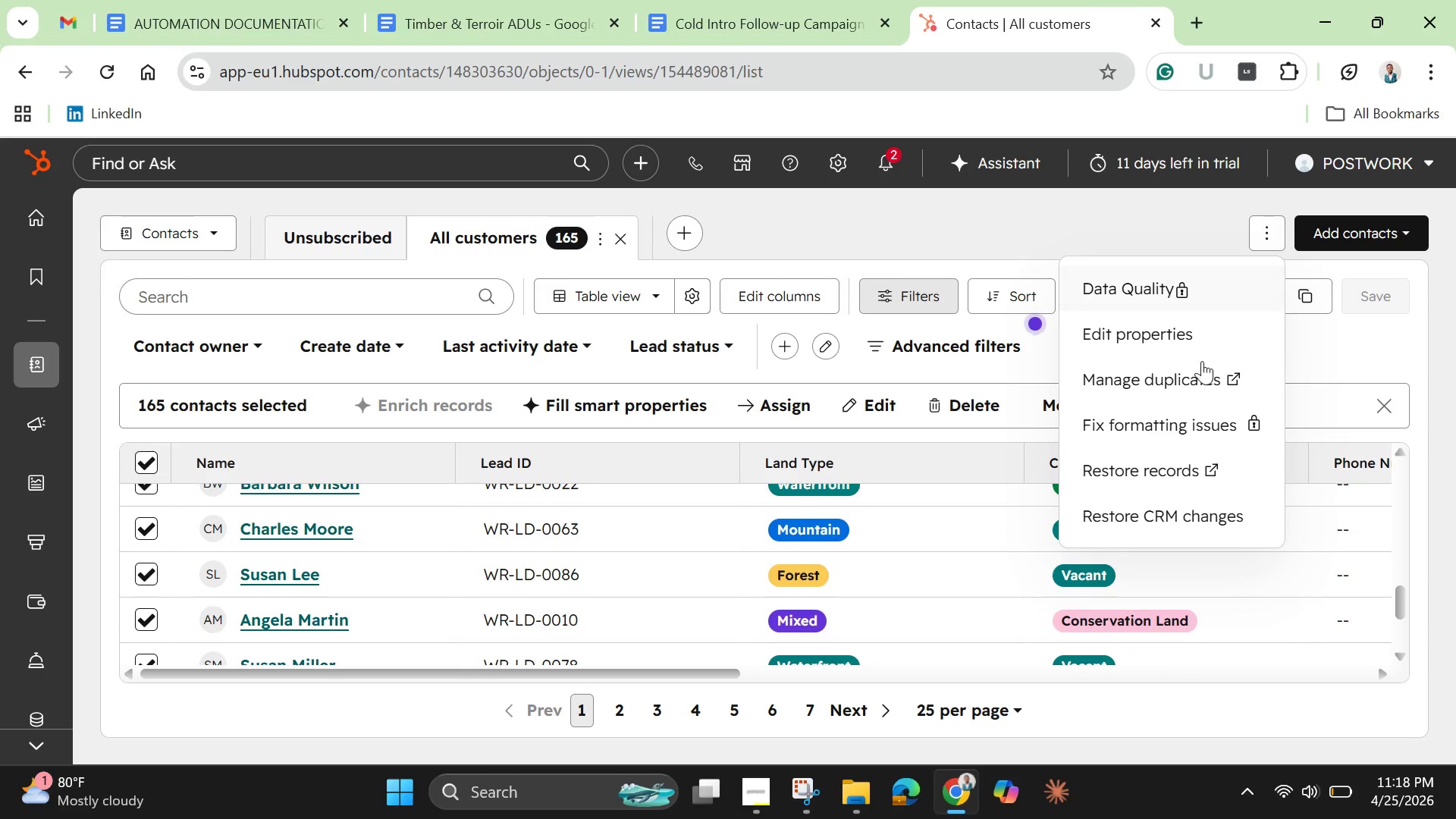 
scroll: coordinate [1143, 517], scroll_direction: down, amount: 1.0
 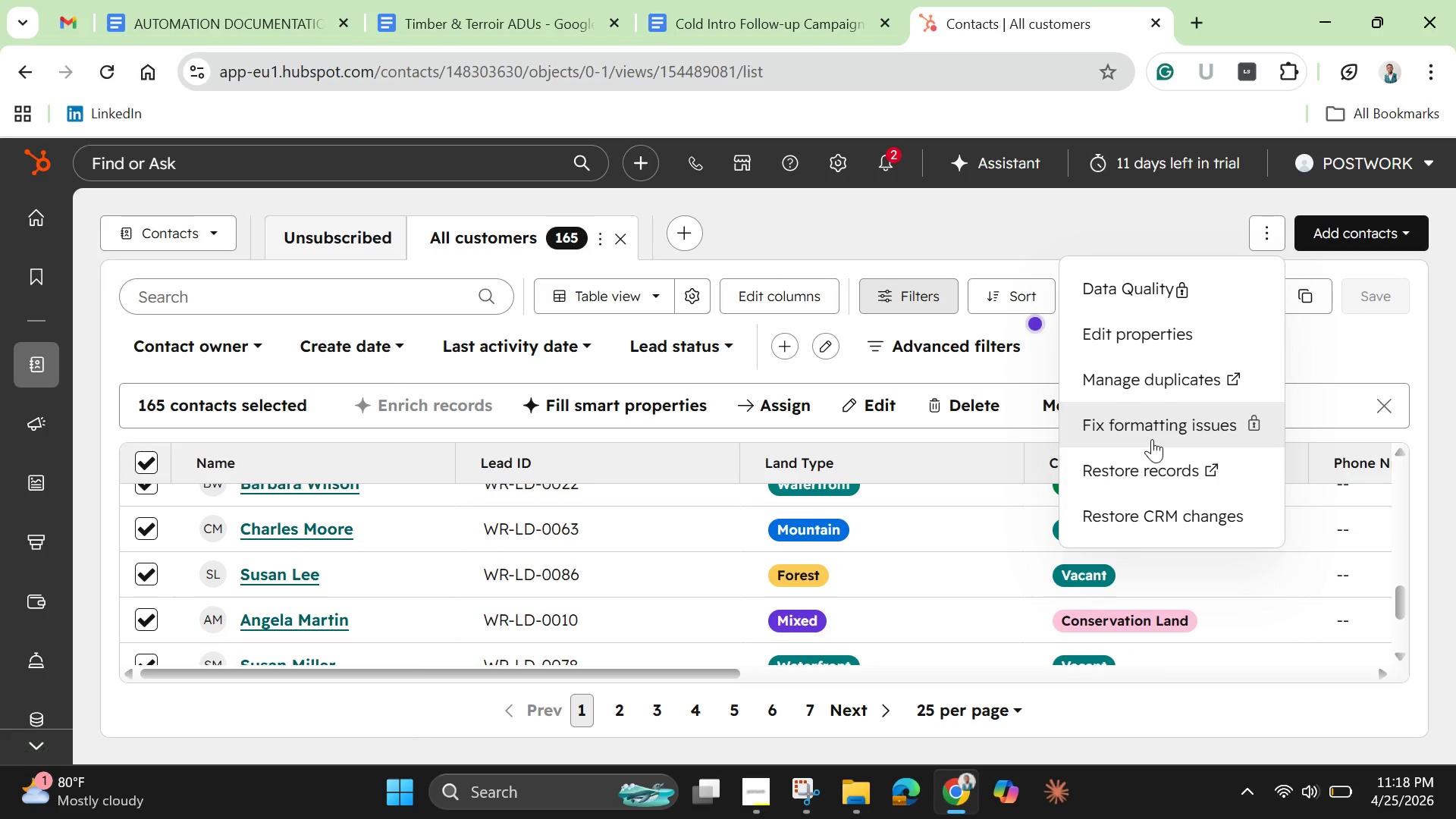 
scroll: coordinate [1152, 439], scroll_direction: up, amount: 1.0
 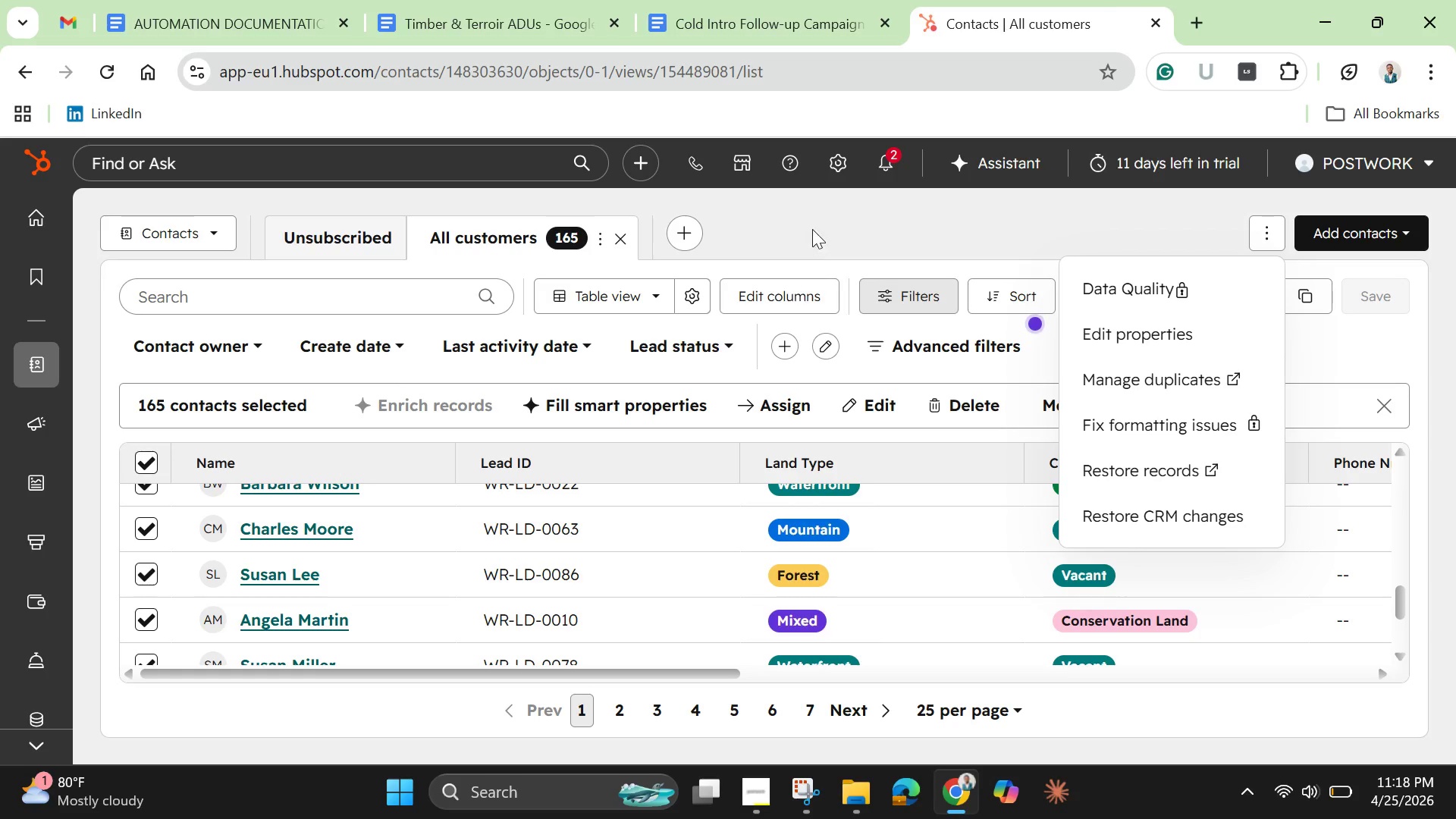 
left_click([815, 225])
 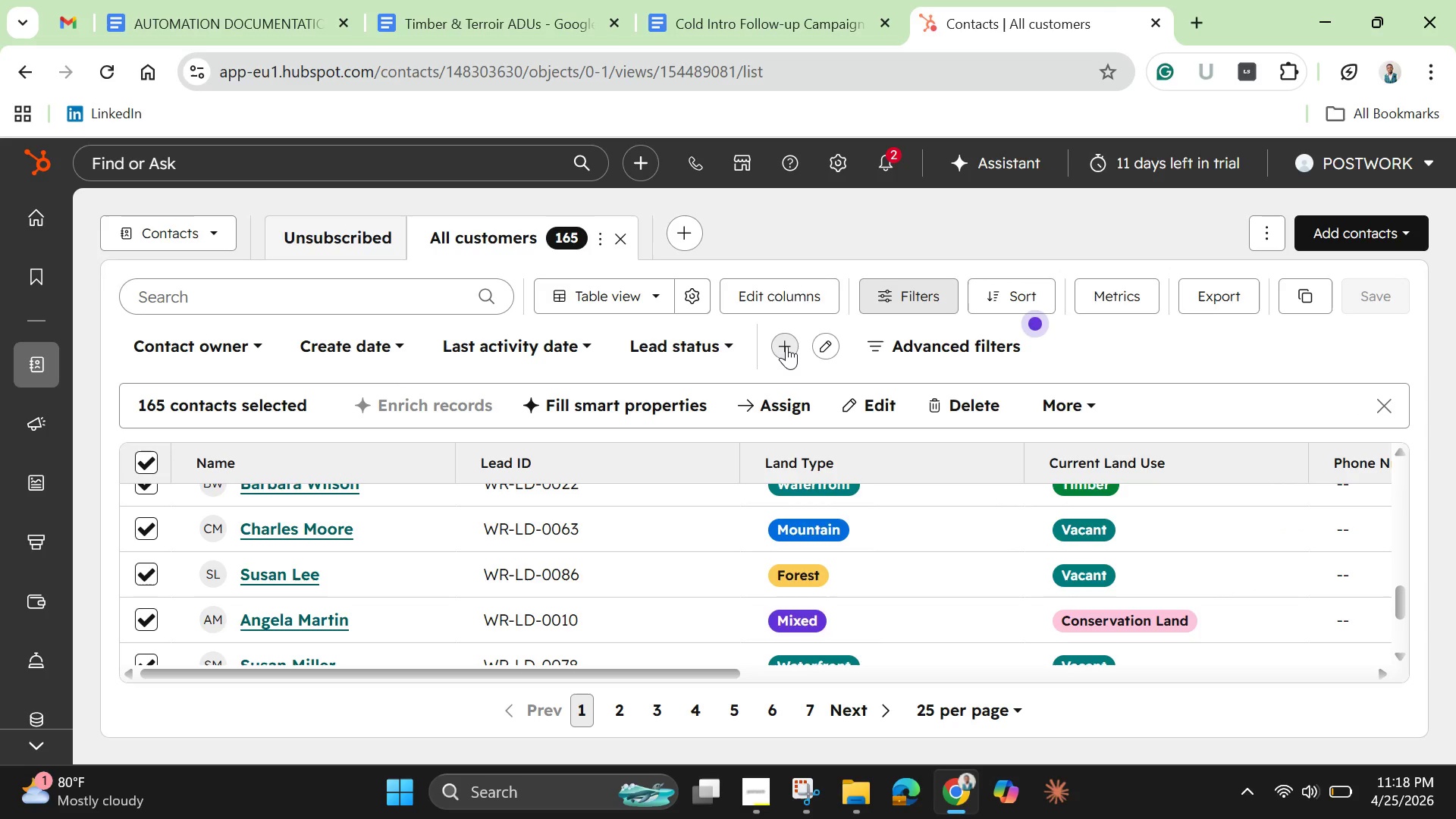 
left_click([786, 346])
 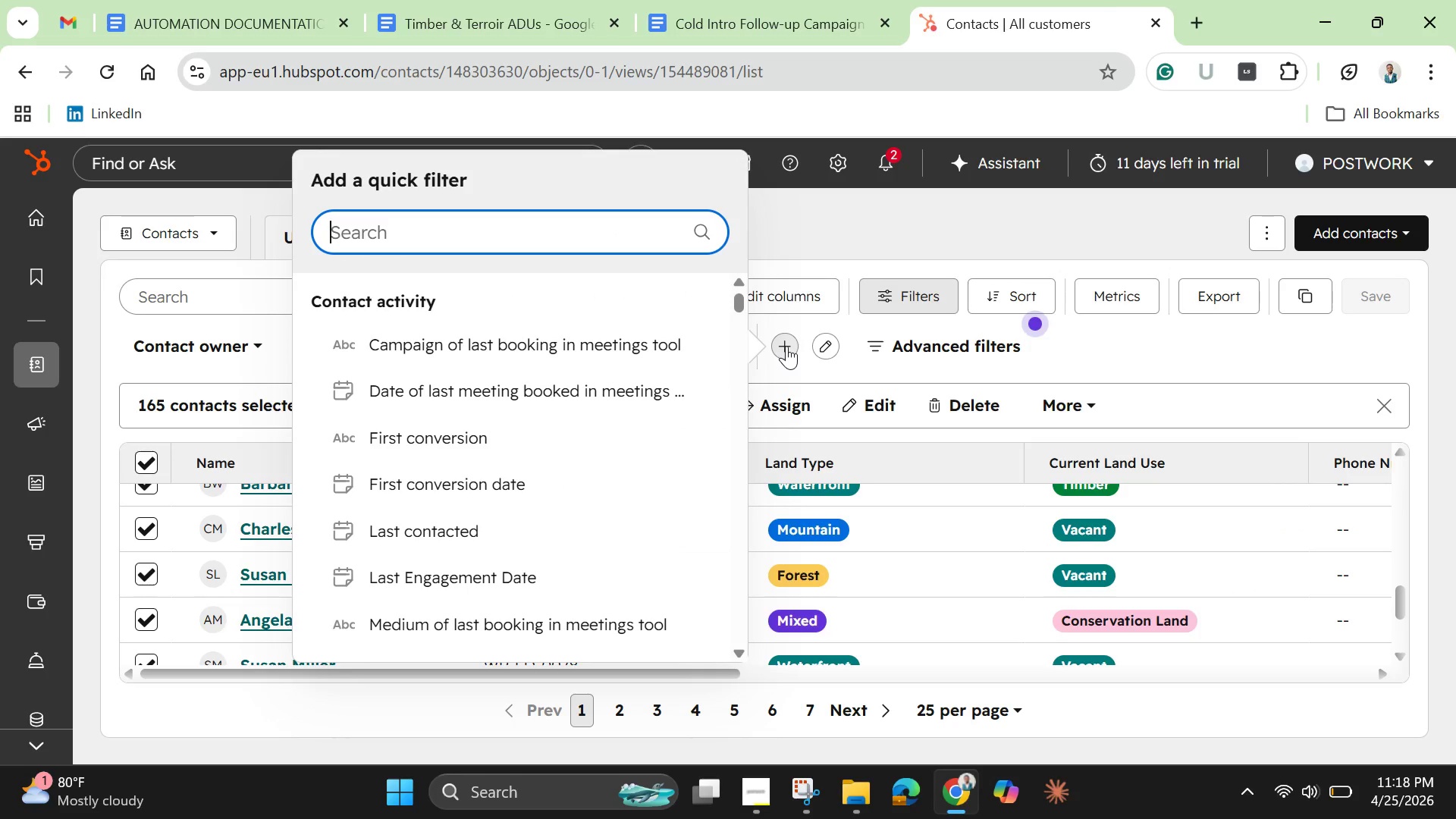 
left_click([786, 346])
 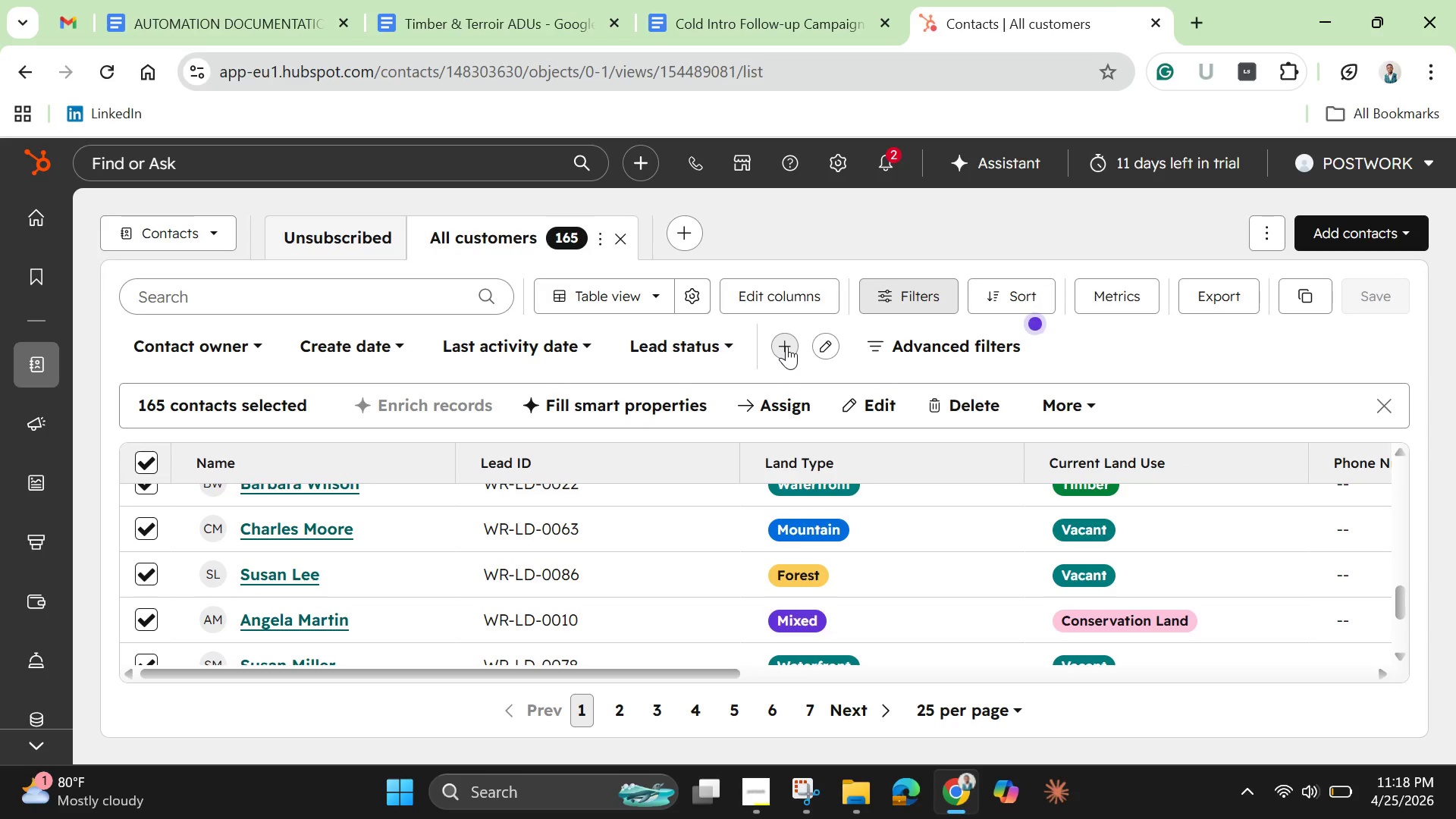 
wait(21.03)
 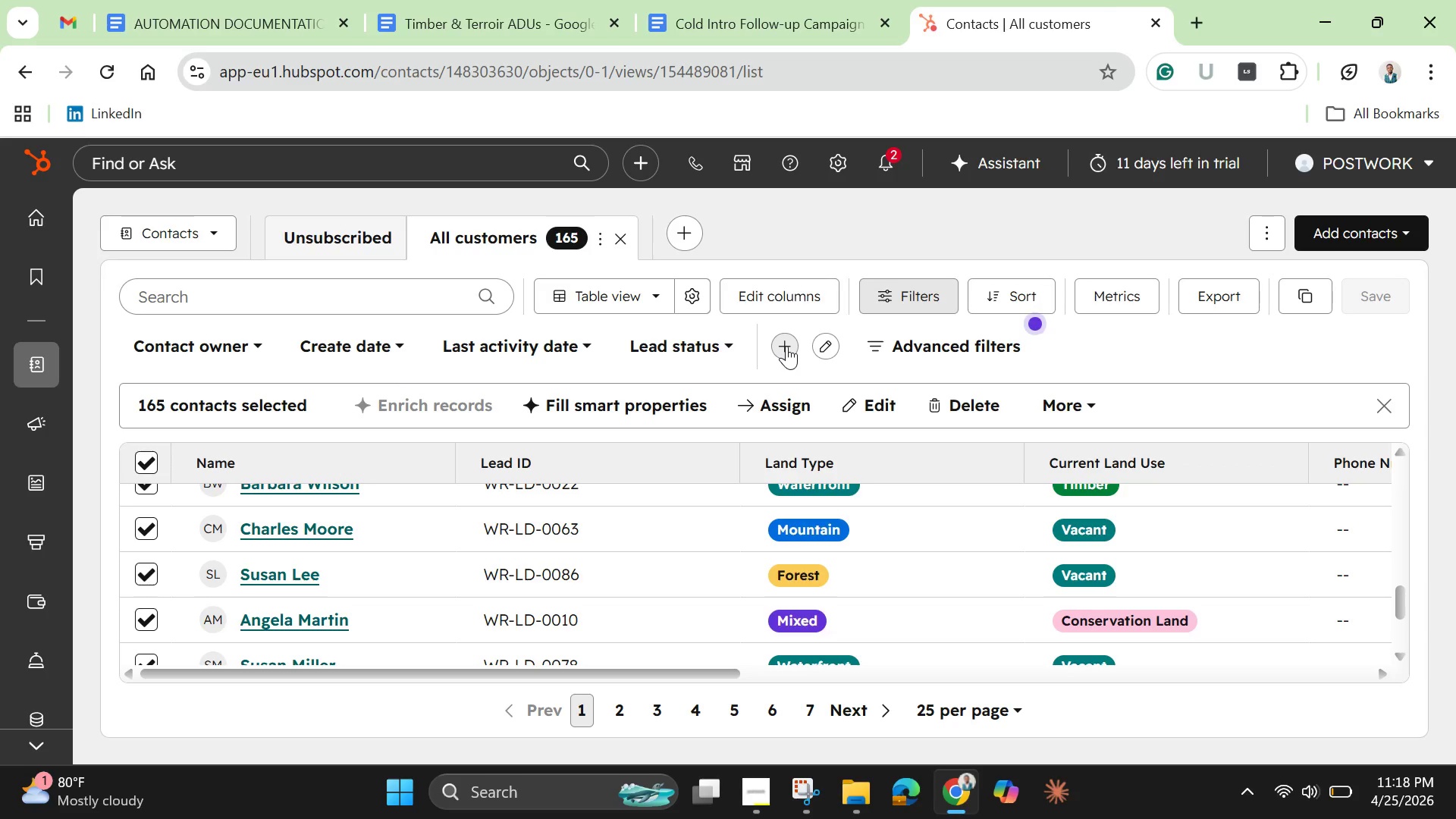 
scroll: coordinate [277, 572], scroll_direction: down, amount: 4.0
 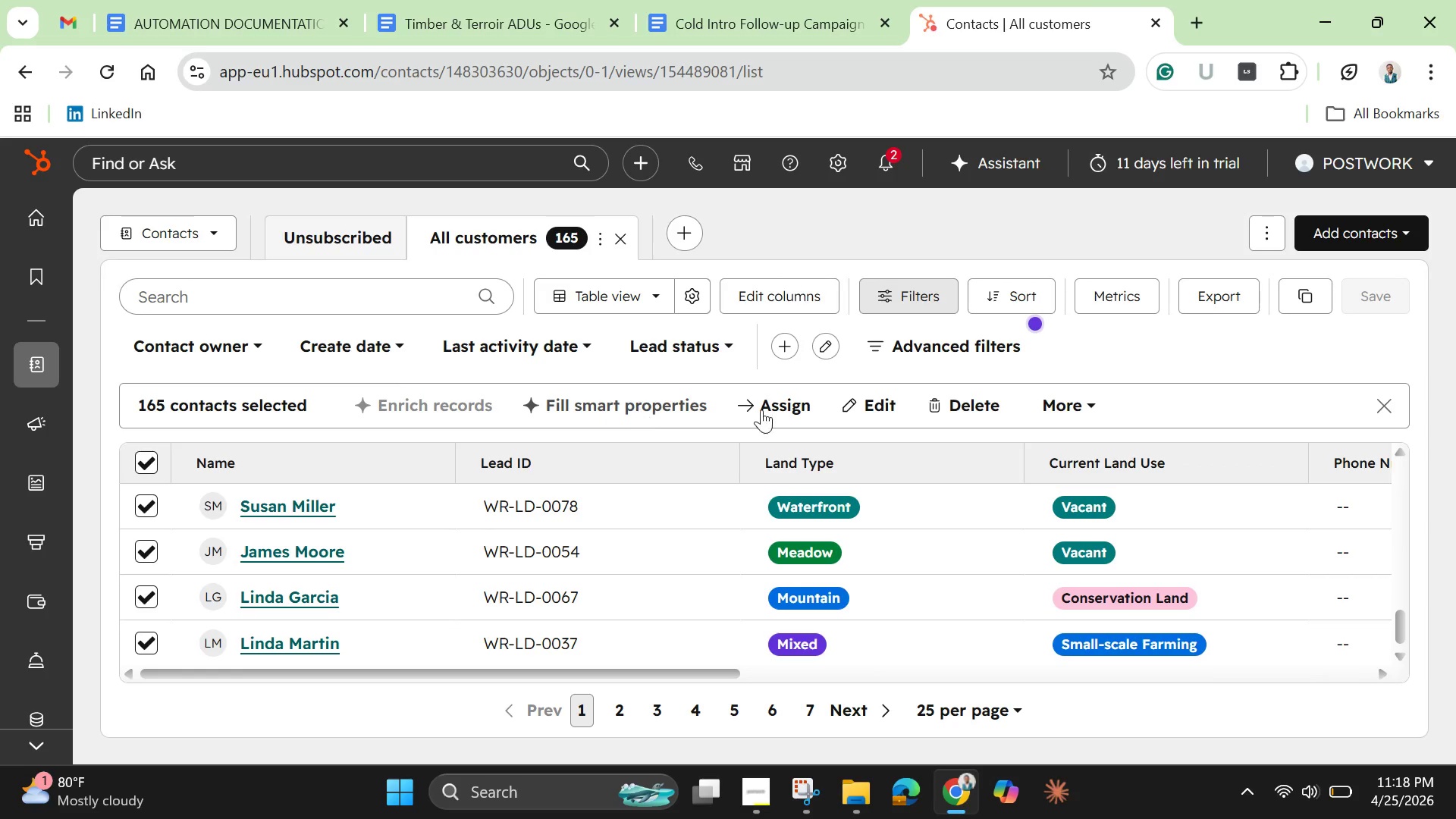 
left_click([874, 403])
 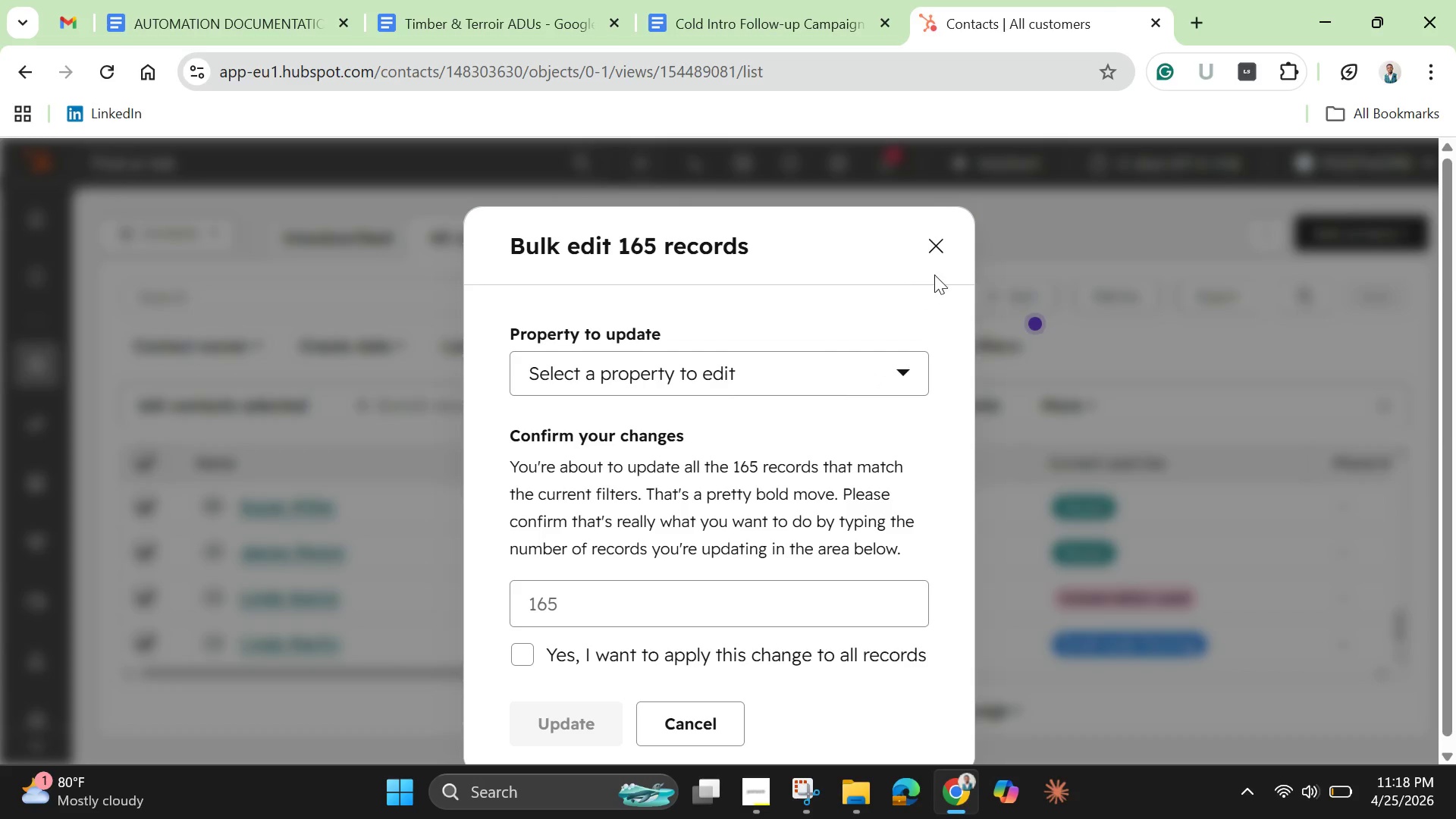 
left_click([945, 249])
 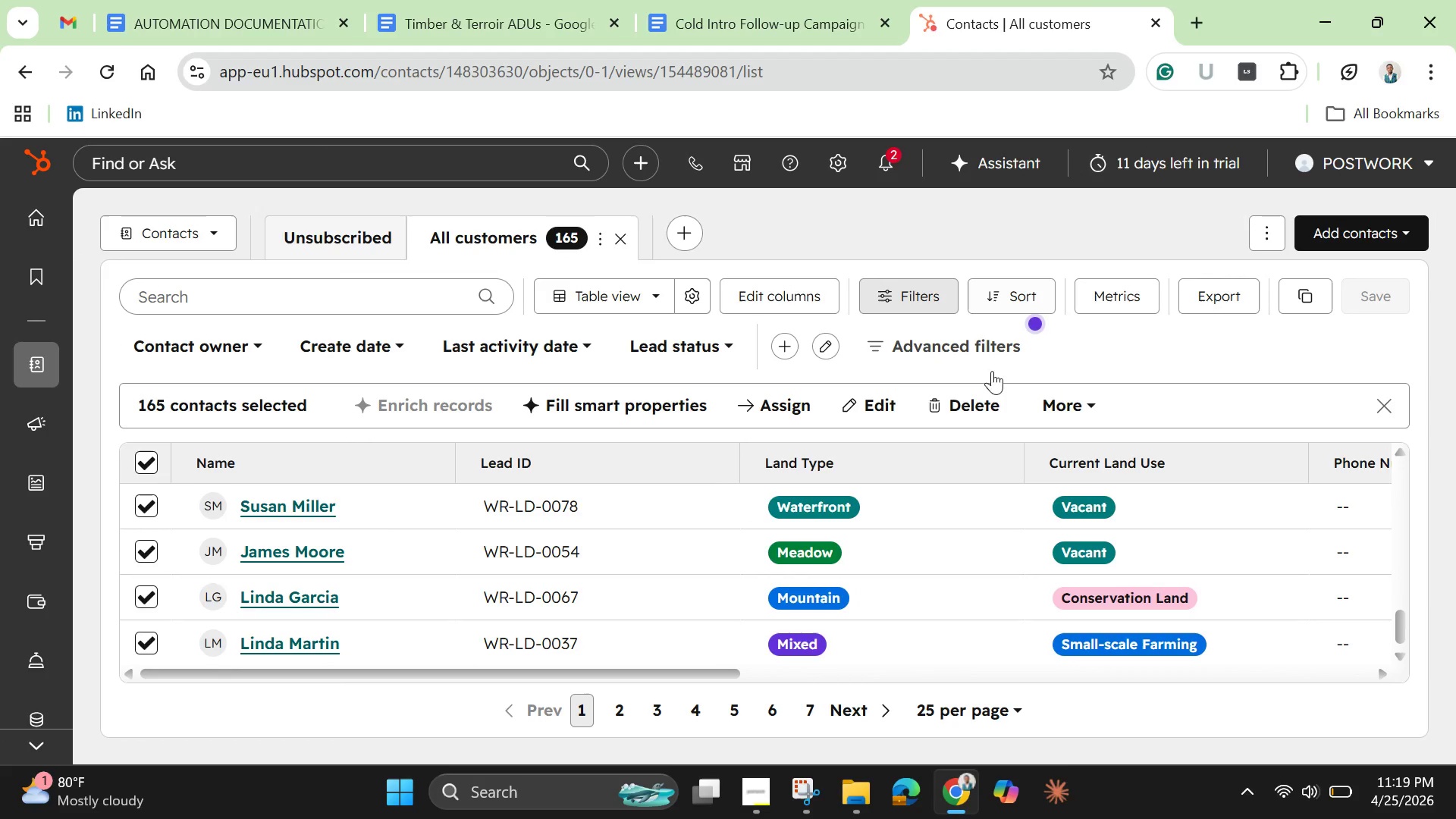 
left_click([1088, 405])
 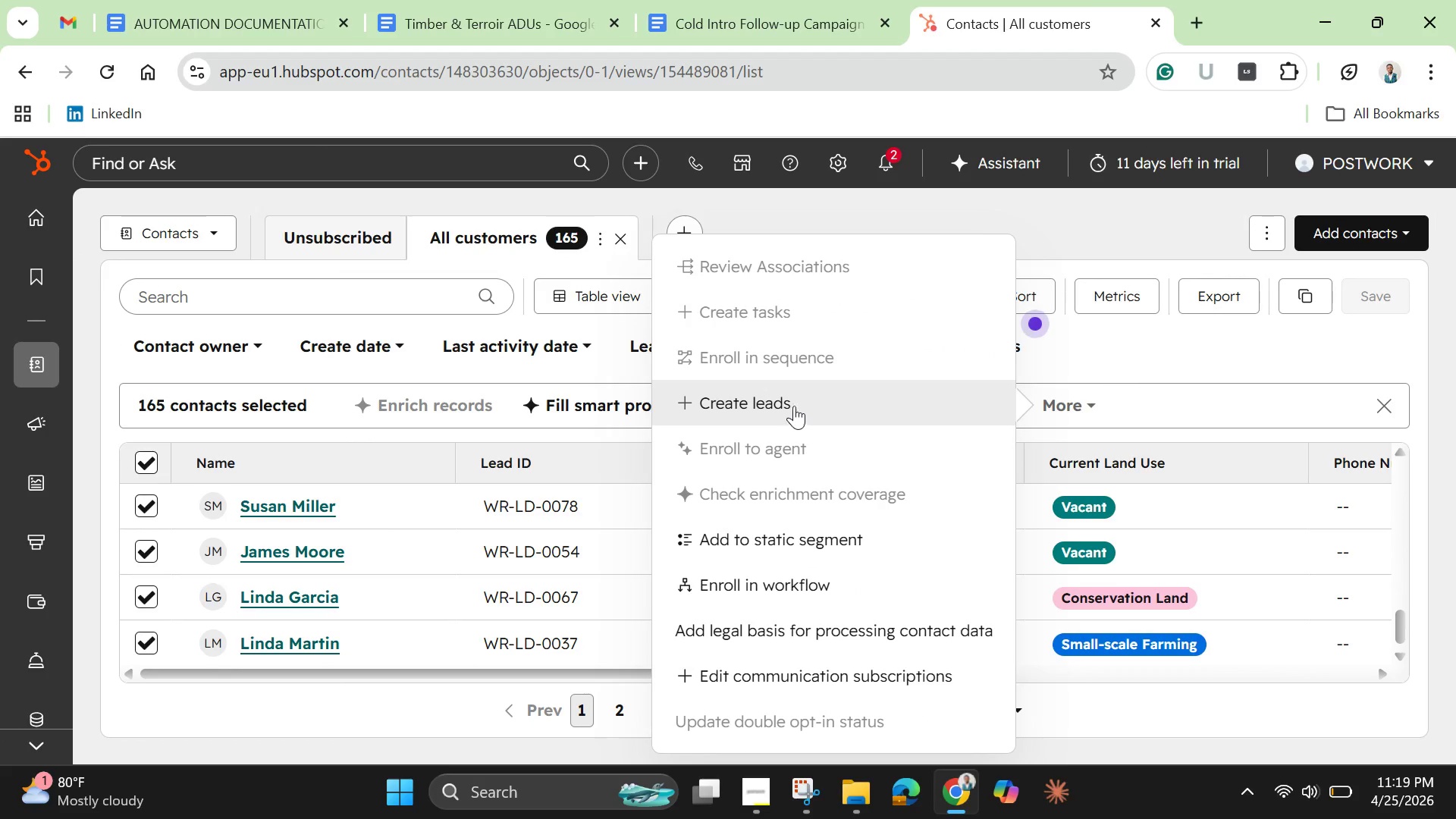 
scroll: coordinate [780, 421], scroll_direction: down, amount: 4.0
 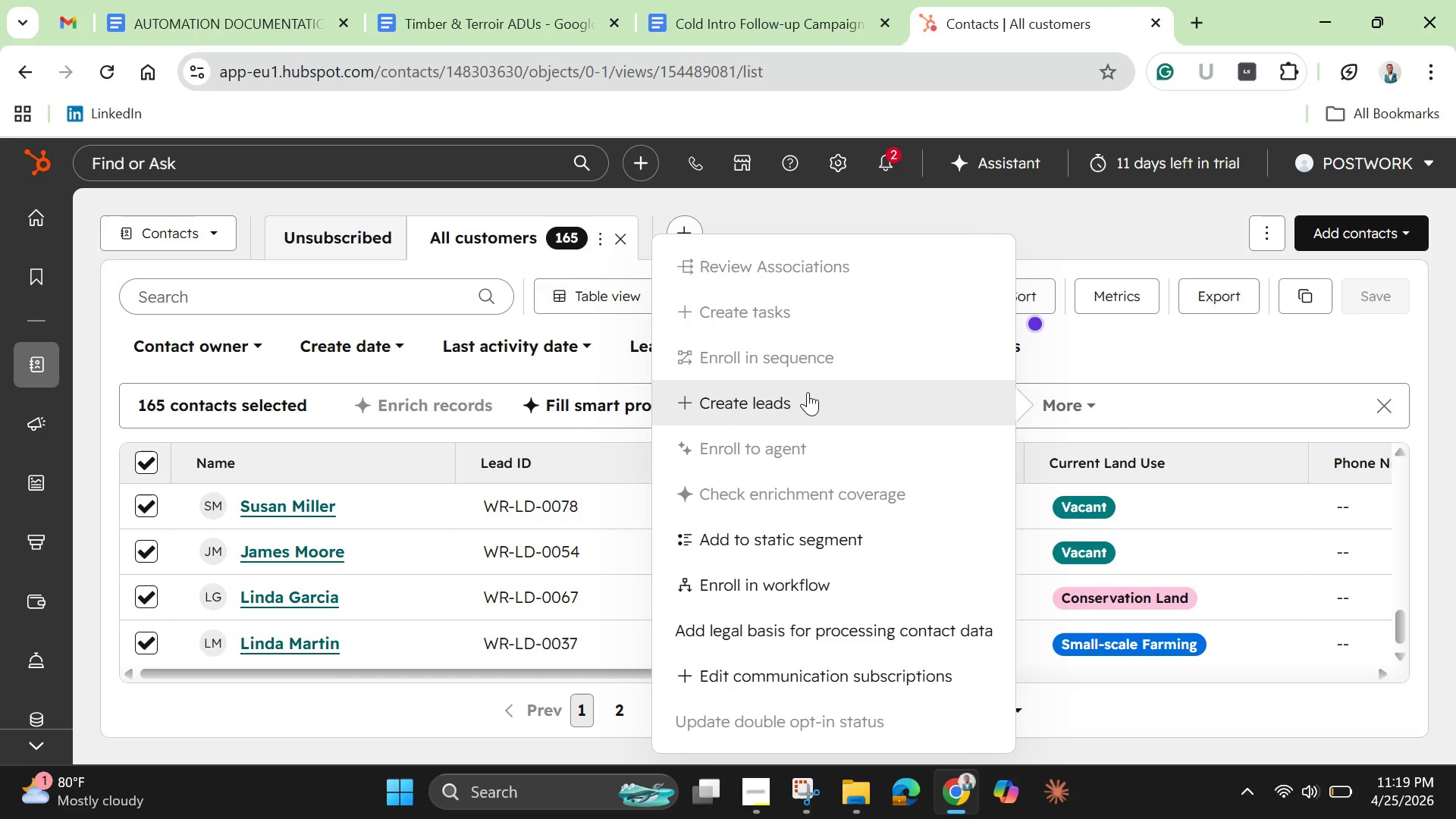 
mouse_move([827, 471])
 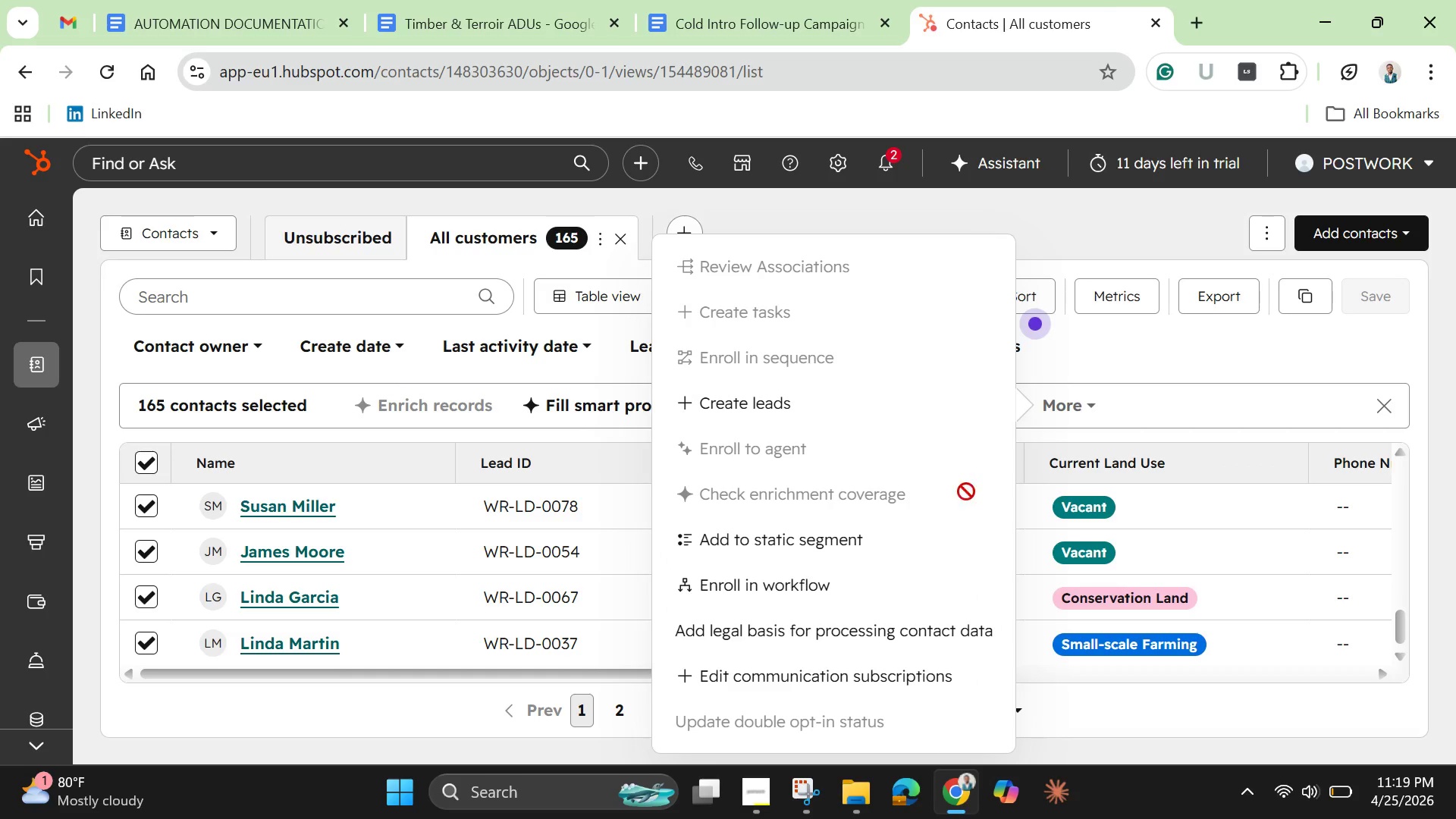 
scroll: coordinate [978, 546], scroll_direction: down, amount: 5.0
 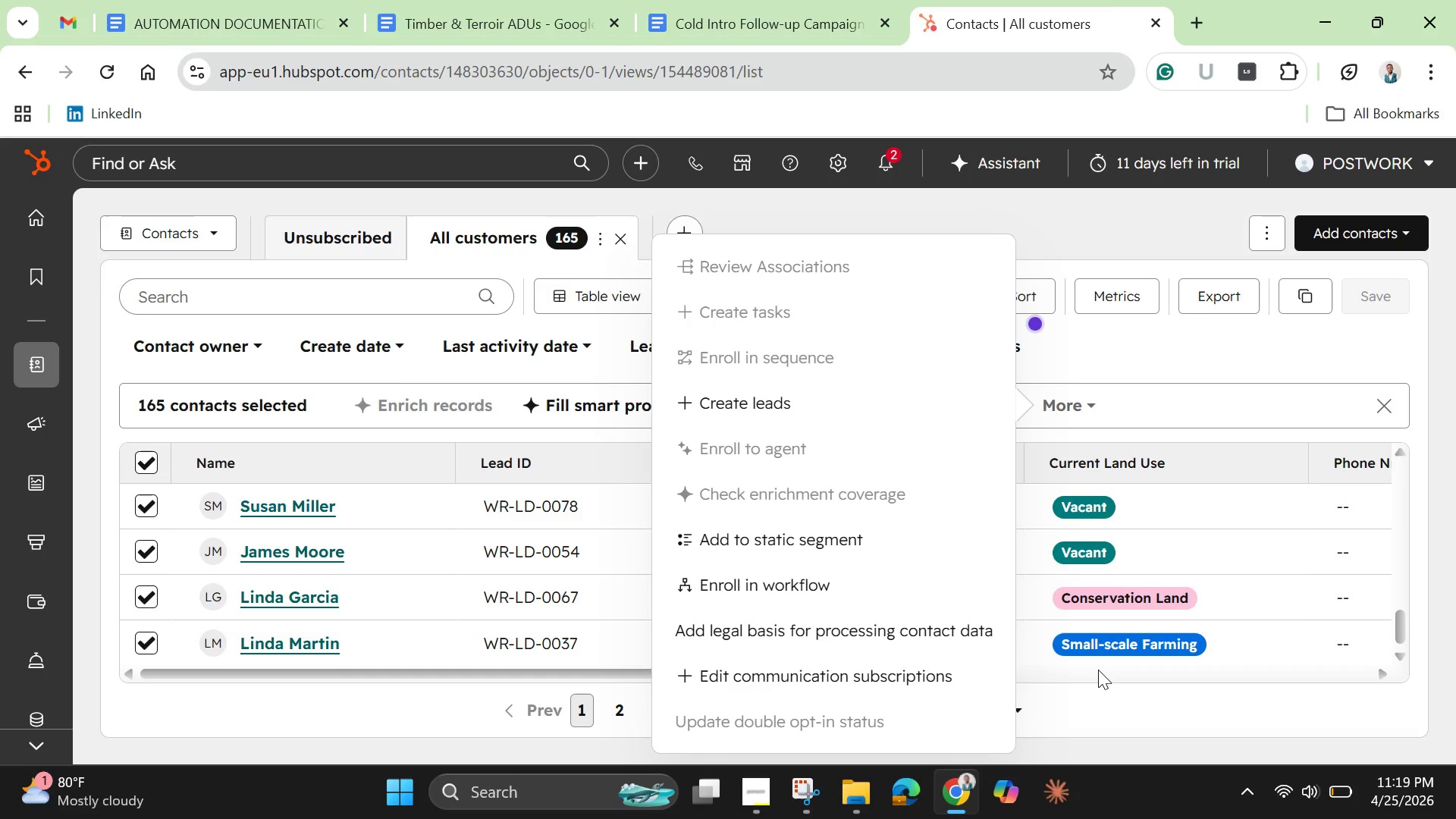 
wait(20.94)
 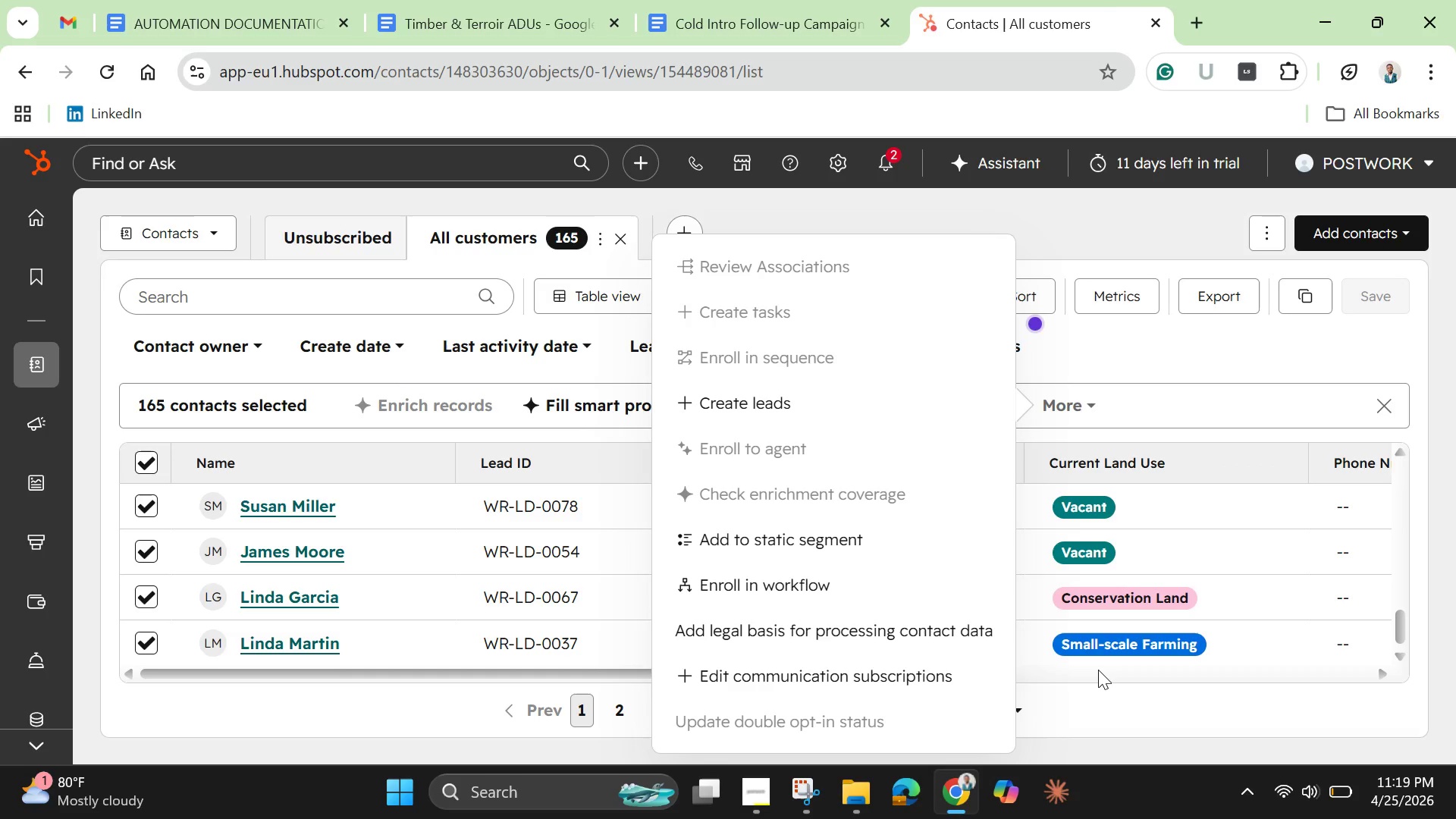 
left_click([1185, 340])
 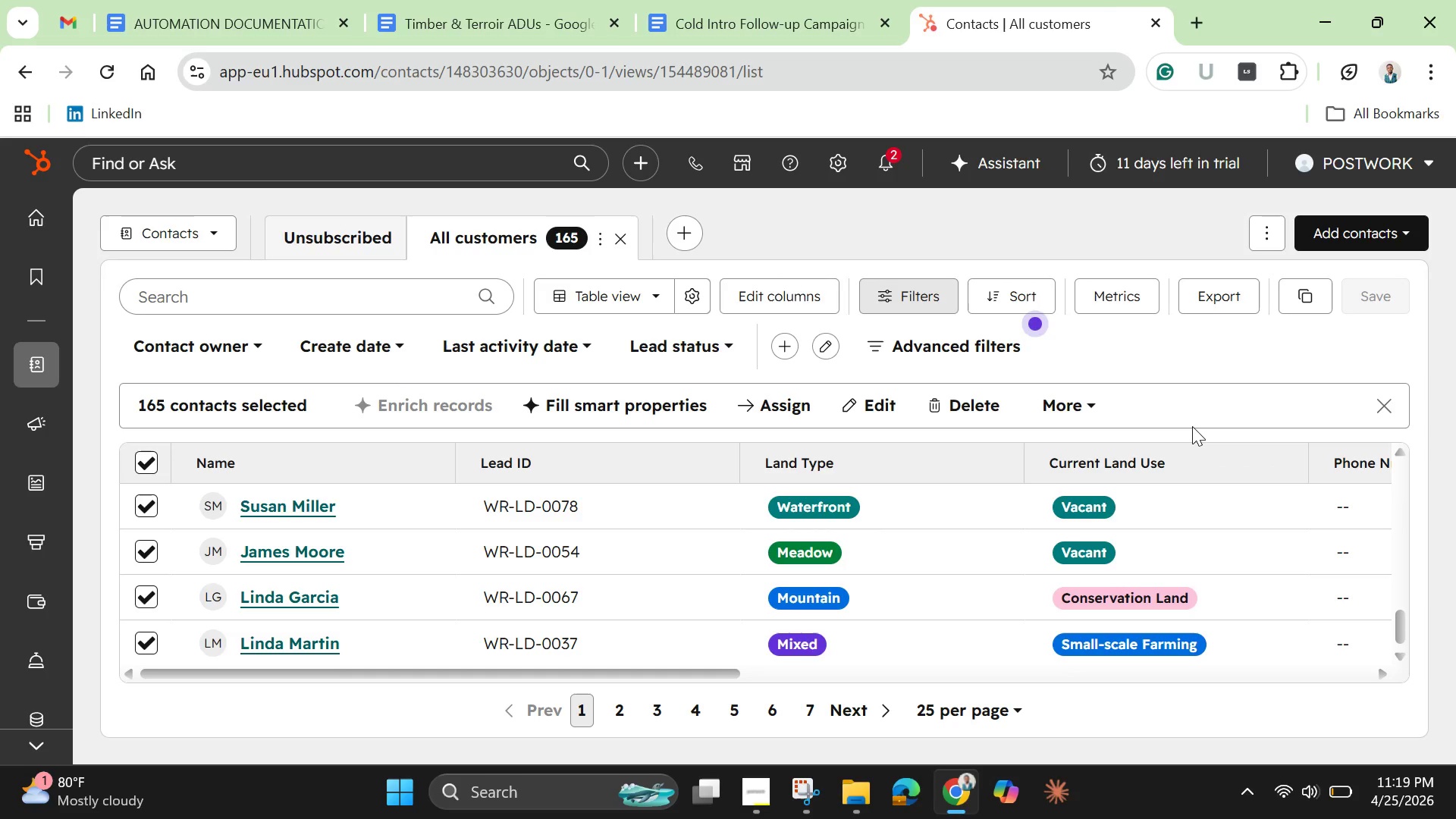 
wait(5.88)
 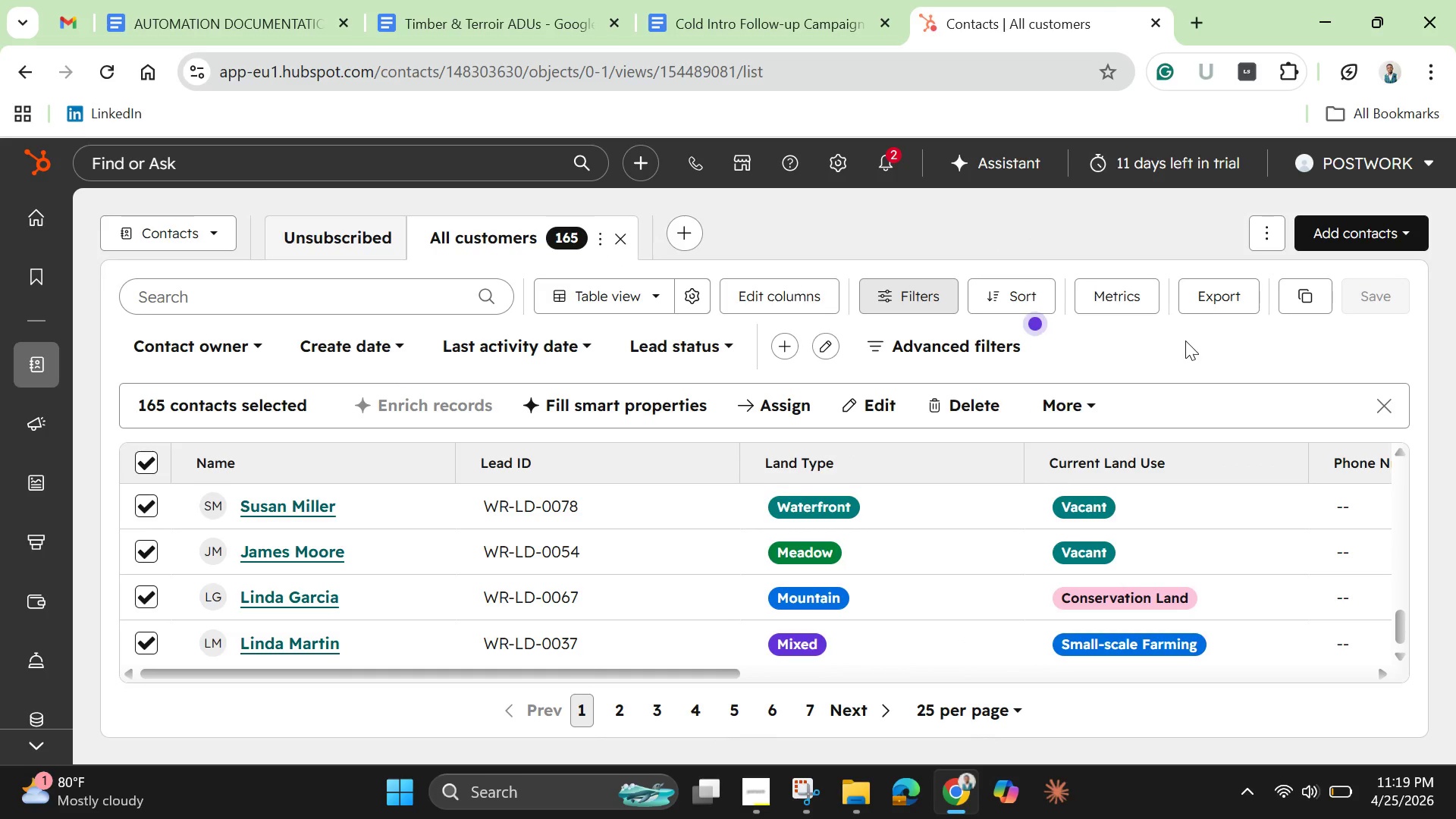 
scroll: coordinate [1117, 542], scroll_direction: down, amount: 3.0
 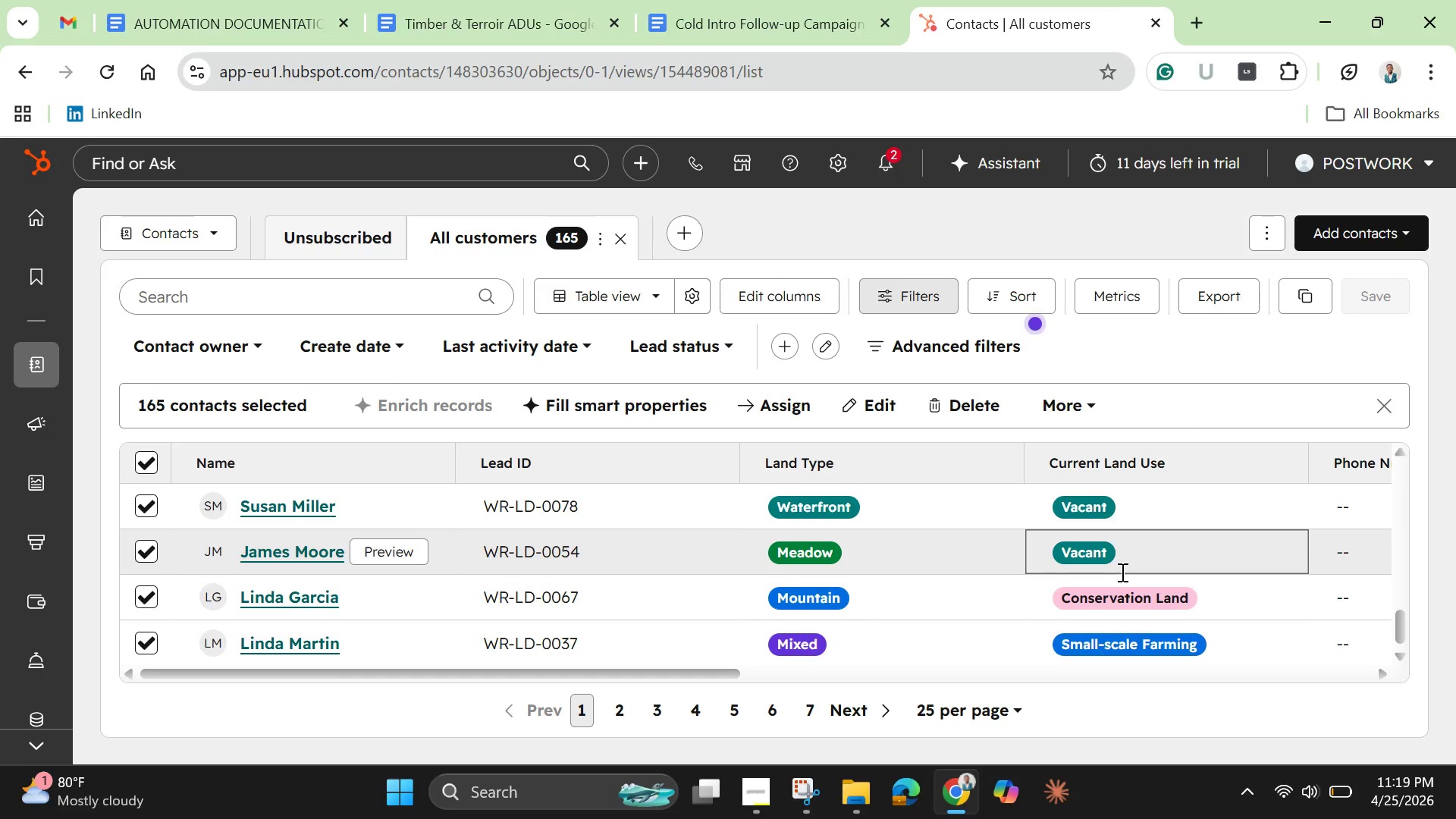 
scroll: coordinate [1122, 572], scroll_direction: up, amount: 9.0
 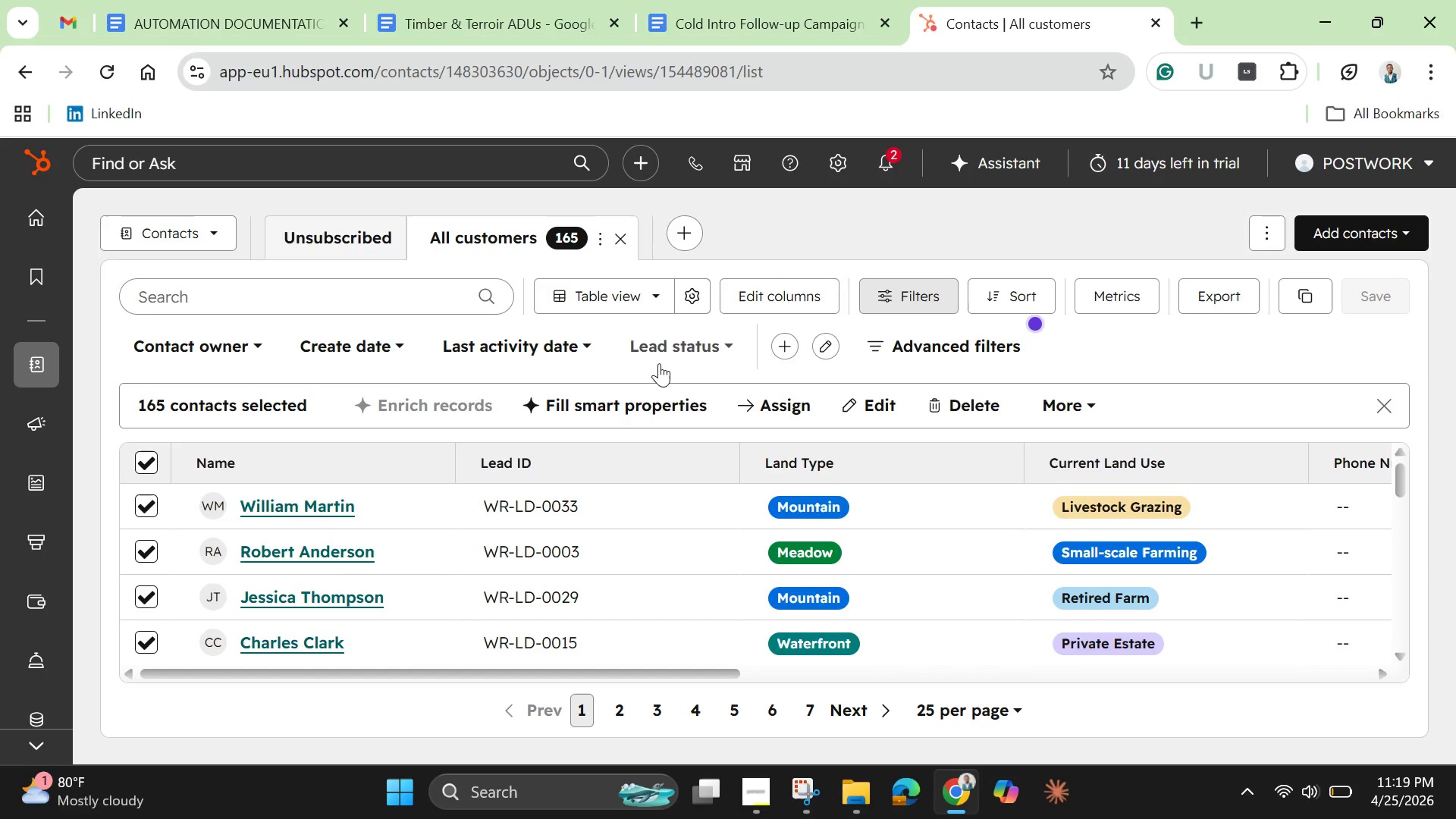 
left_click([652, 297])
 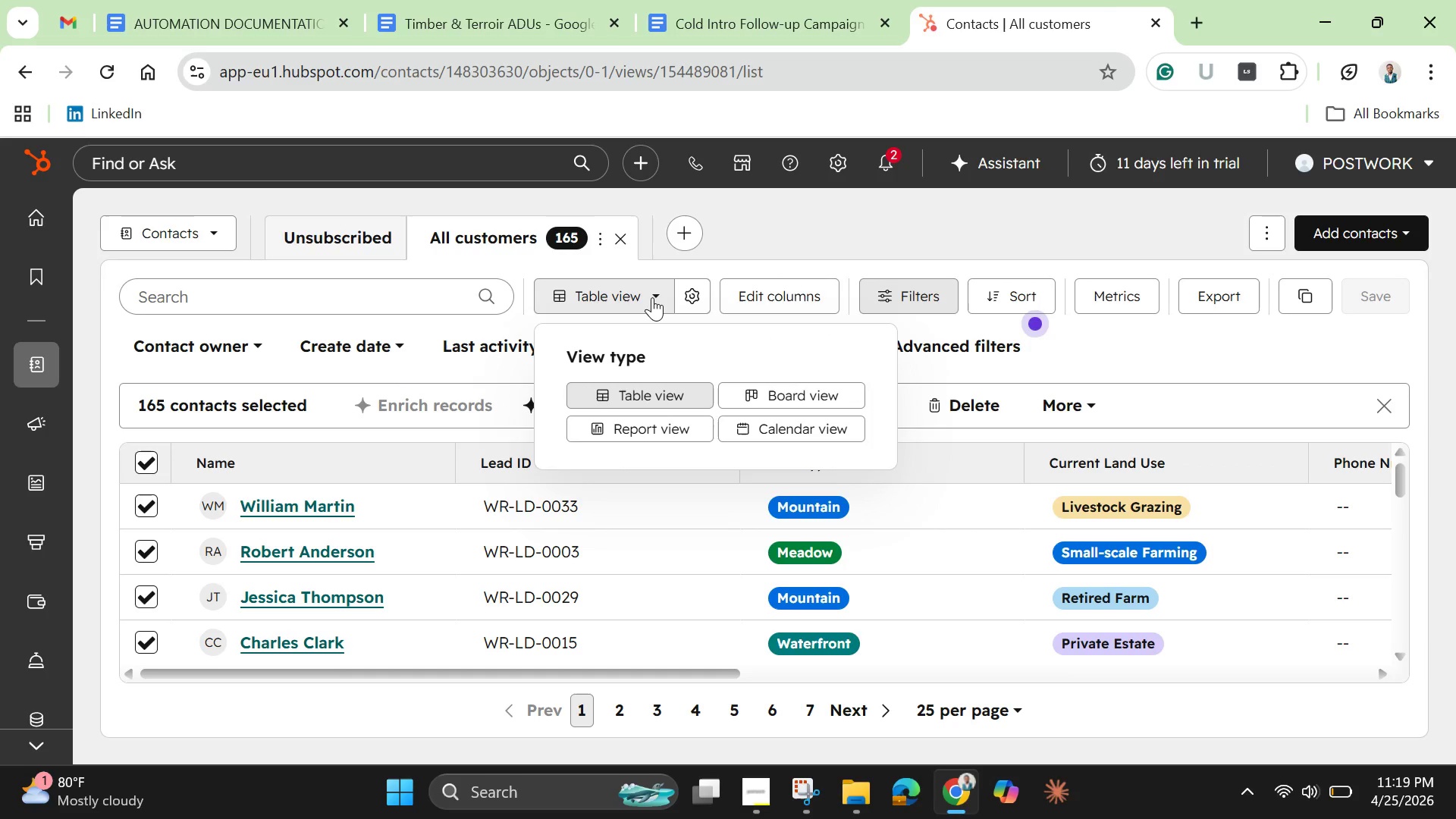 
wait(9.2)
 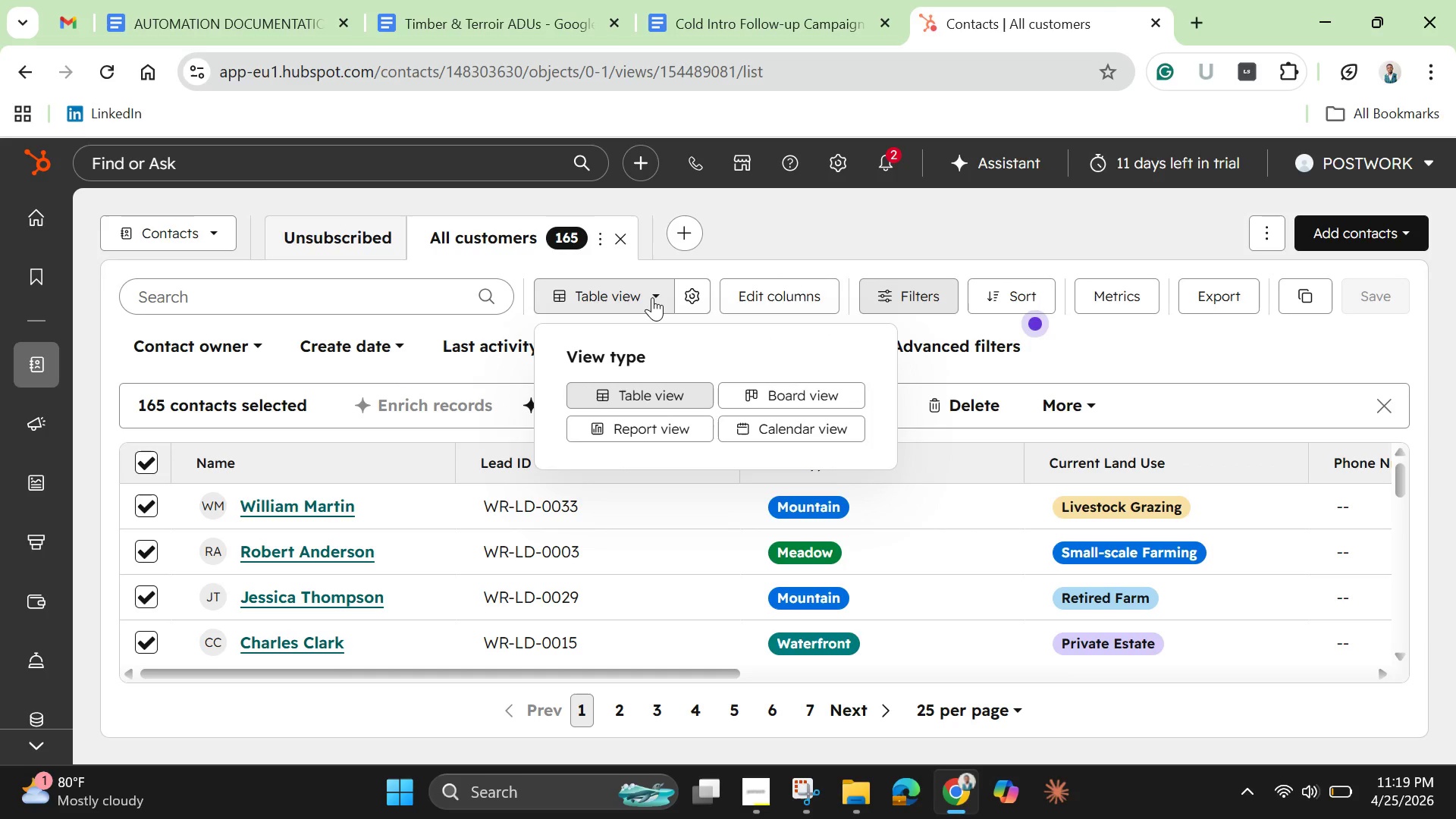 
left_click([215, 229])
 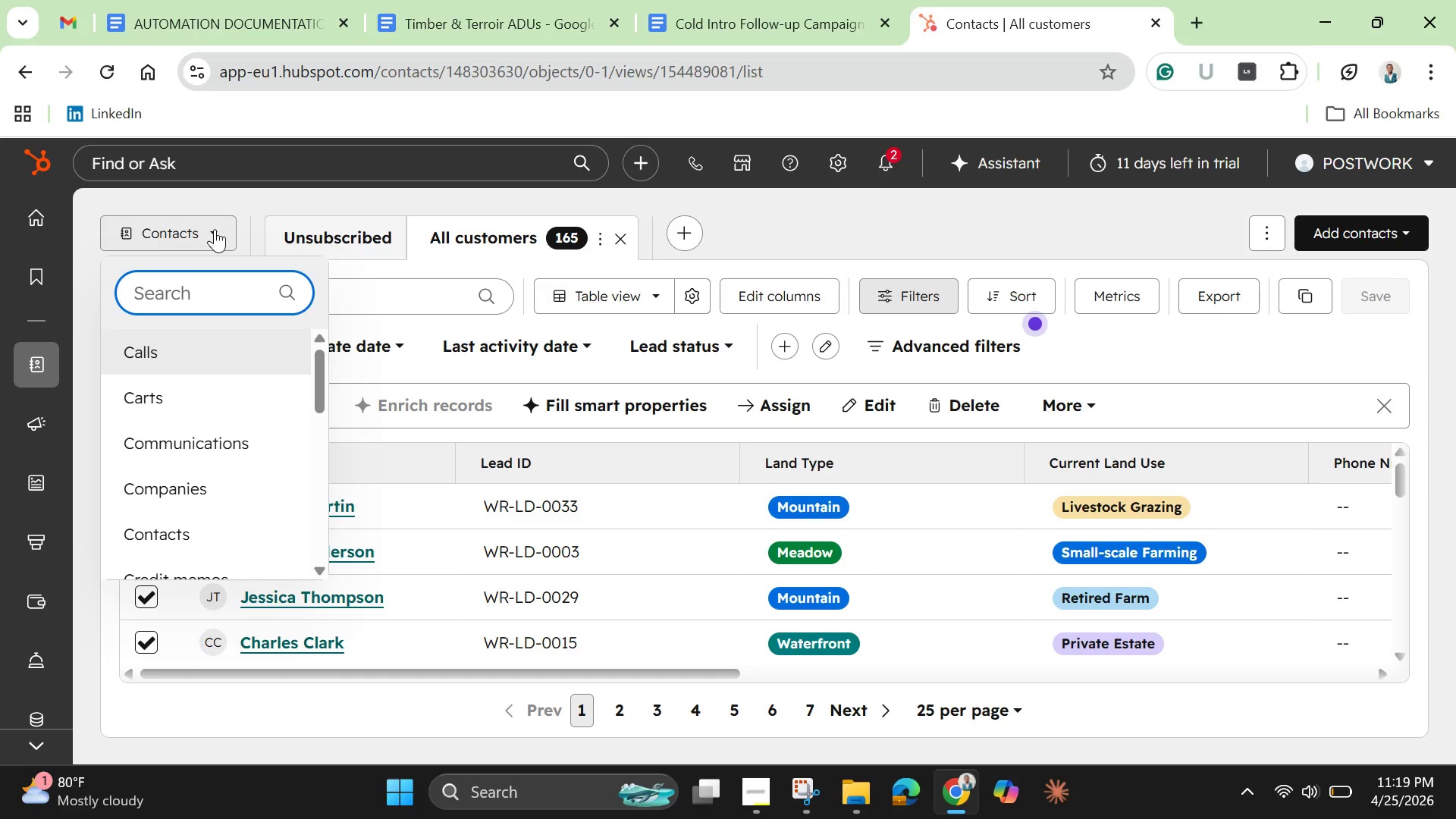 
left_click([215, 229])
 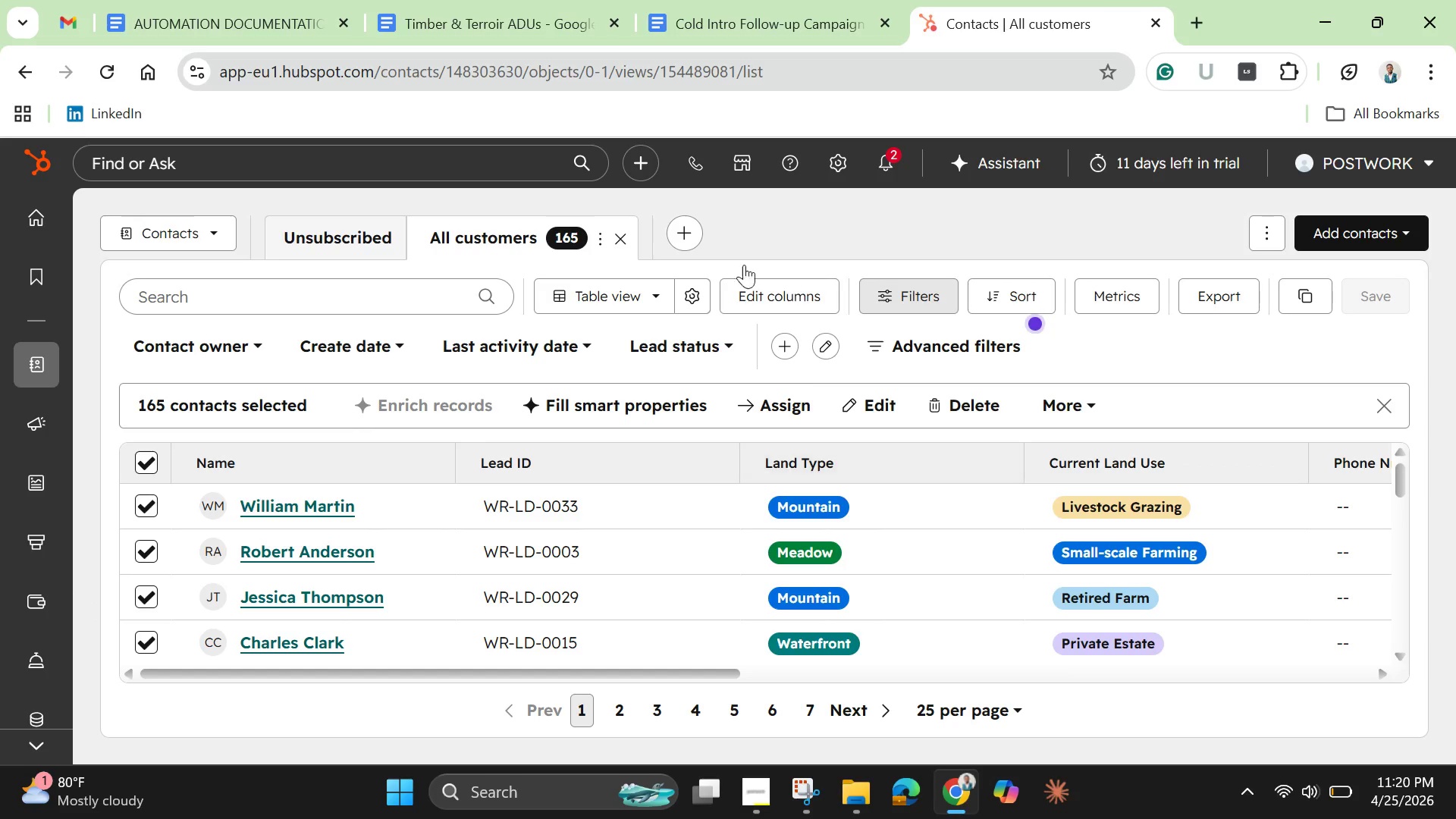 
wait(5.33)
 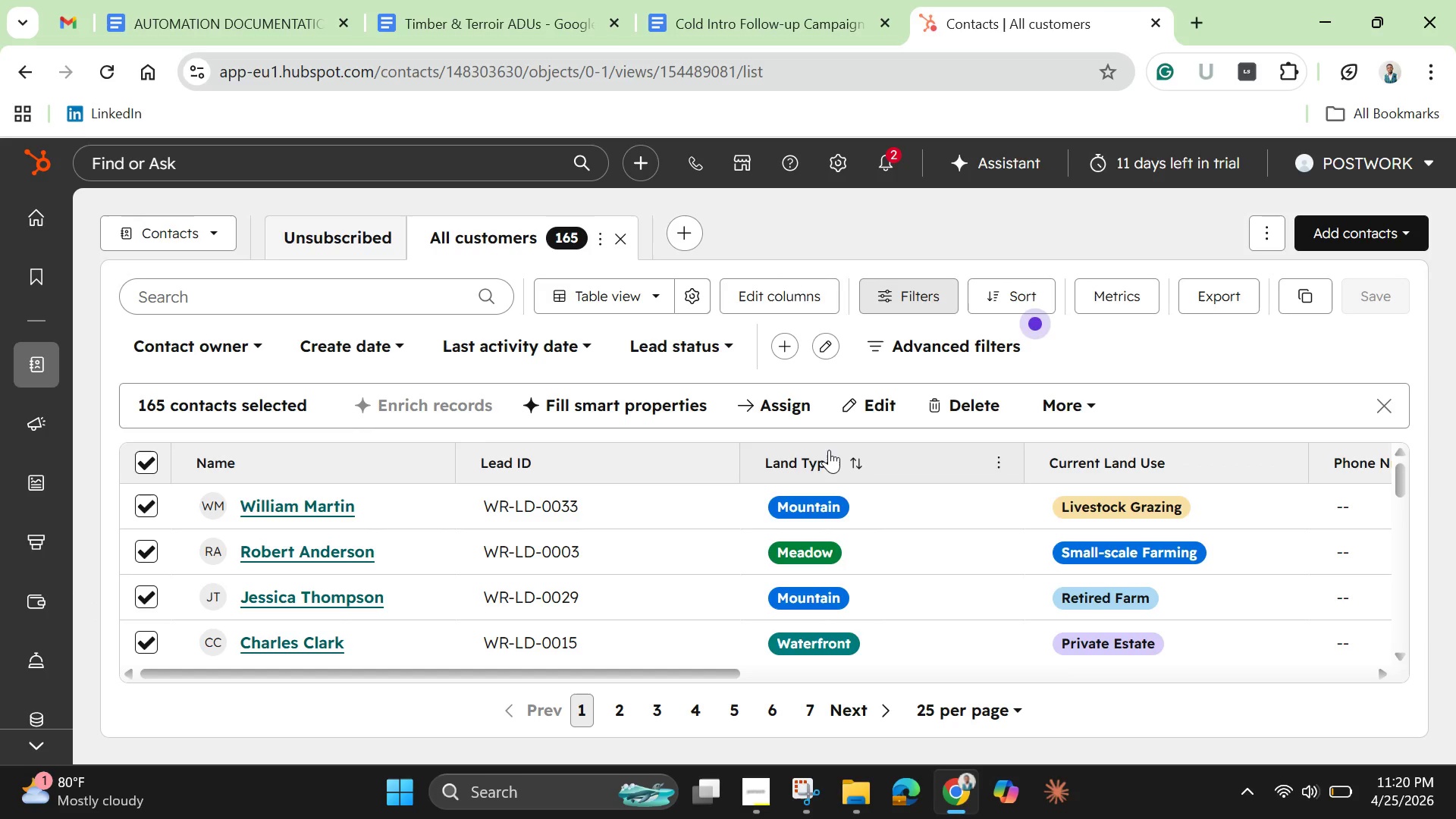 
left_click([902, 347])
 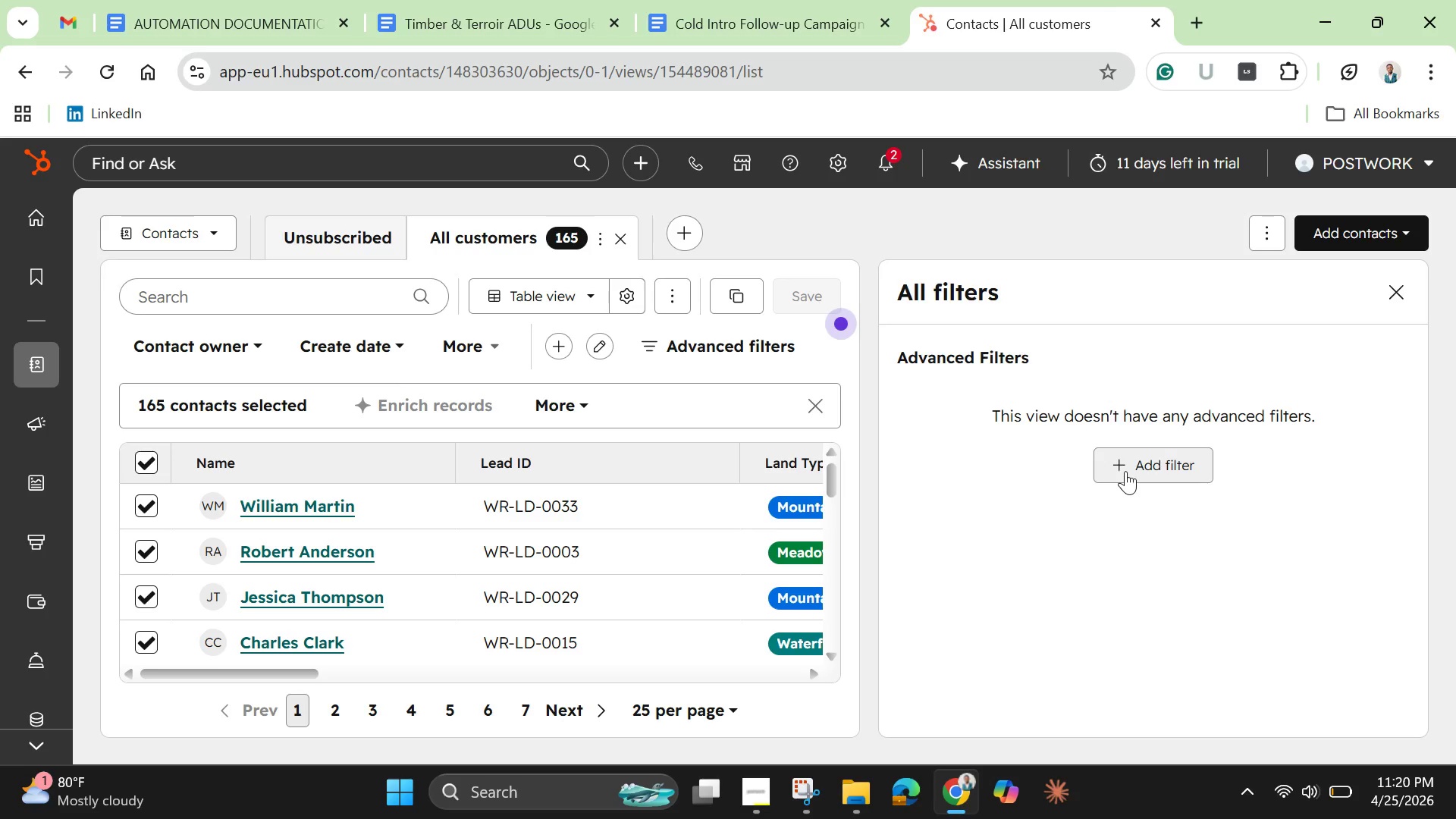 
wait(7.91)
 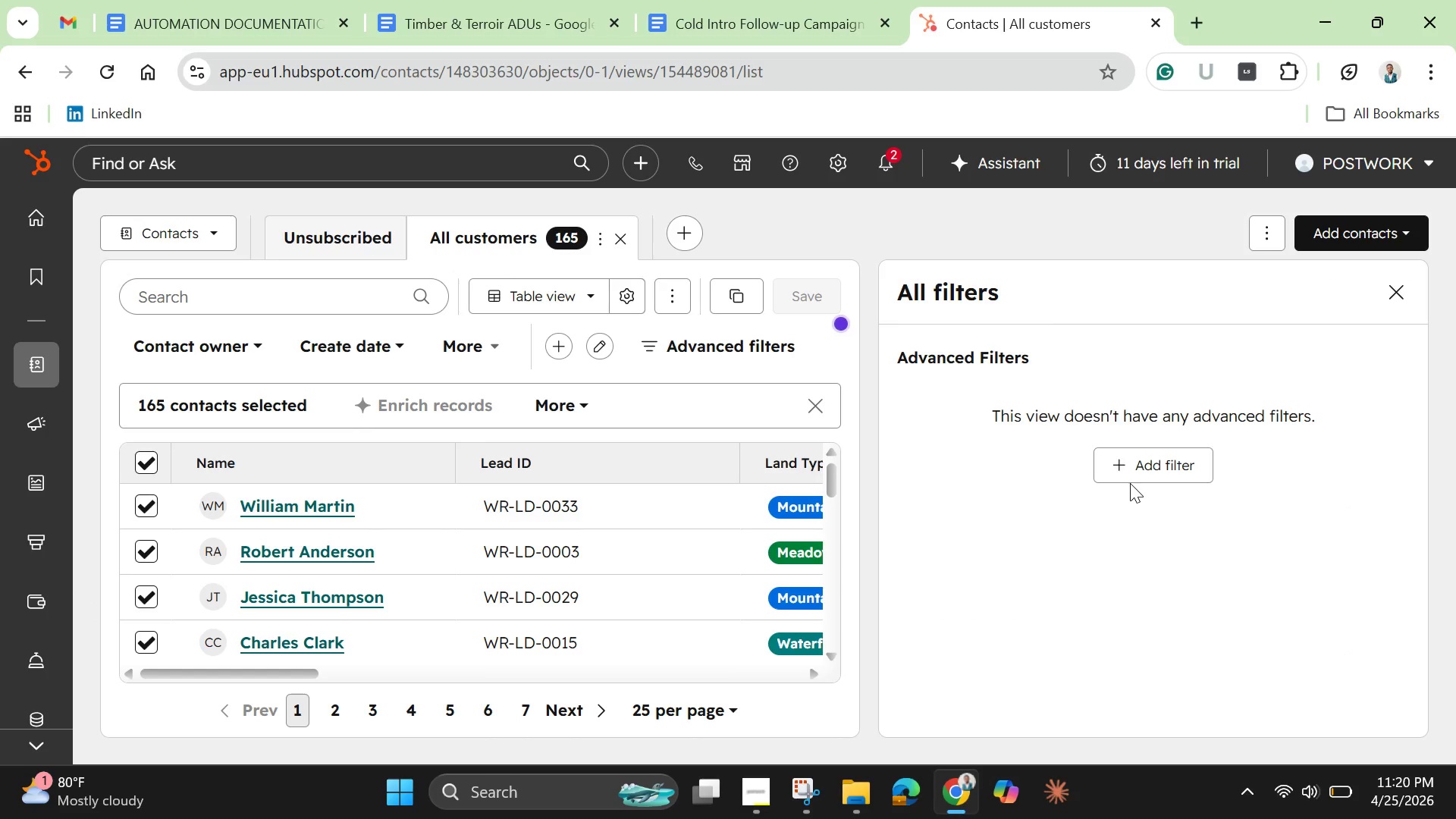 
left_click([1401, 290])
 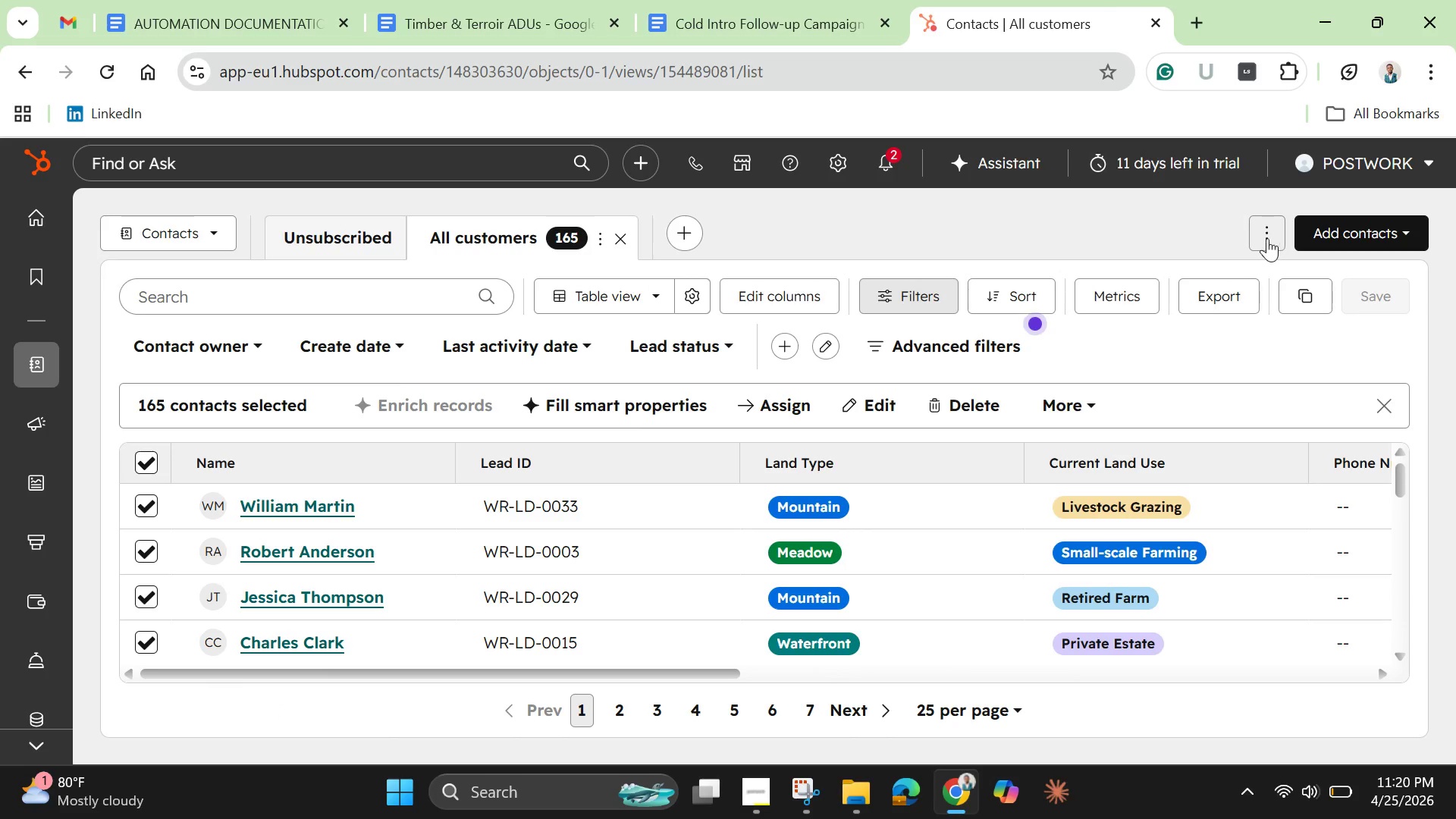 
left_click([1267, 238])
 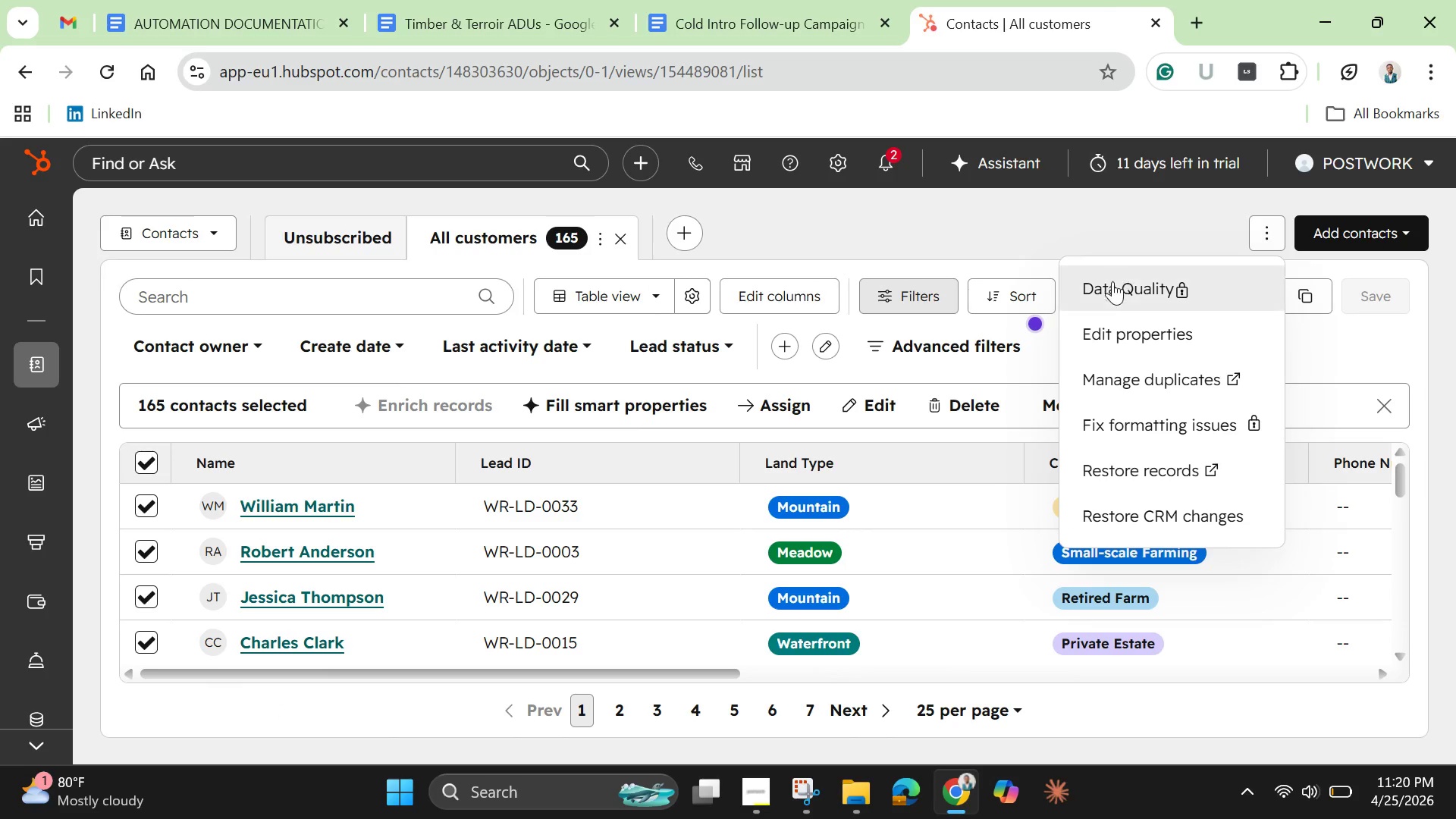 
mouse_move([1113, 318])
 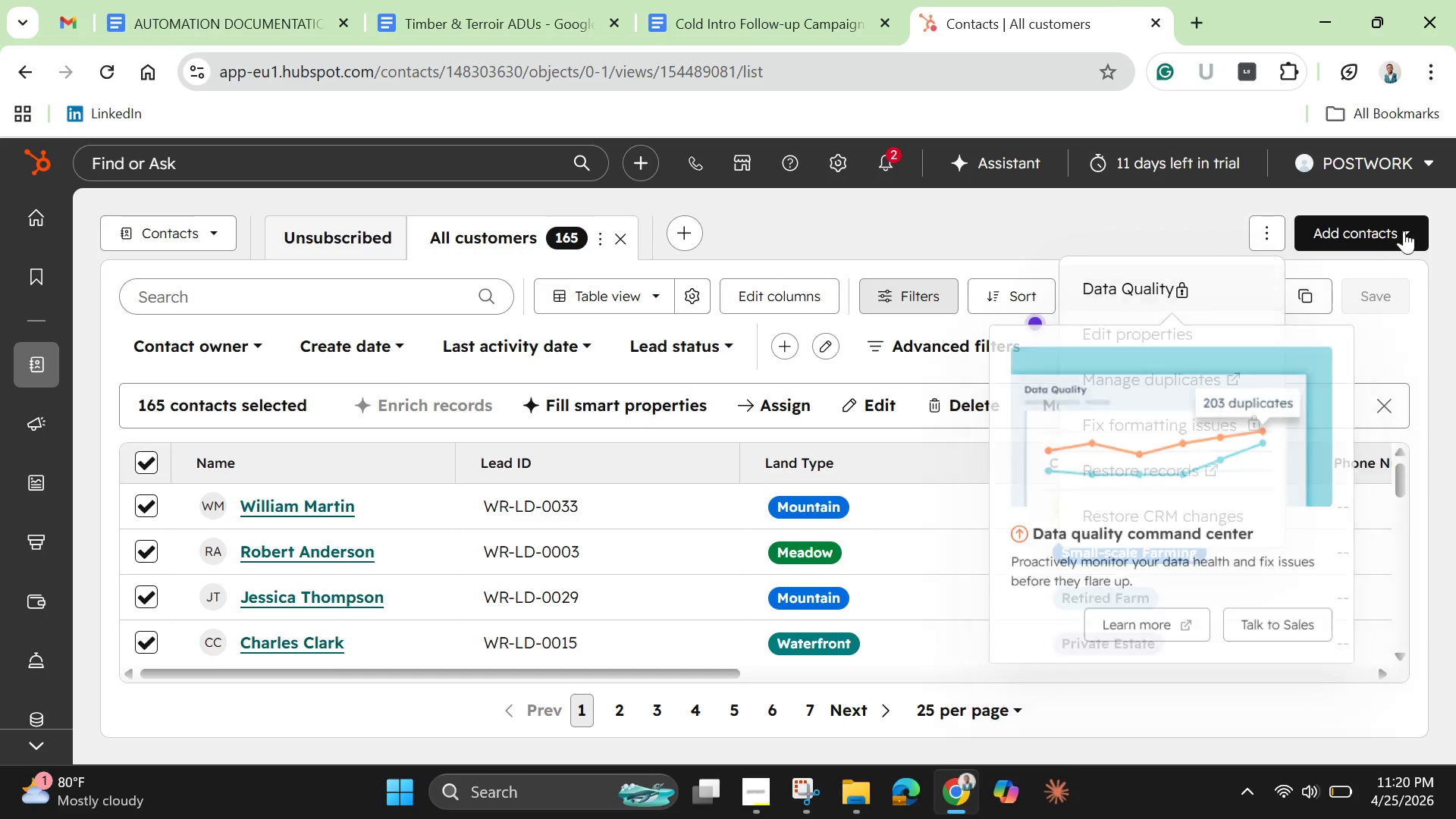 
left_click([1407, 233])
 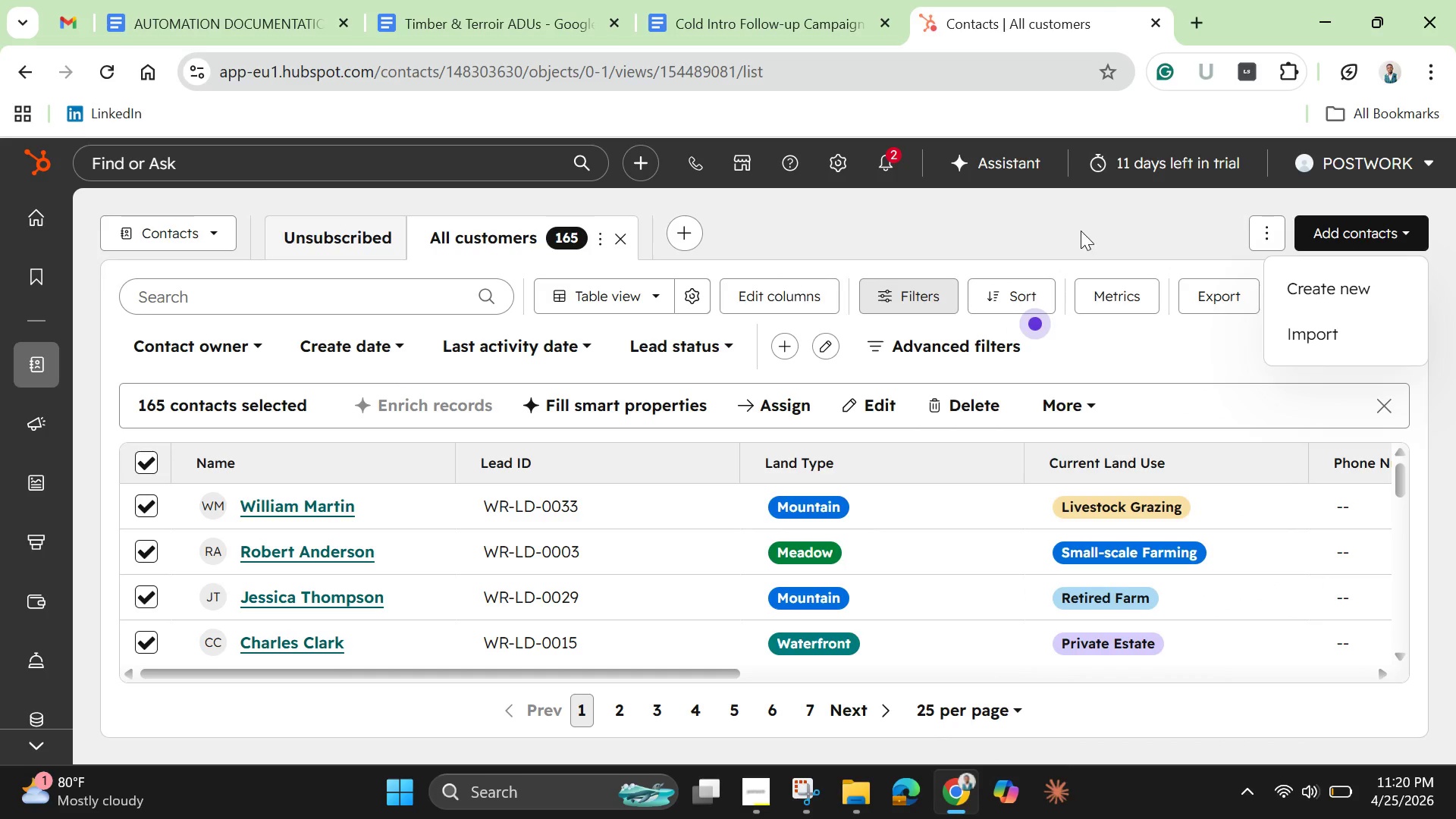 
wait(5.09)
 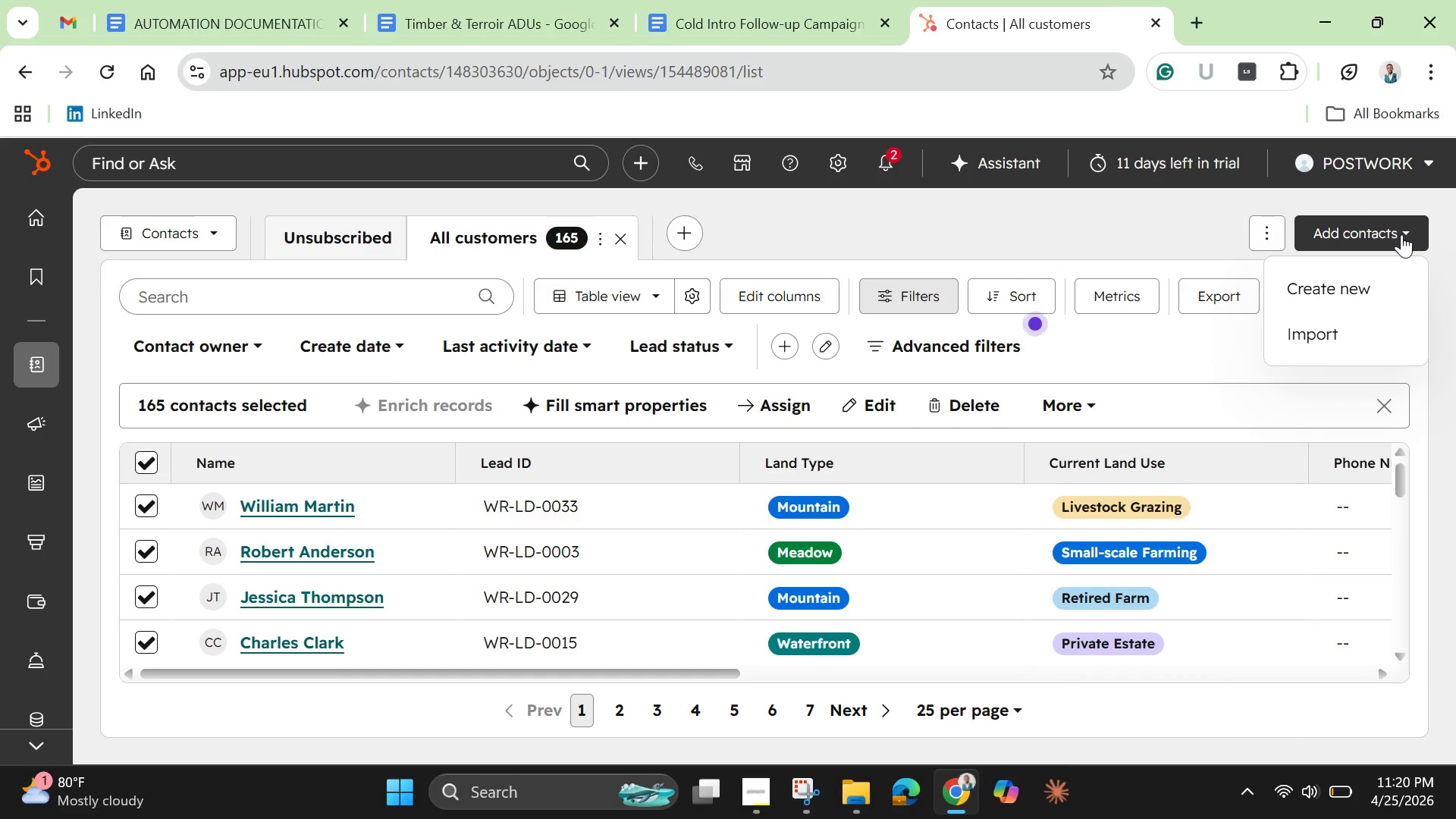 
scroll: coordinate [553, 487], scroll_direction: down, amount: 5.0
 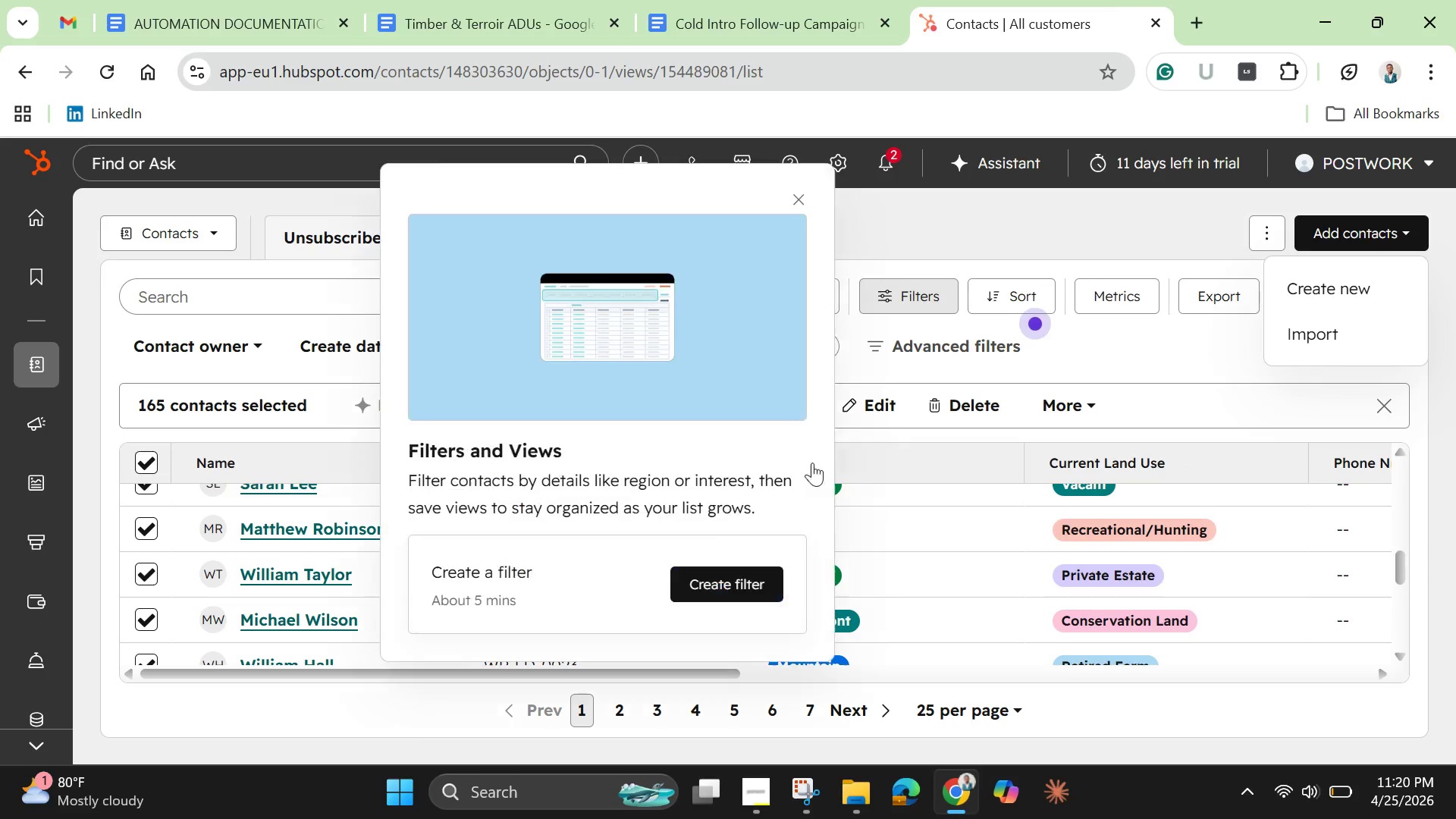 
scroll: coordinate [300, 535], scroll_direction: up, amount: 7.0
 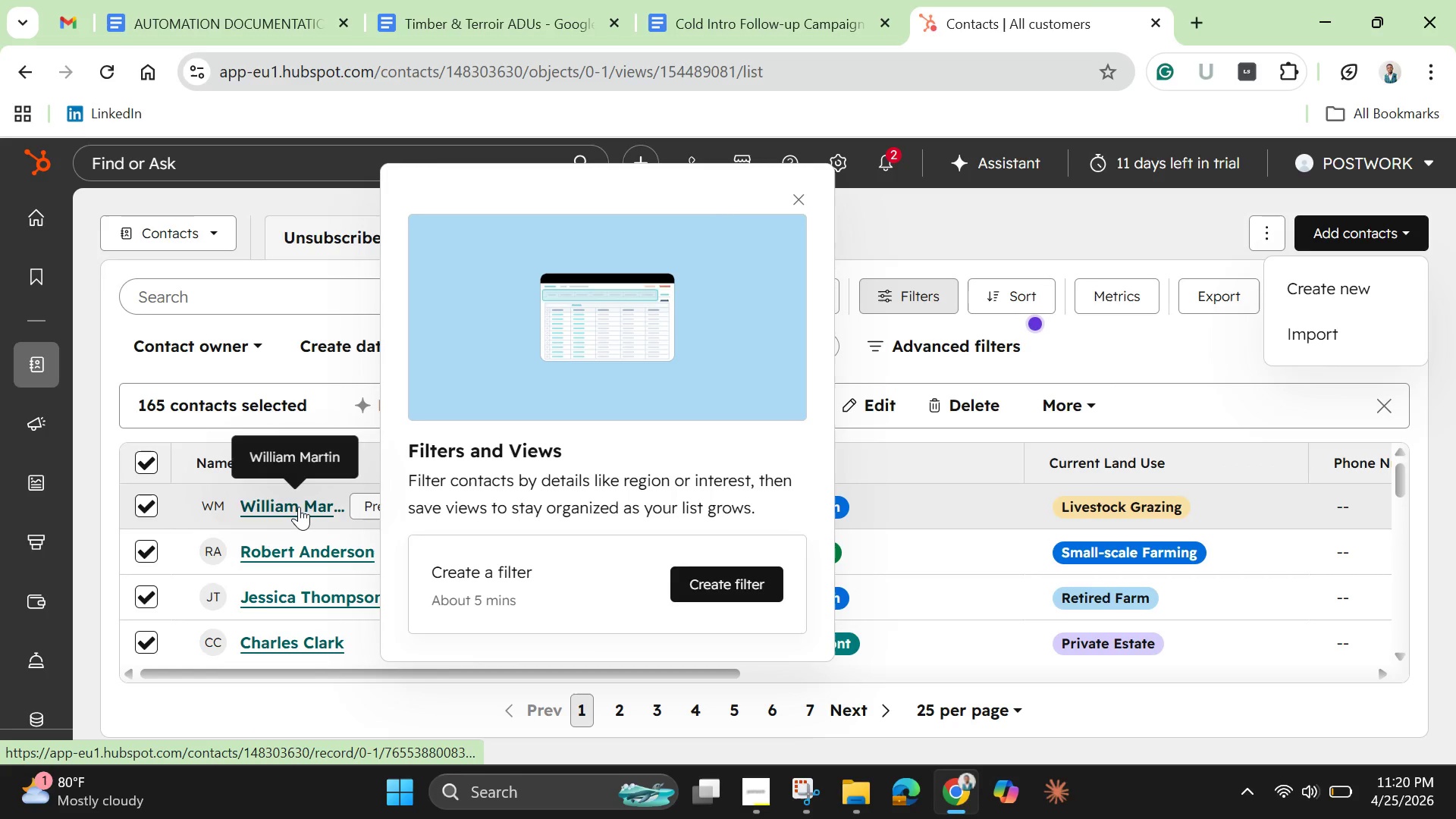 
left_click([299, 507])
 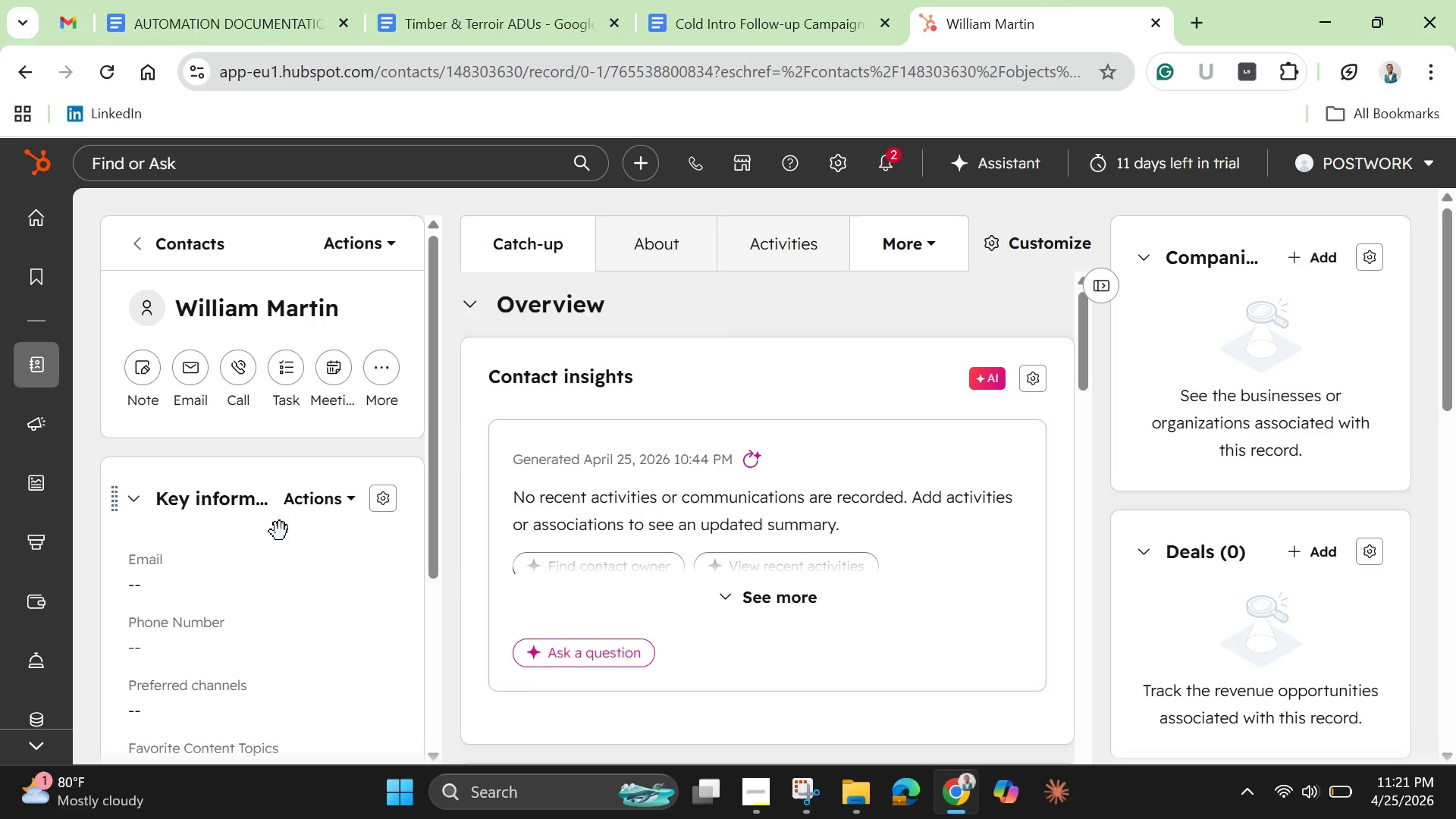 
wait(33.41)
 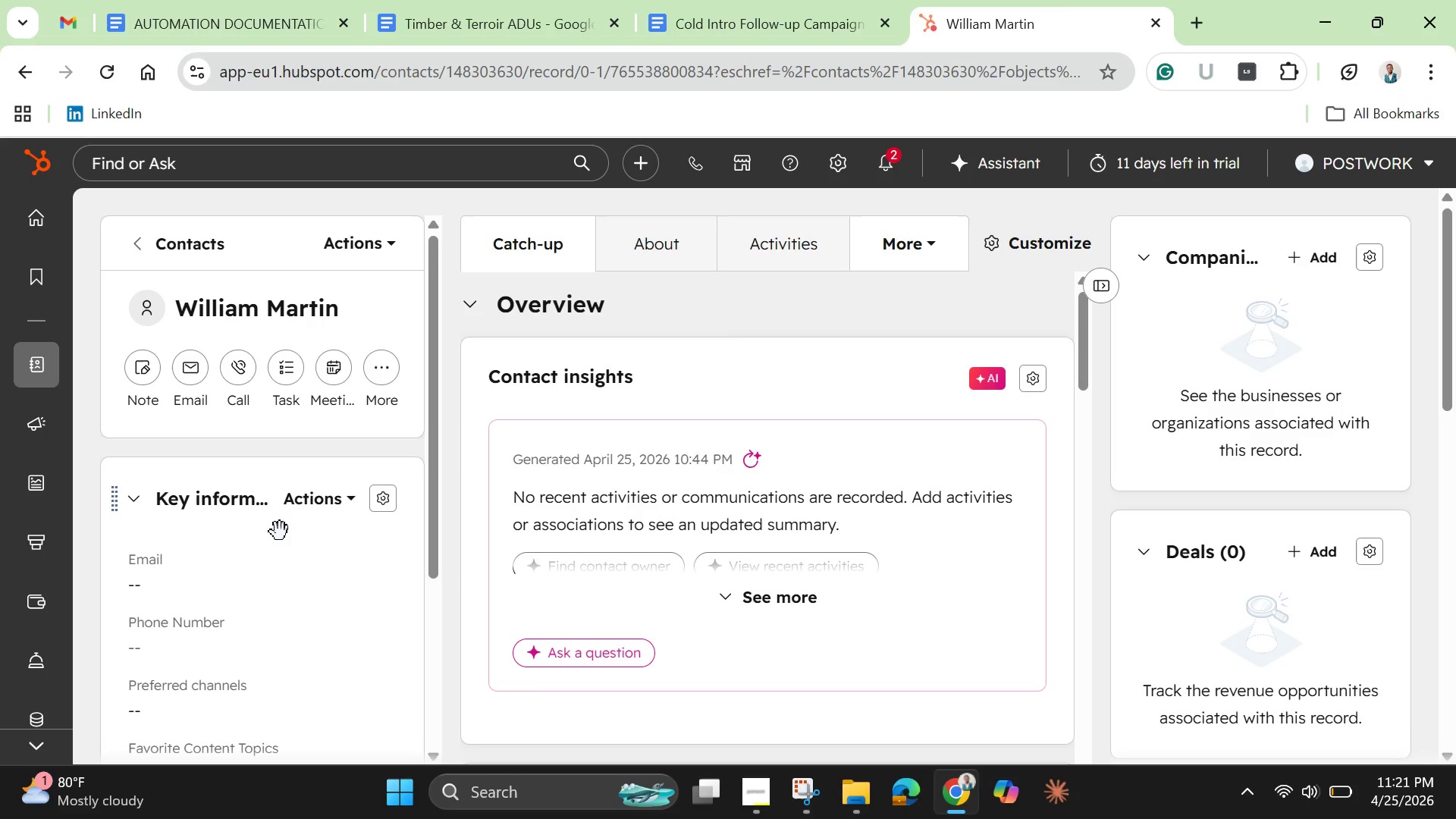 
left_click_drag(start_coordinate=[425, 538], to_coordinate=[463, 586])
 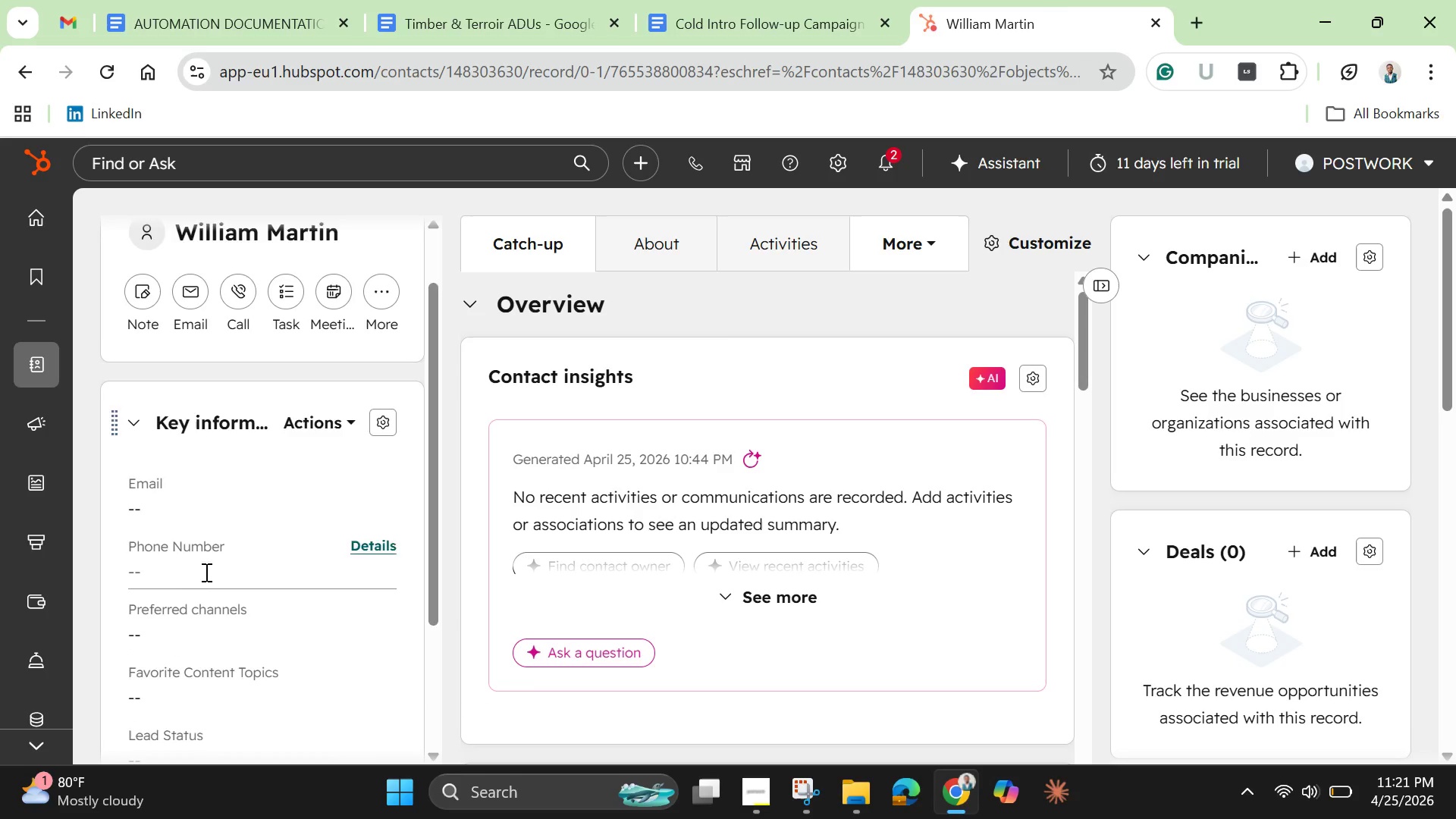 
scroll: coordinate [208, 576], scroll_direction: down, amount: 3.0
 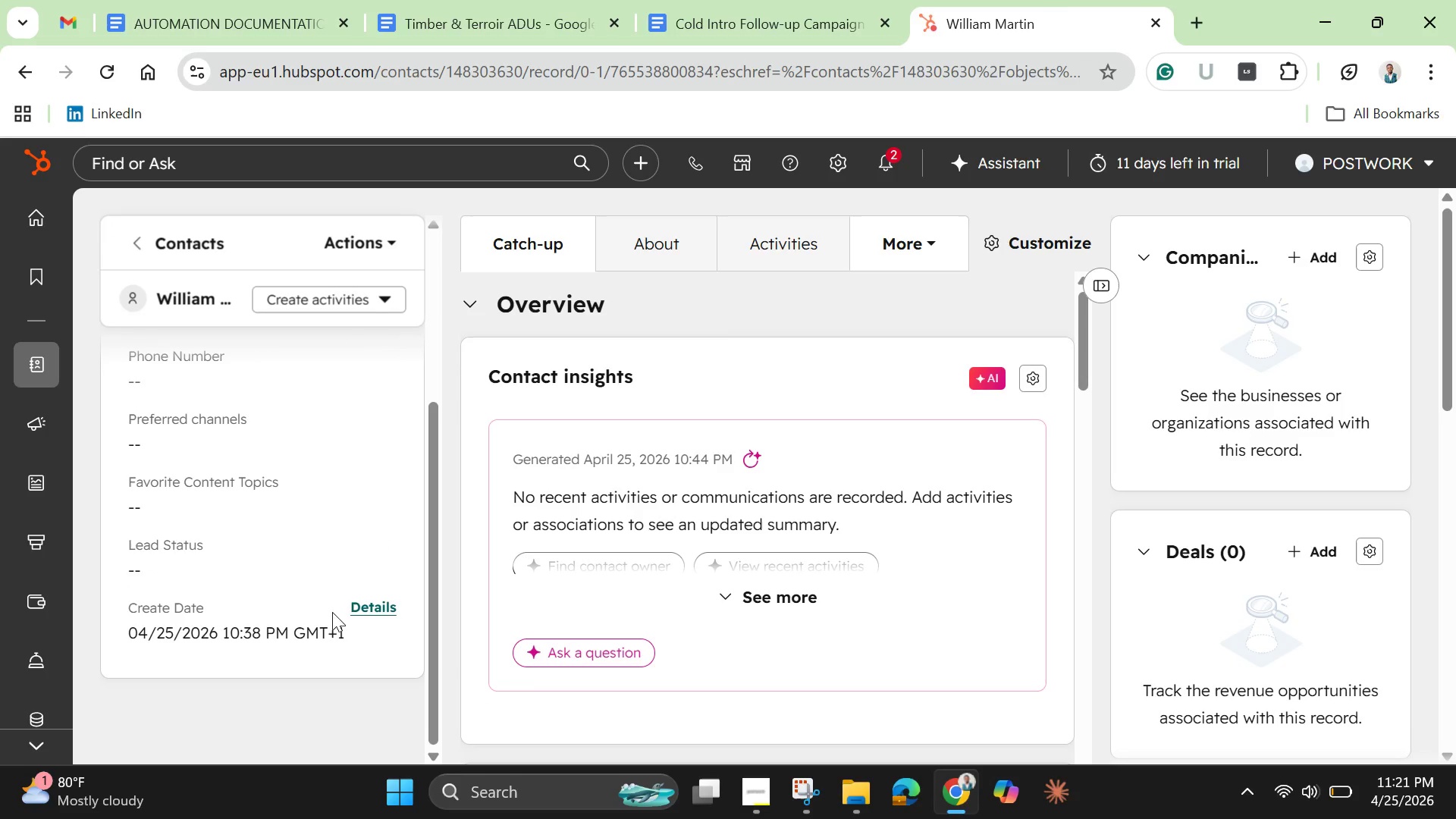 
left_click([367, 610])
 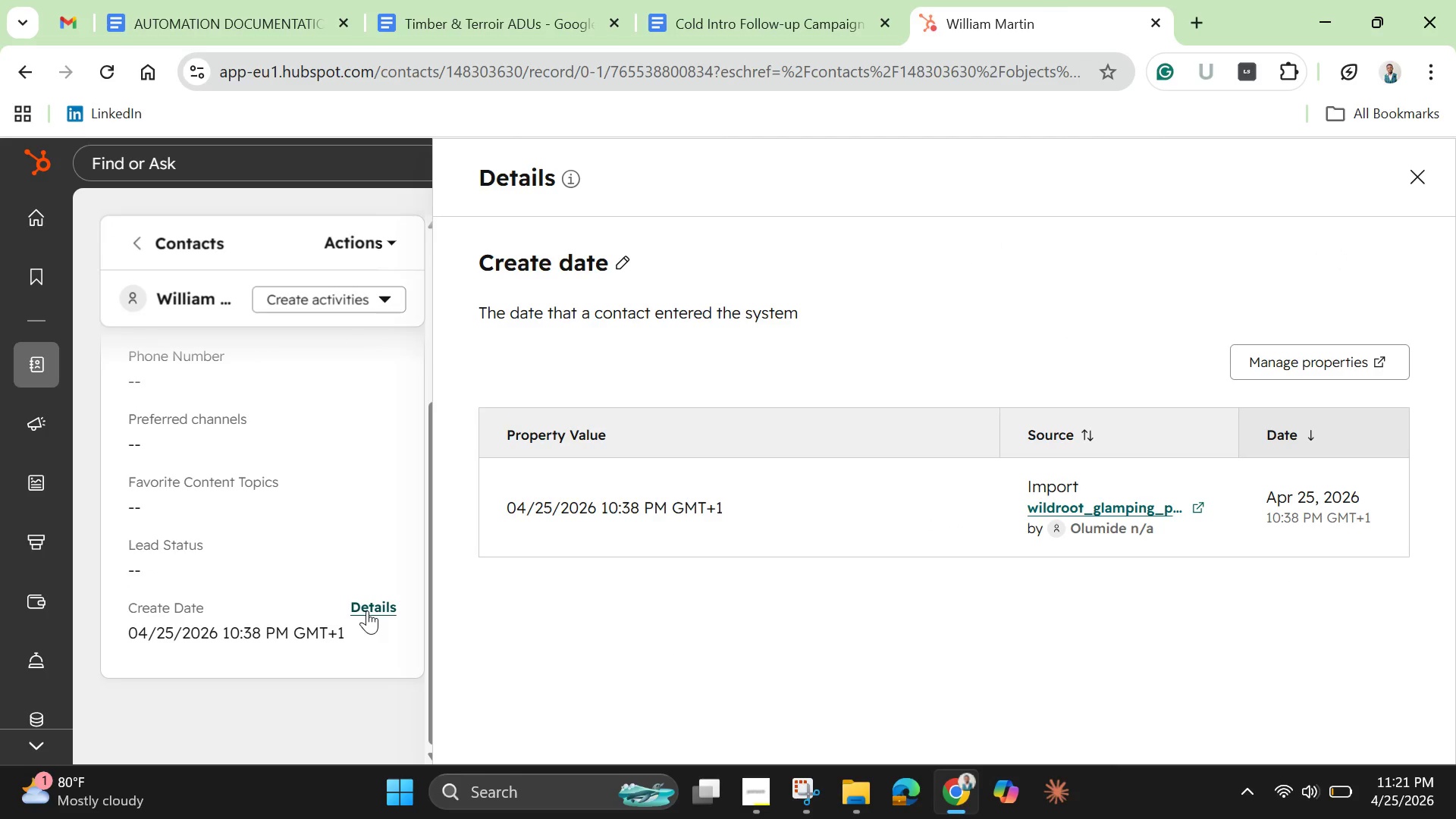 
left_click([367, 610])
 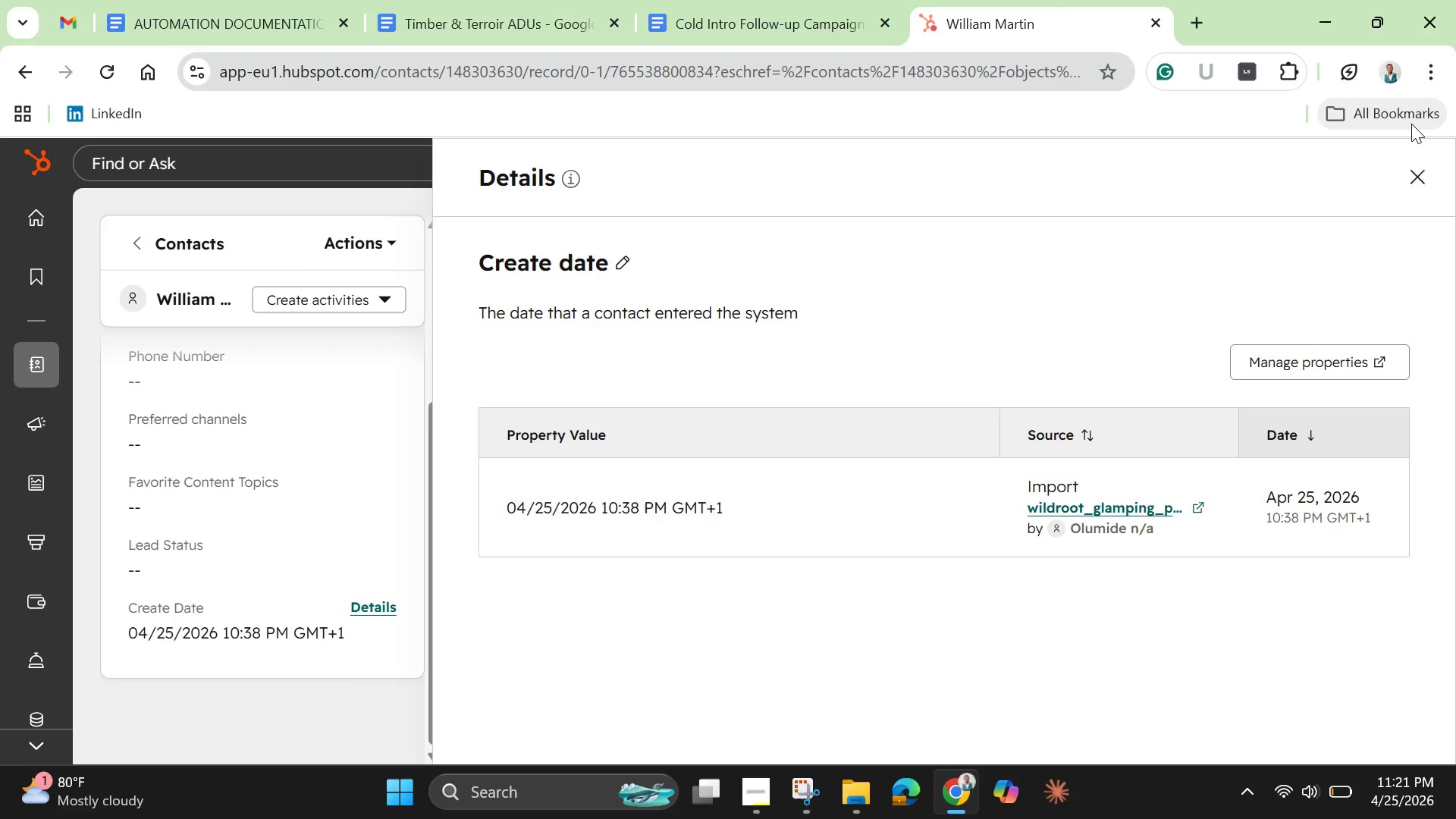 
left_click([1416, 165])
 